 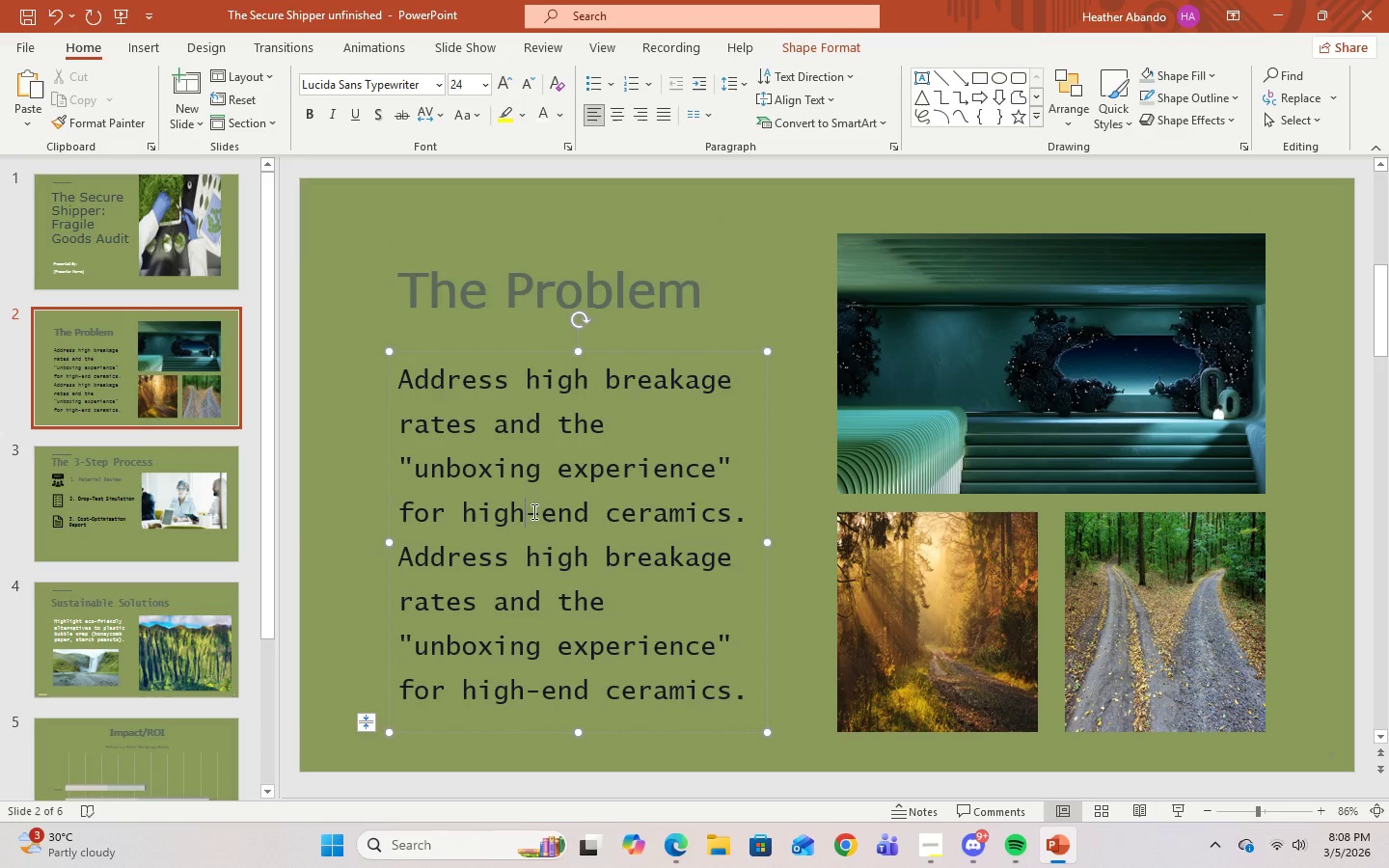 
left_click_drag(start_coordinate=[400, 378], to_coordinate=[739, 677])
 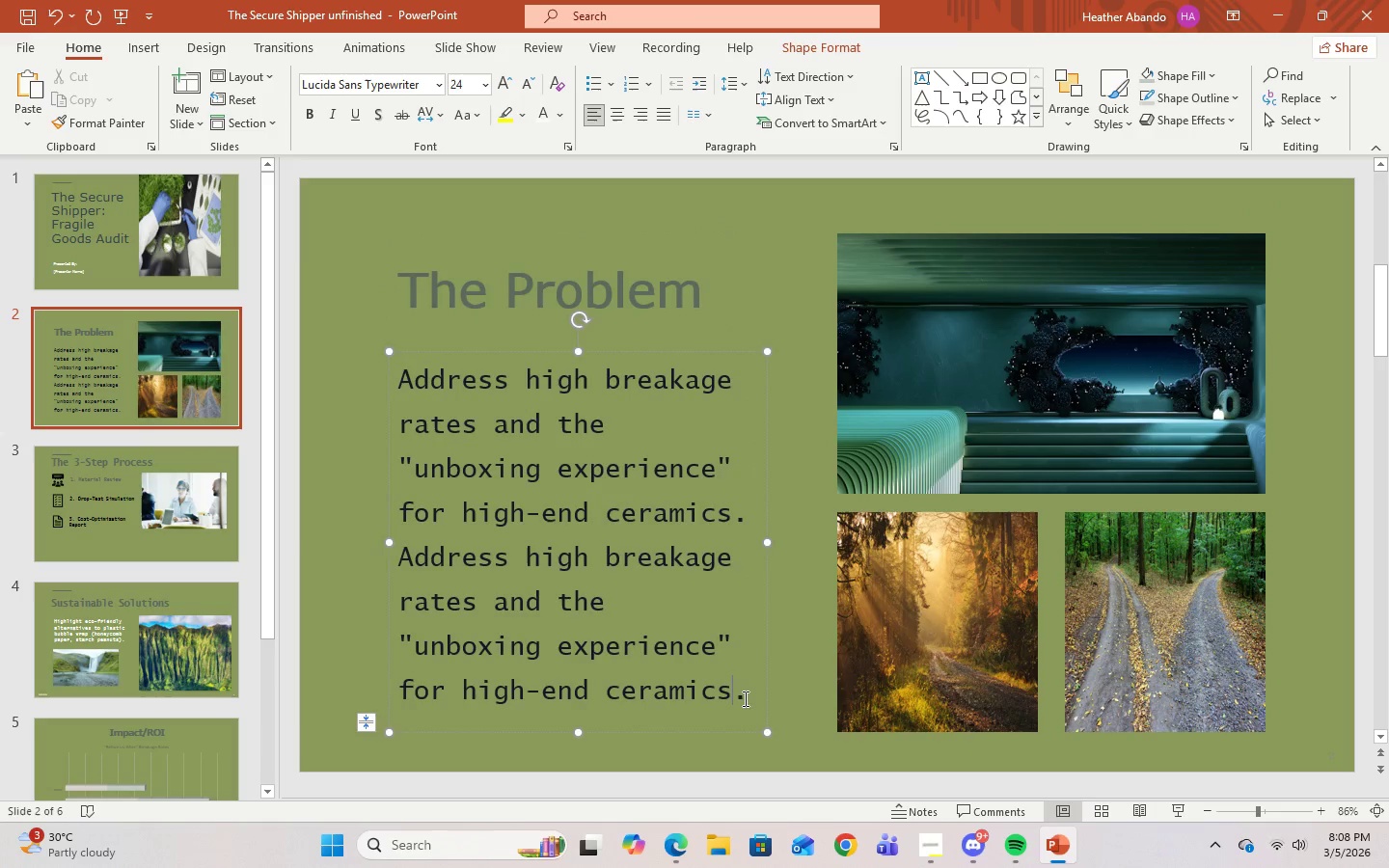 
left_click_drag(start_coordinate=[744, 698], to_coordinate=[437, 375])
 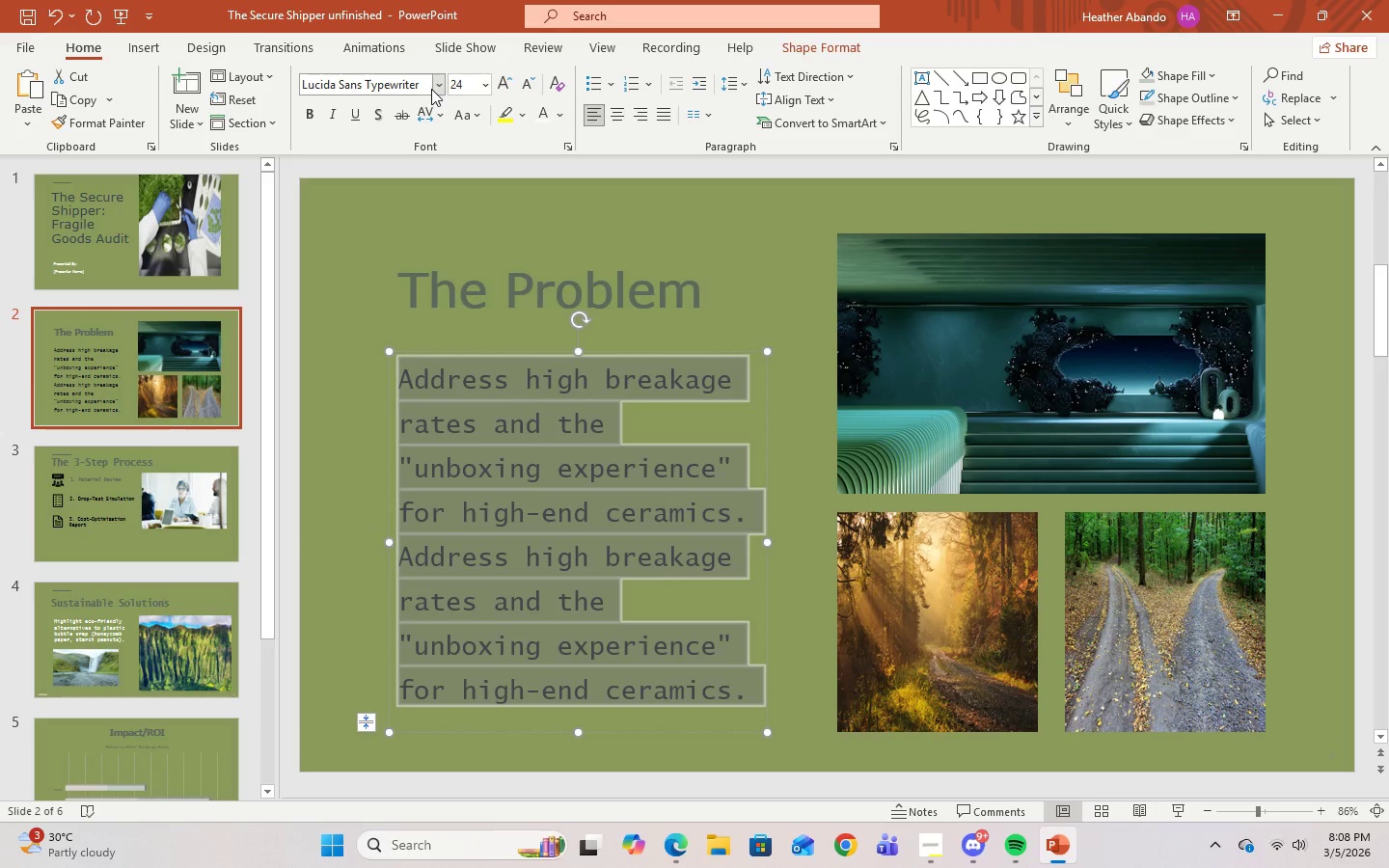 
left_click([431, 89])
 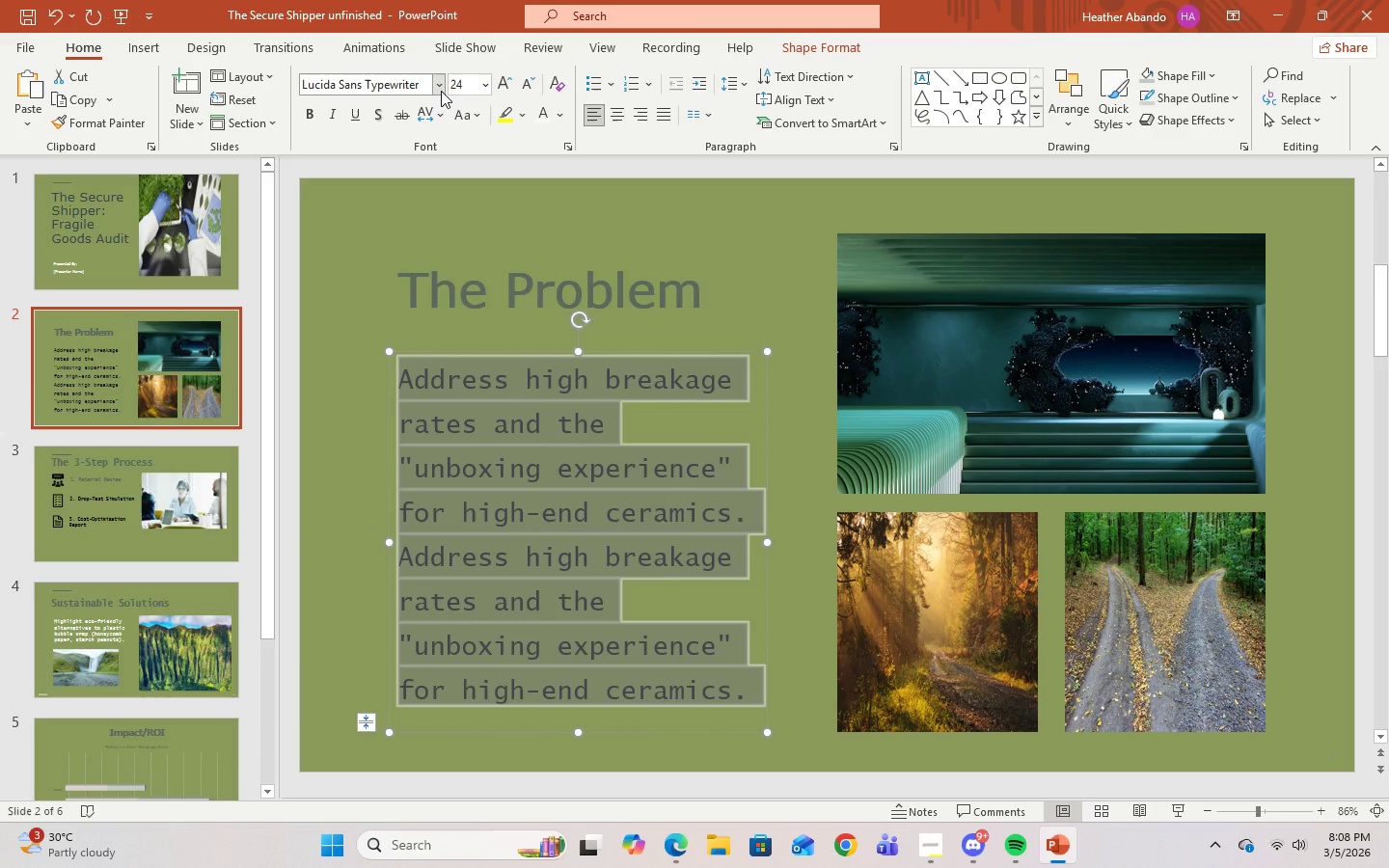 
left_click([441, 91])
 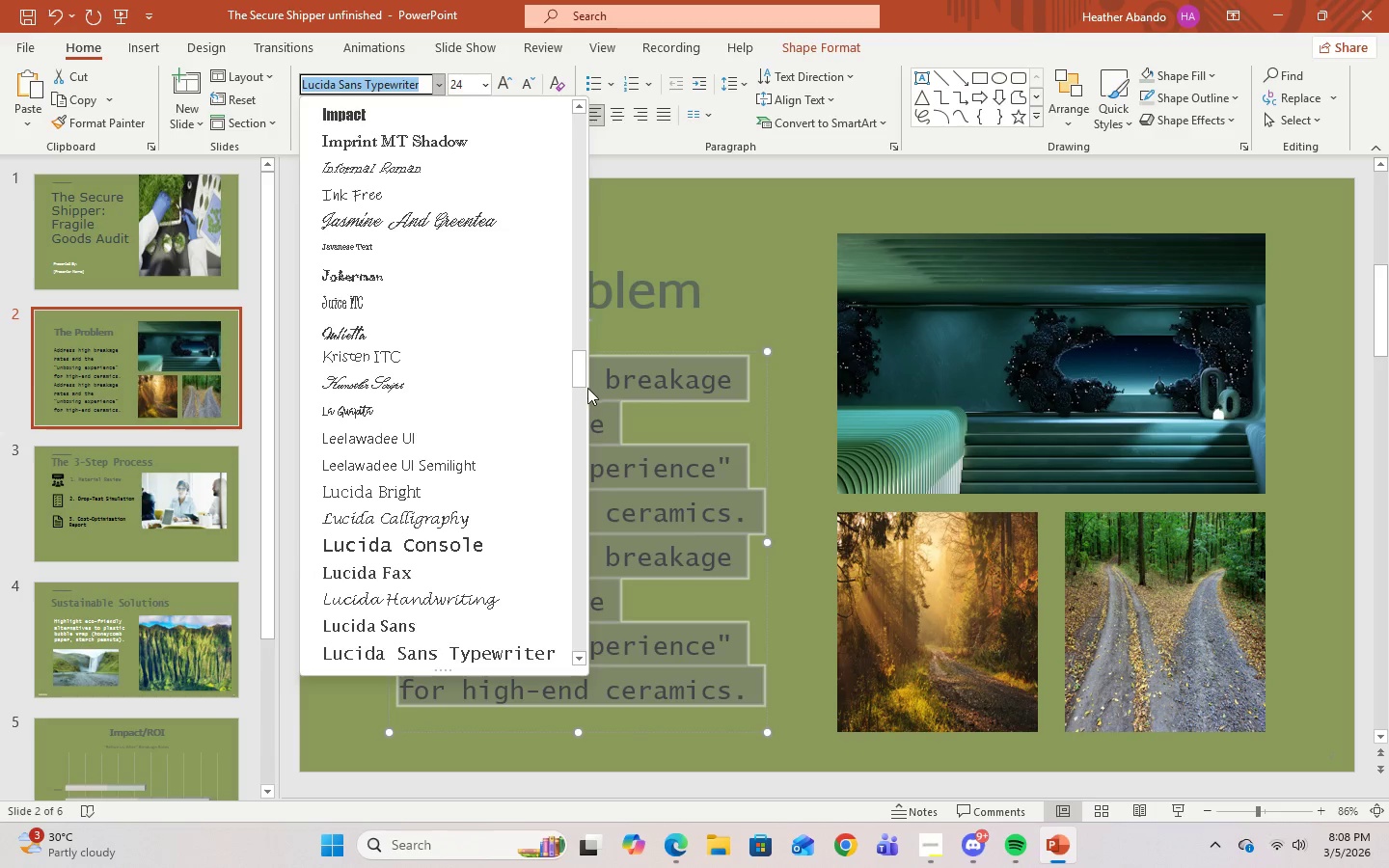 
left_click_drag(start_coordinate=[575, 377], to_coordinate=[570, 127])
 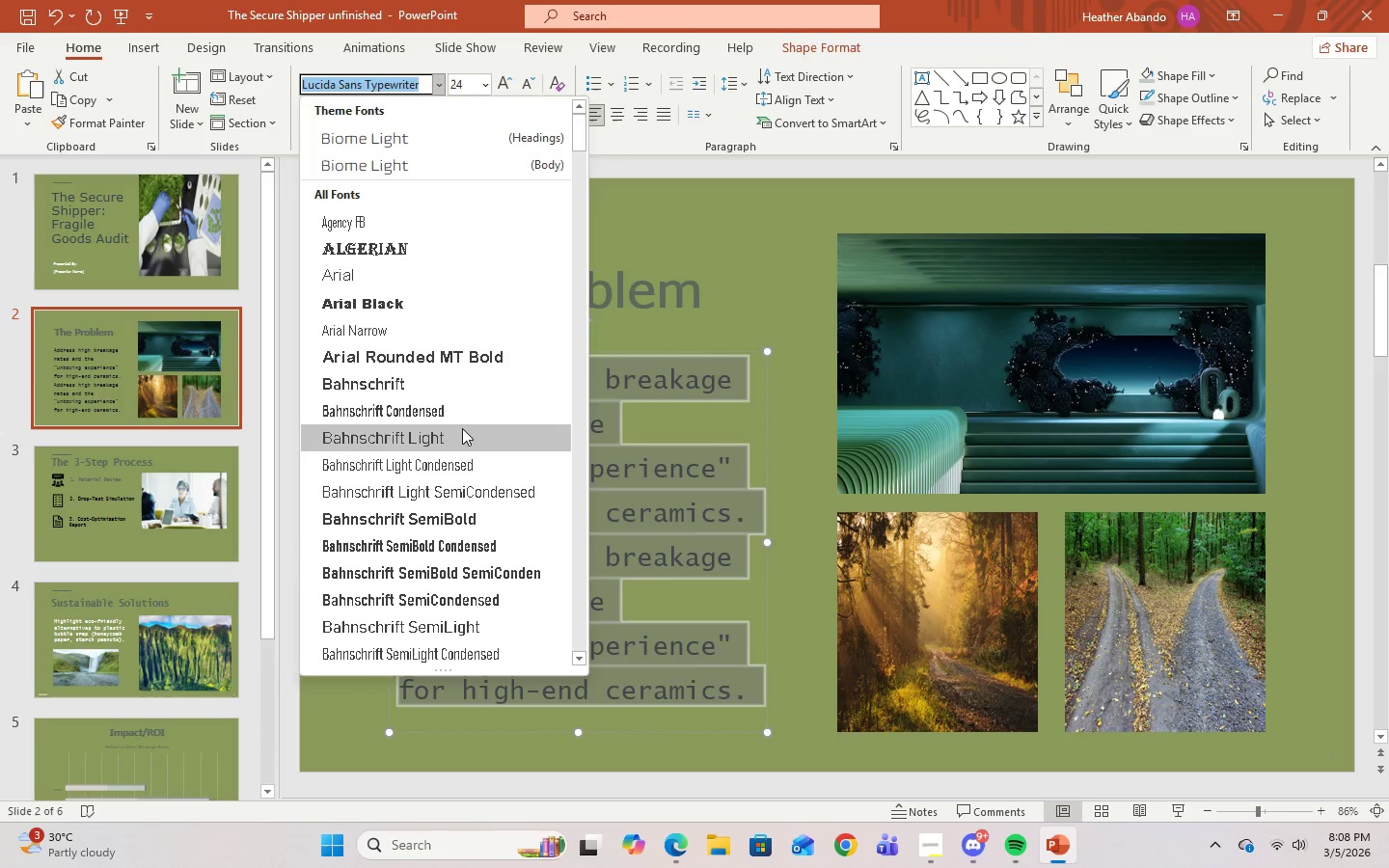 
scroll: coordinate [513, 524], scroll_direction: down, amount: 54.0
 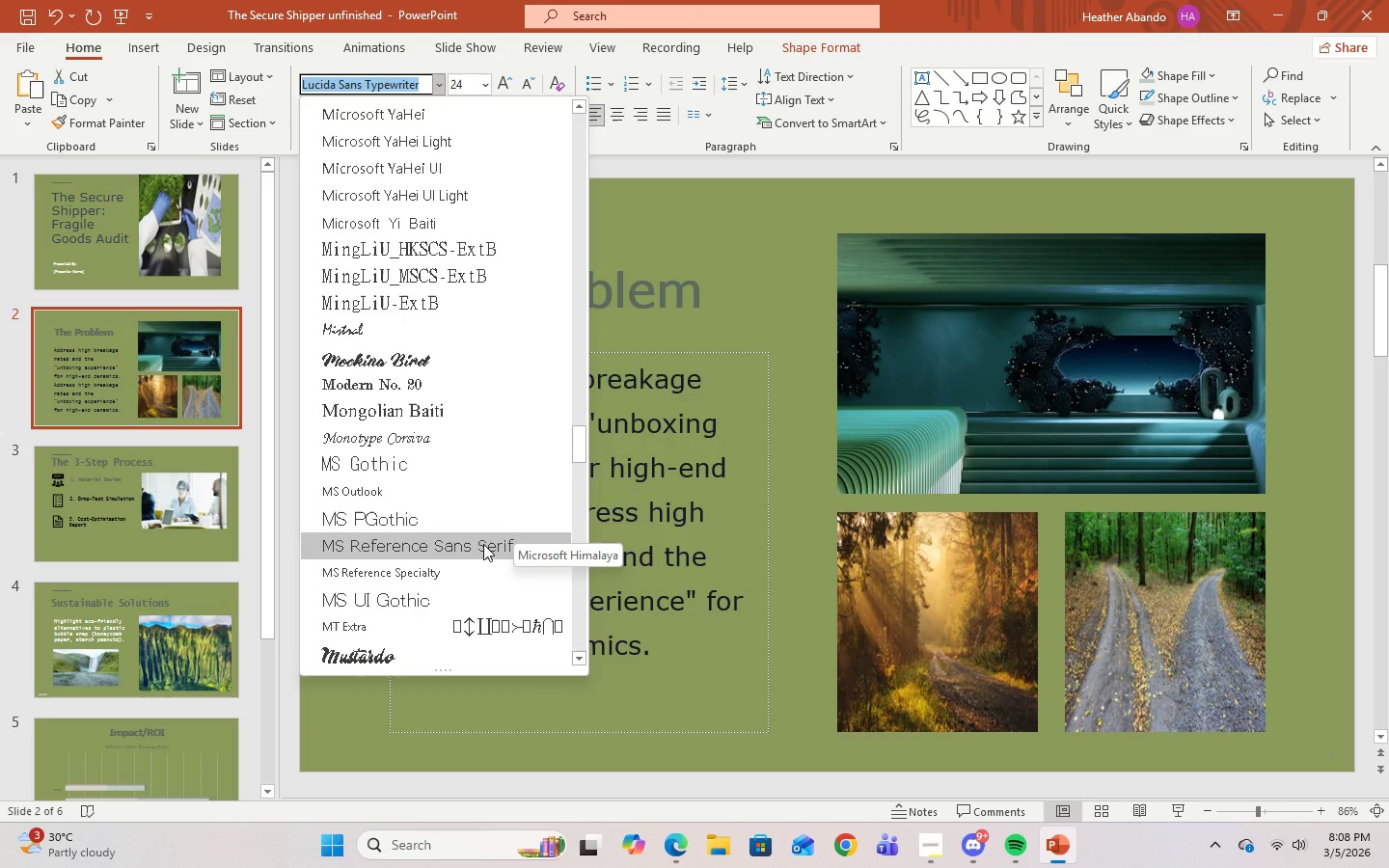 
left_click([483, 544])
 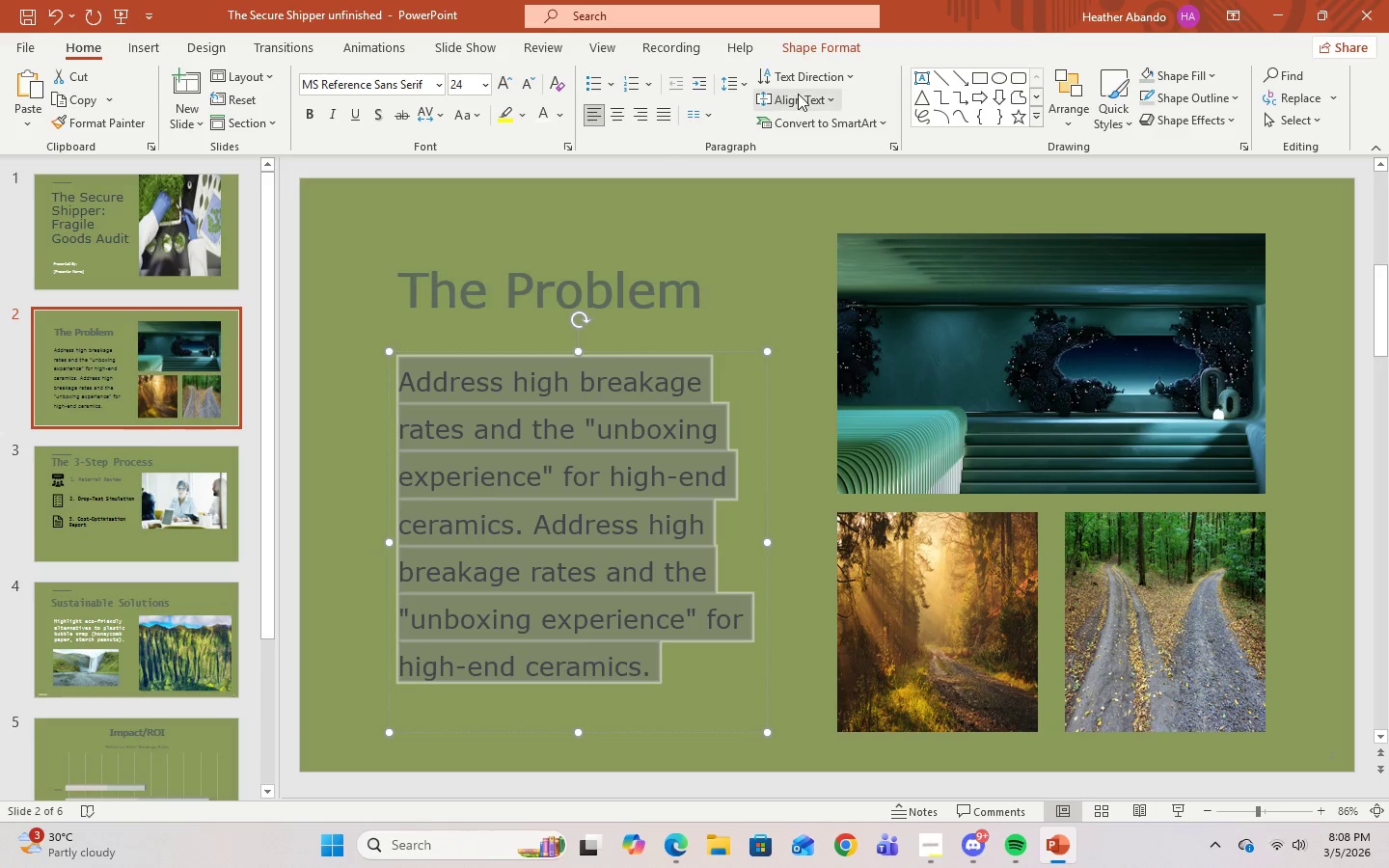 
left_click([747, 84])
 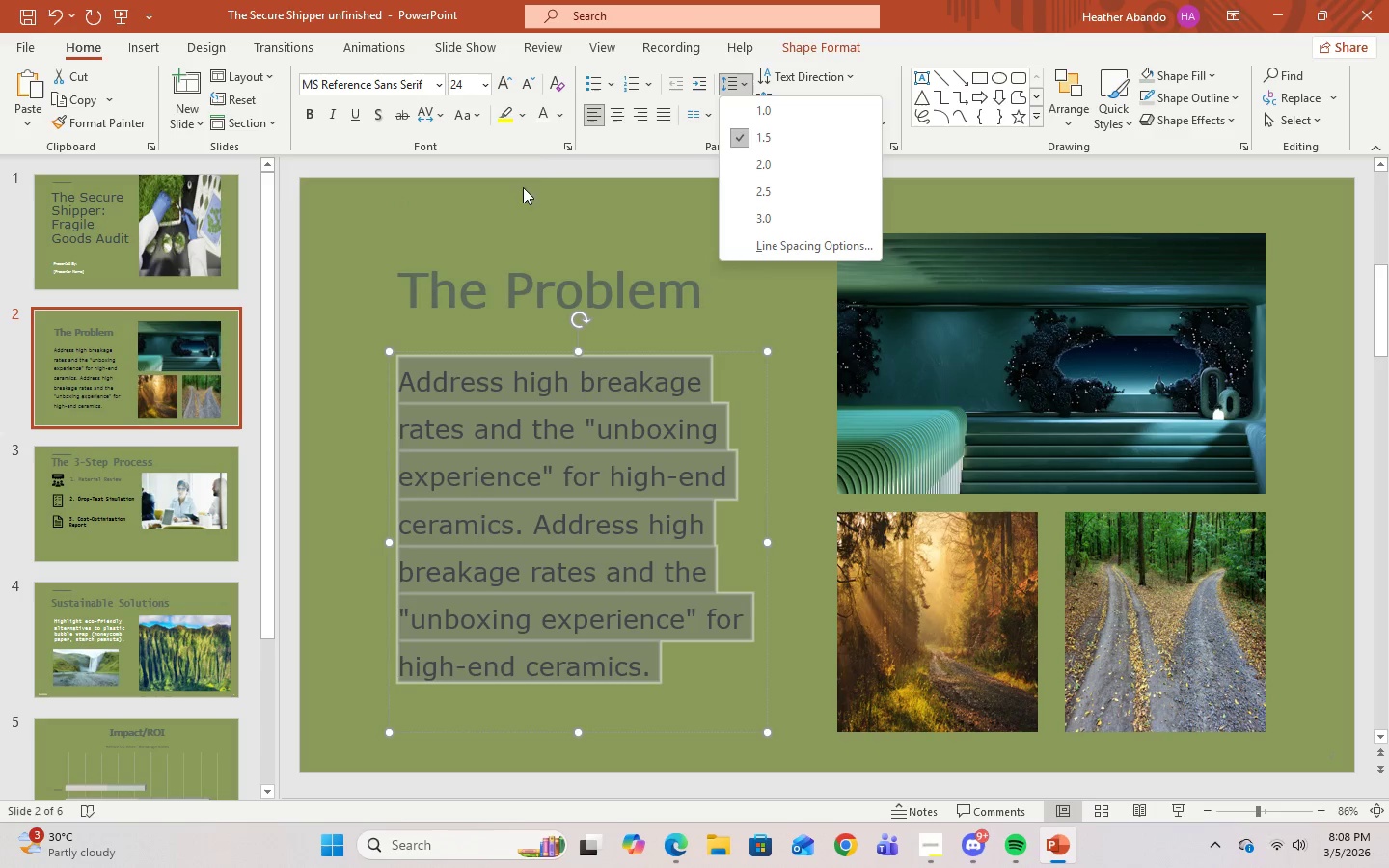 
left_click([542, 116])
 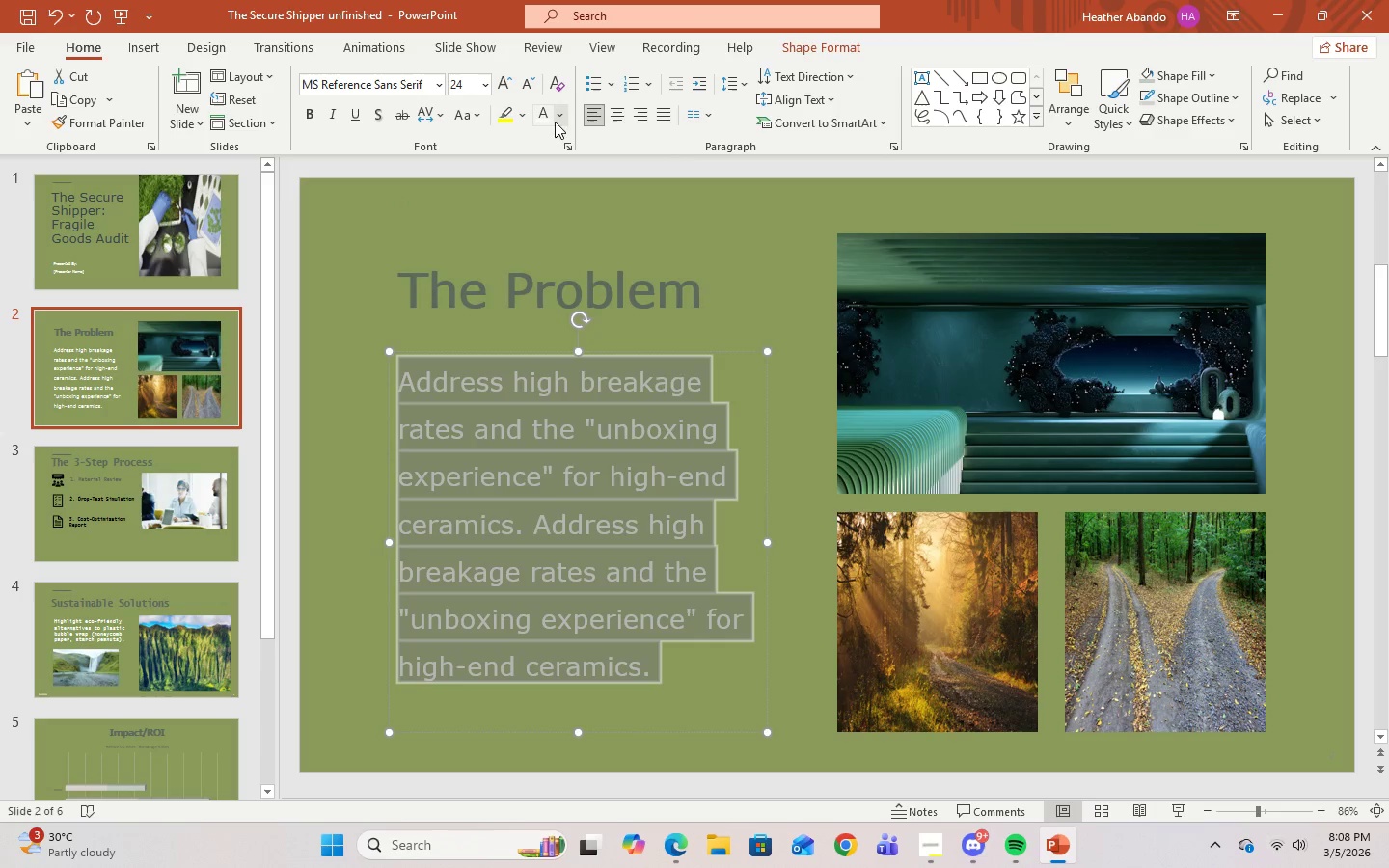 
left_click([557, 122])
 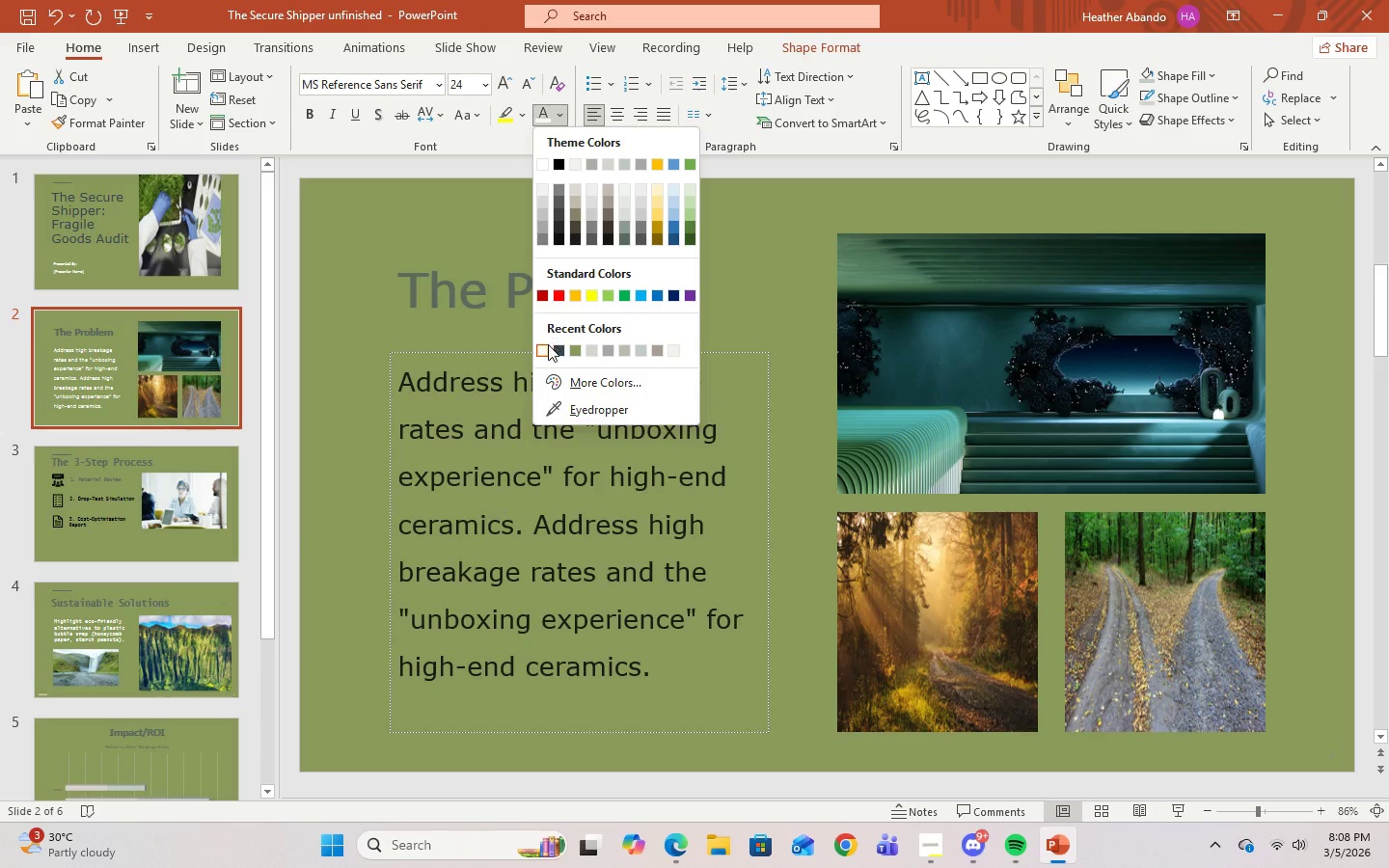 
left_click([545, 349])
 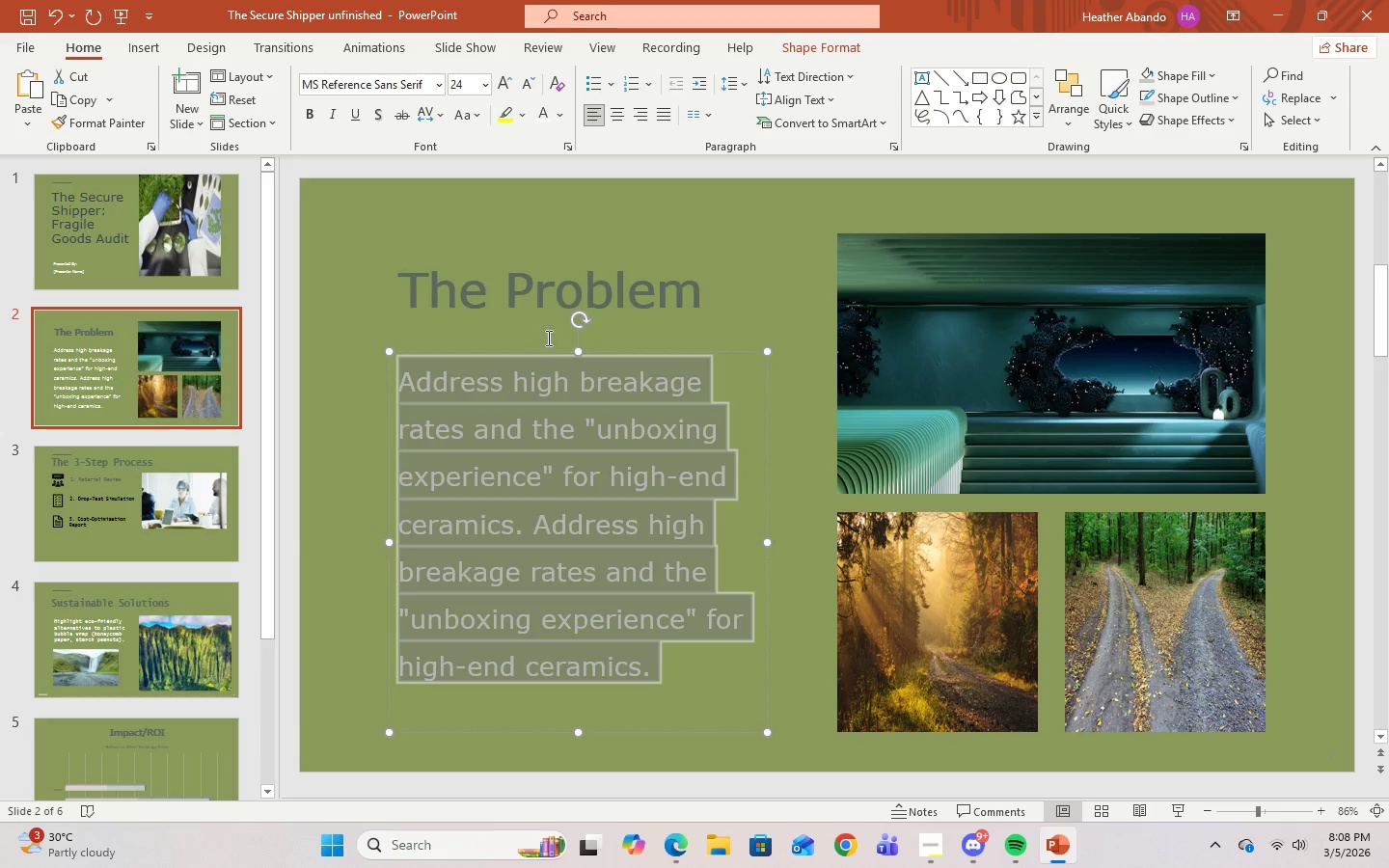 
left_click([645, 292])
 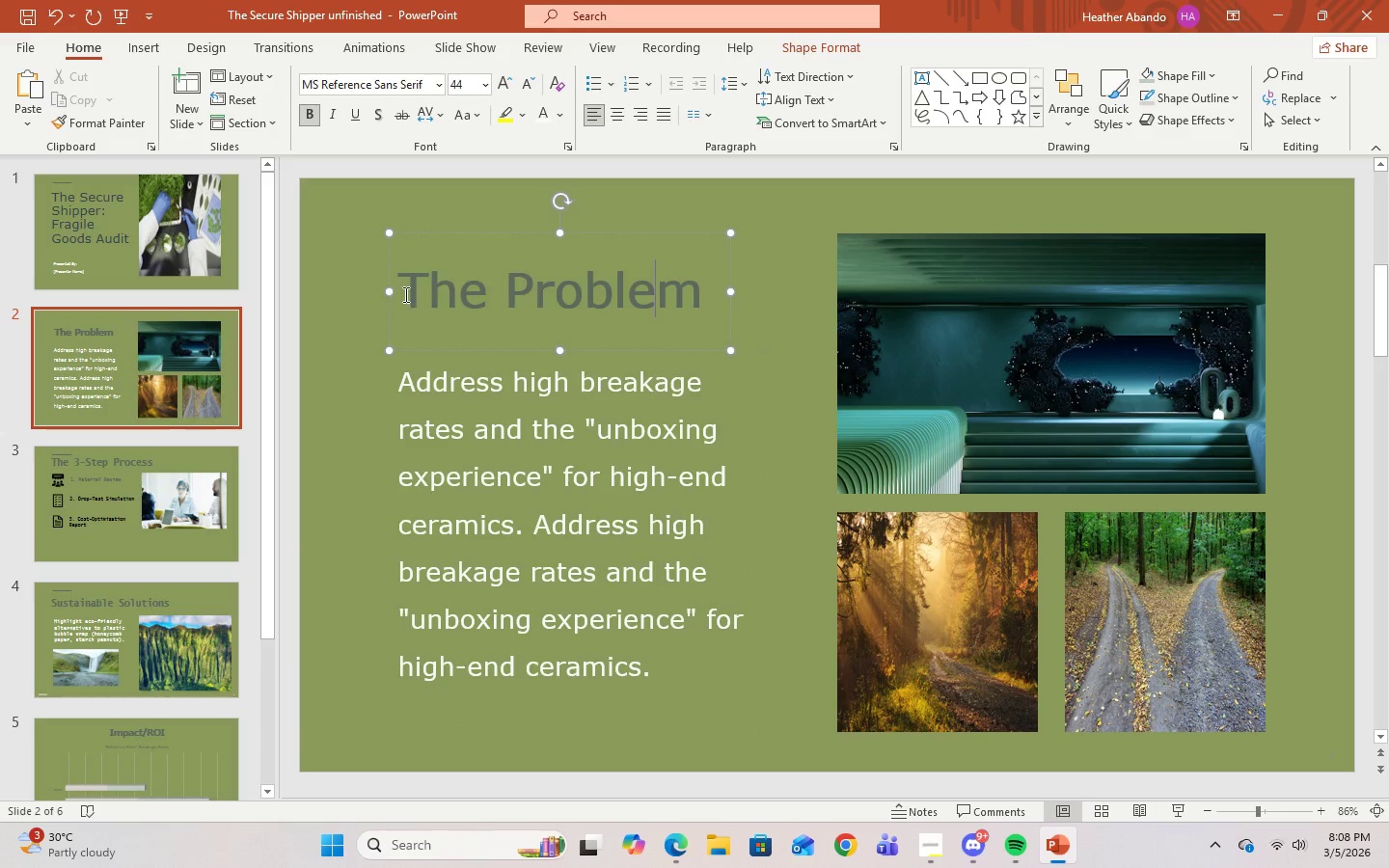 
left_click_drag(start_coordinate=[411, 296], to_coordinate=[716, 296])
 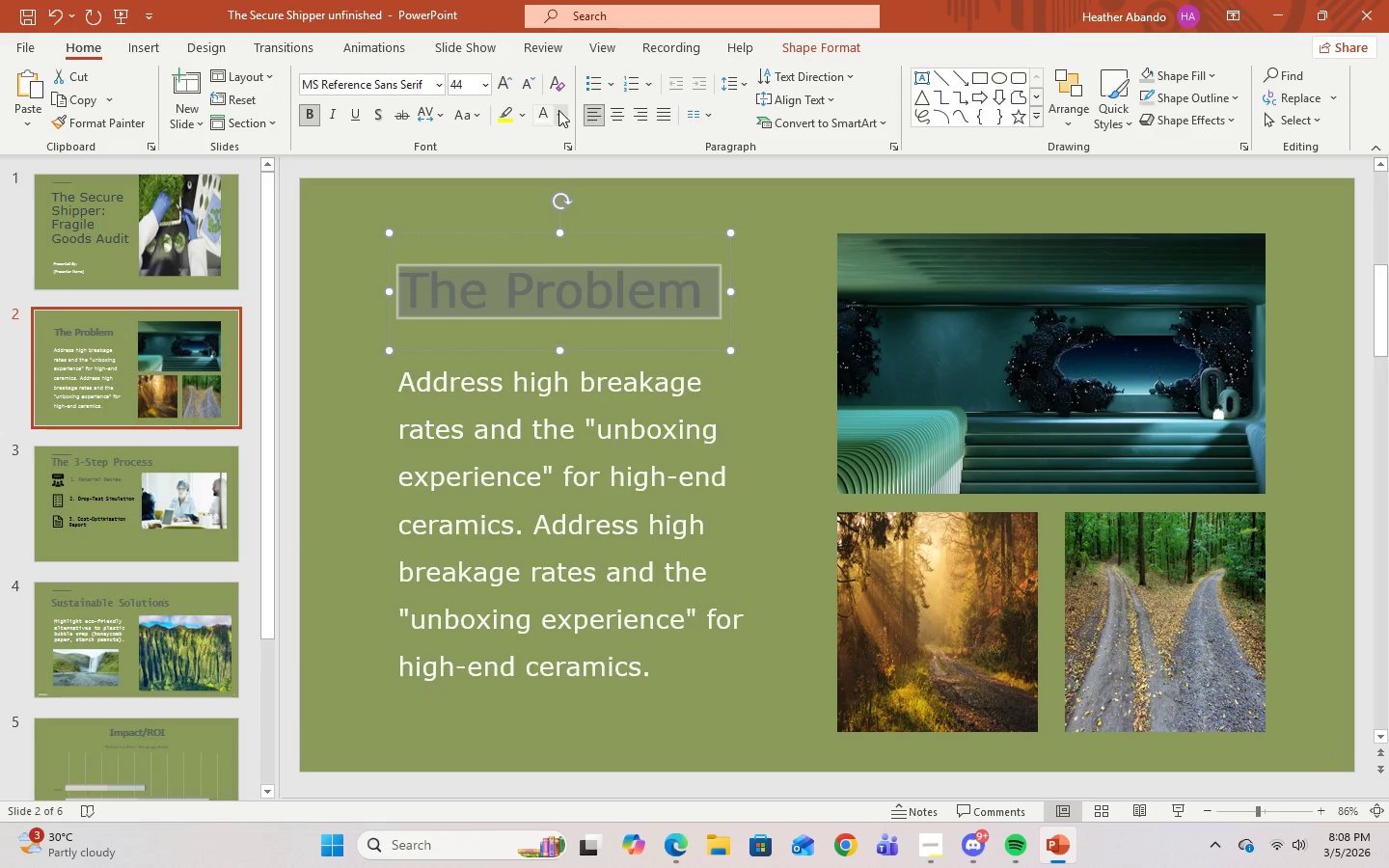 
left_click([560, 115])
 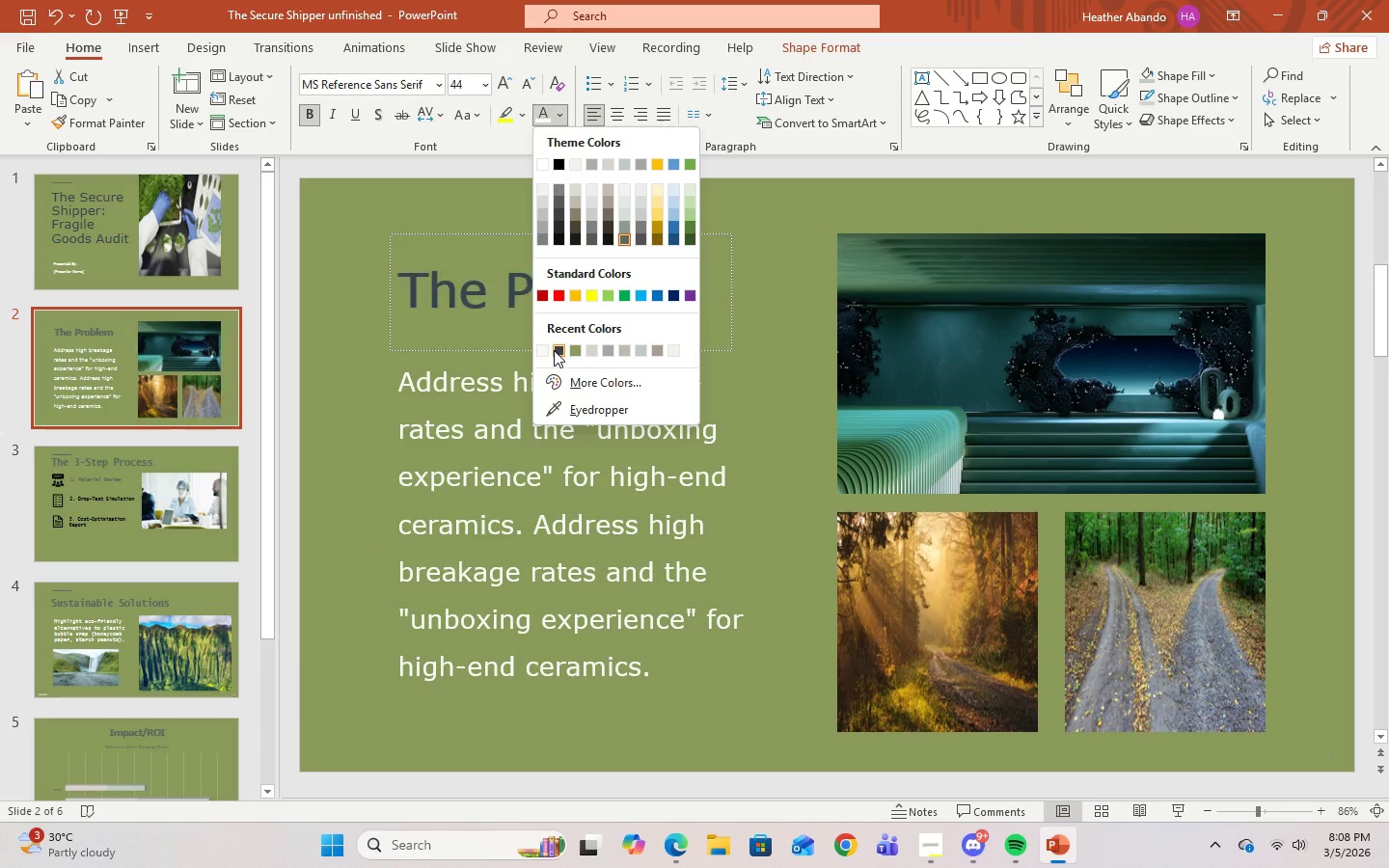 
left_click([554, 350])
 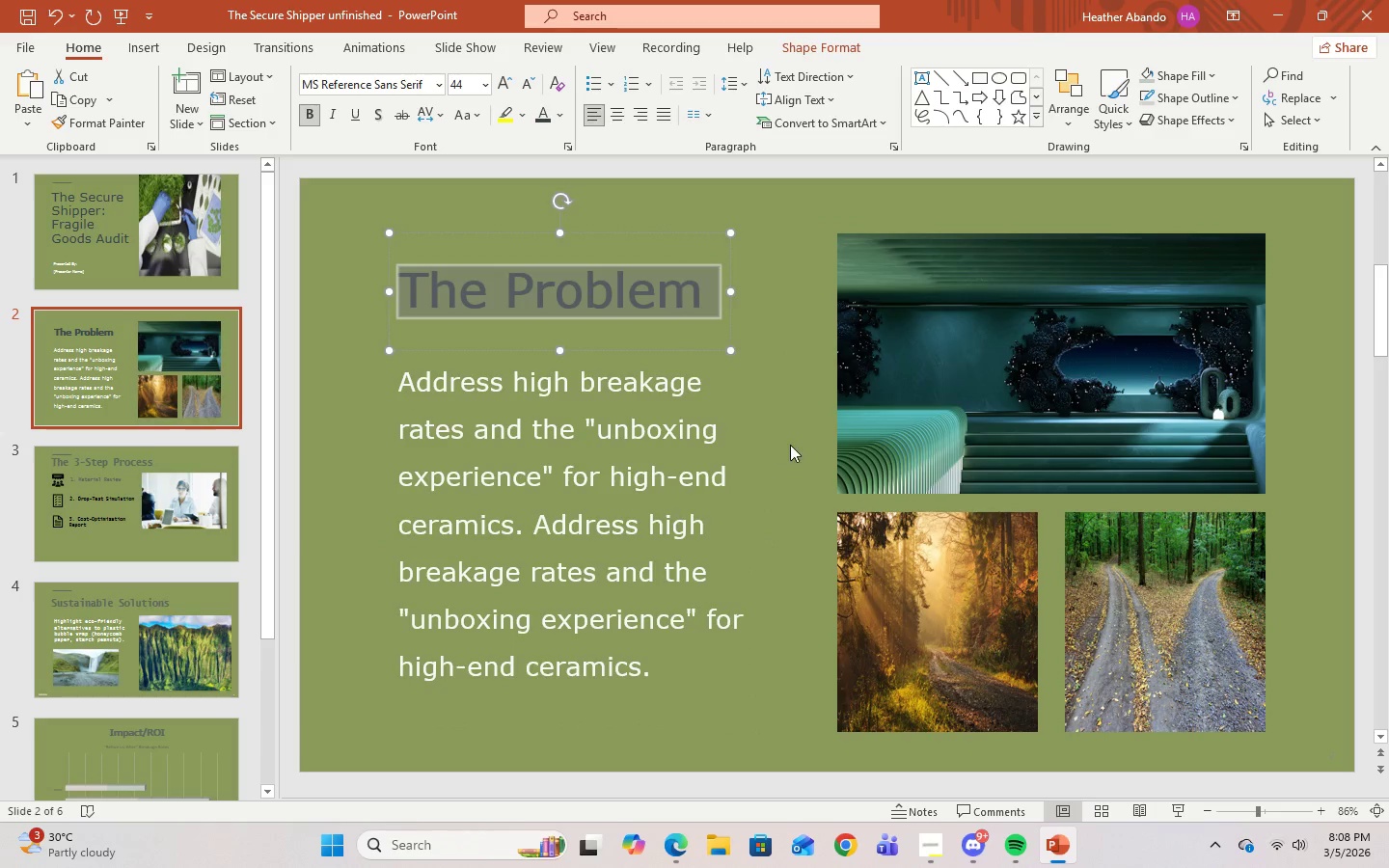 
left_click([794, 448])
 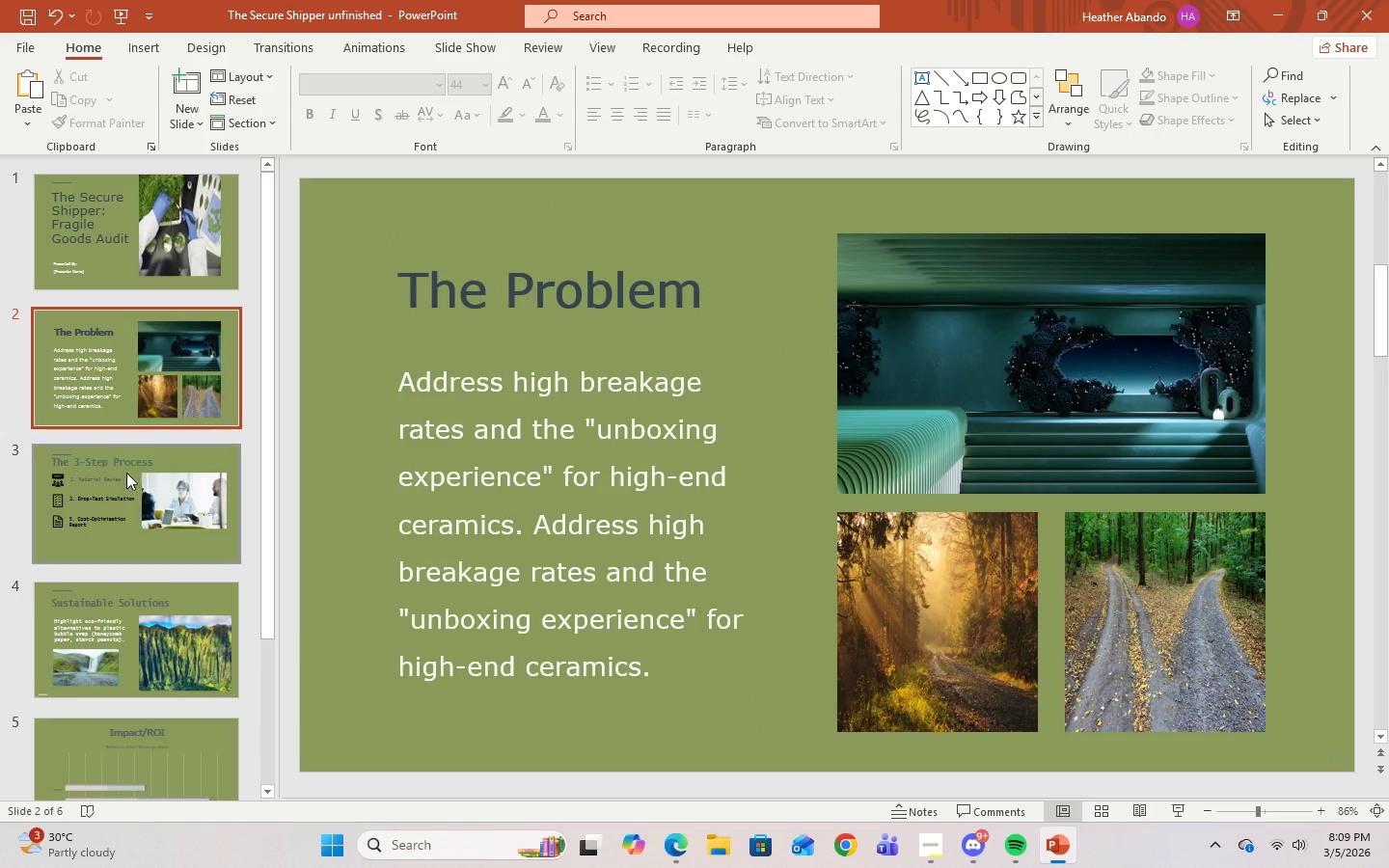 
left_click([146, 490])
 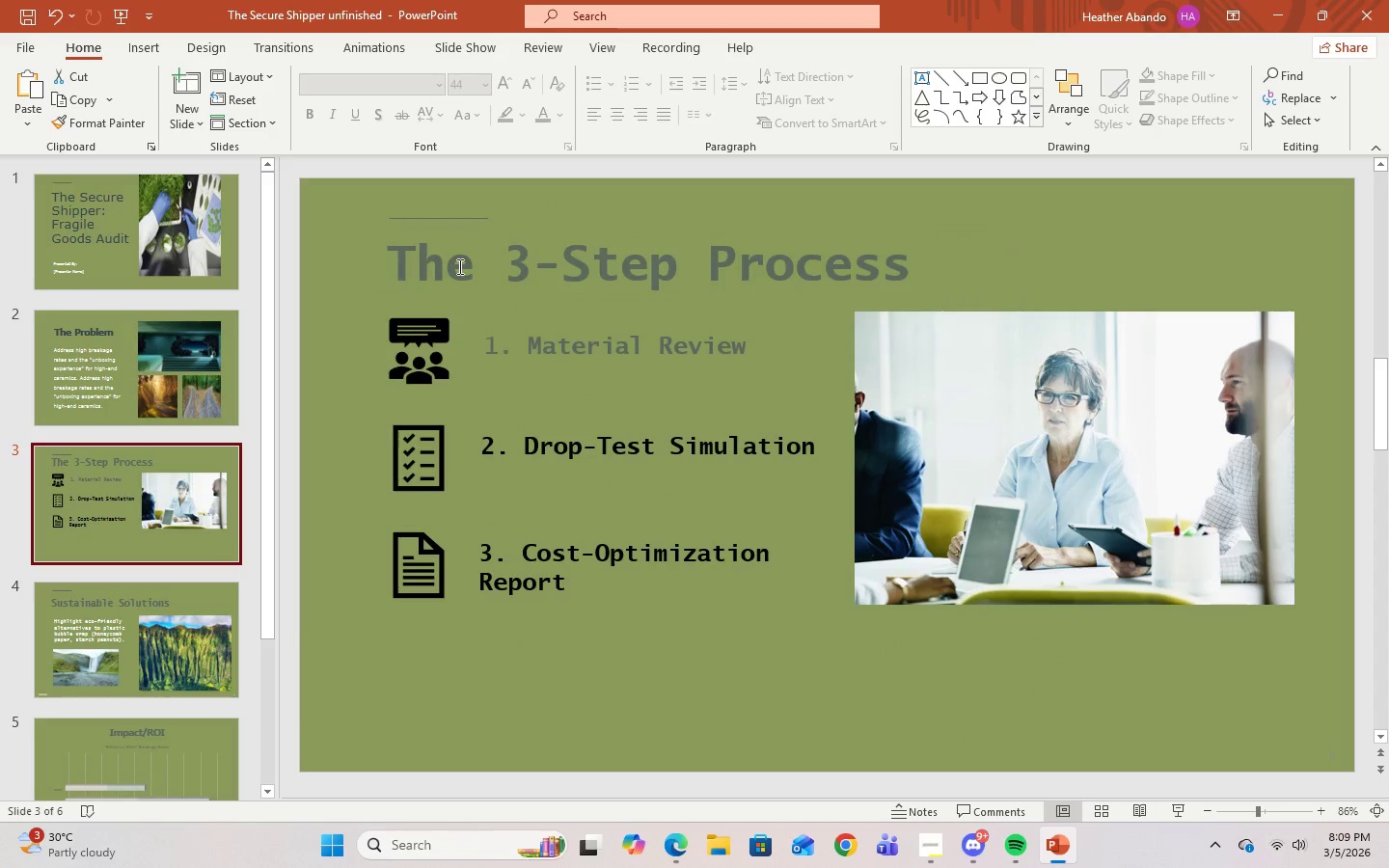 
left_click([458, 266])
 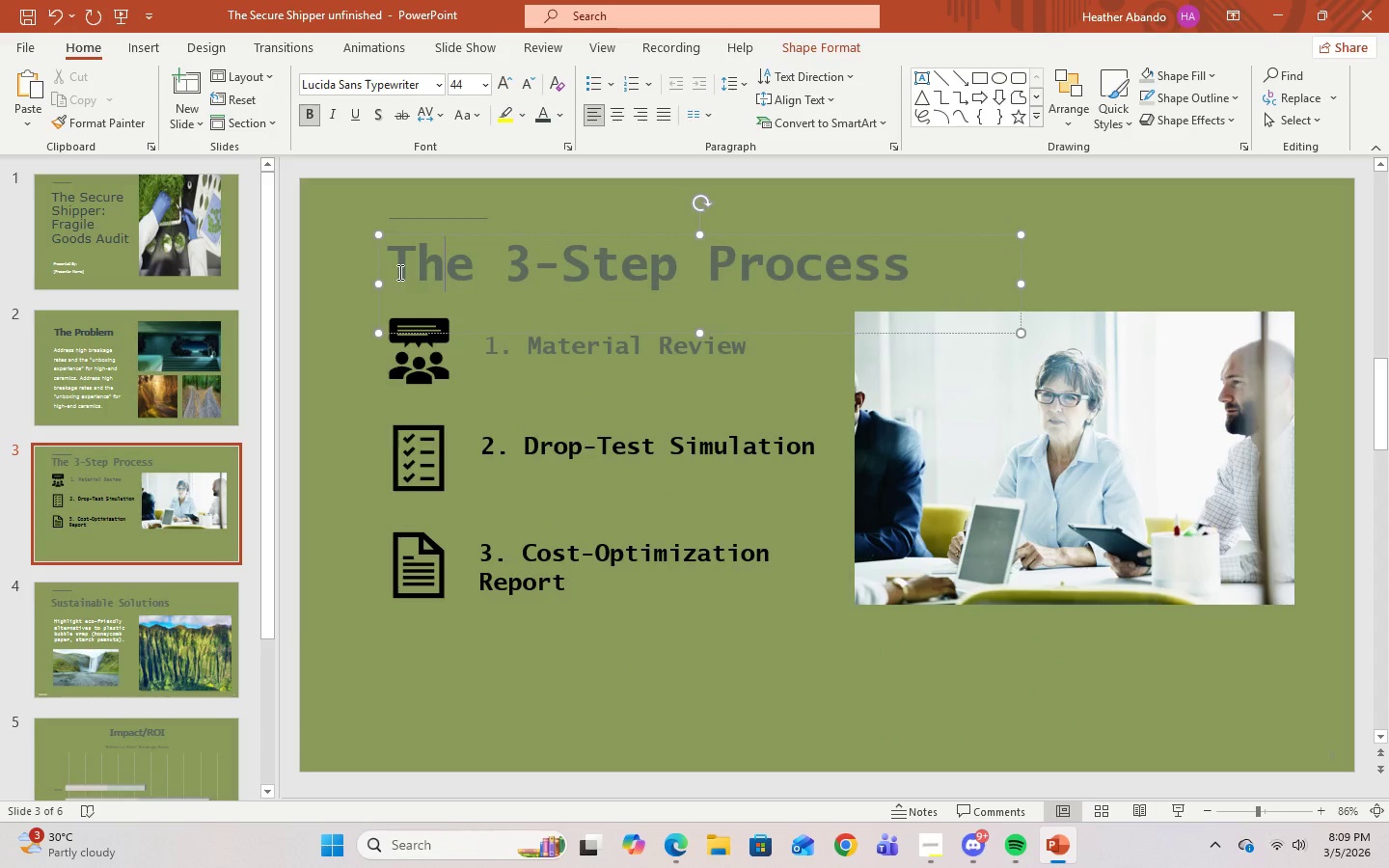 
left_click_drag(start_coordinate=[398, 272], to_coordinate=[1036, 275])
 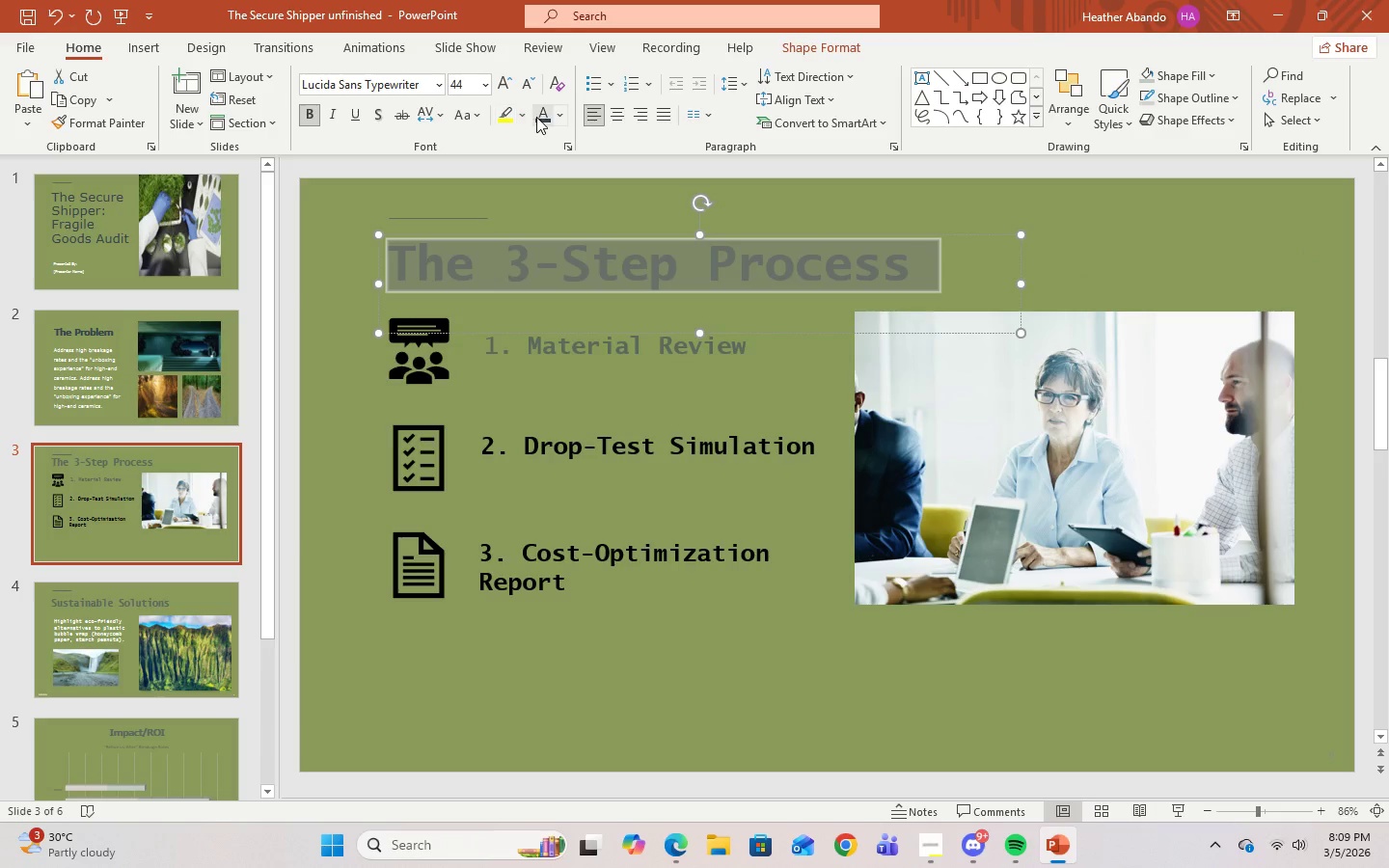 
left_click([538, 117])
 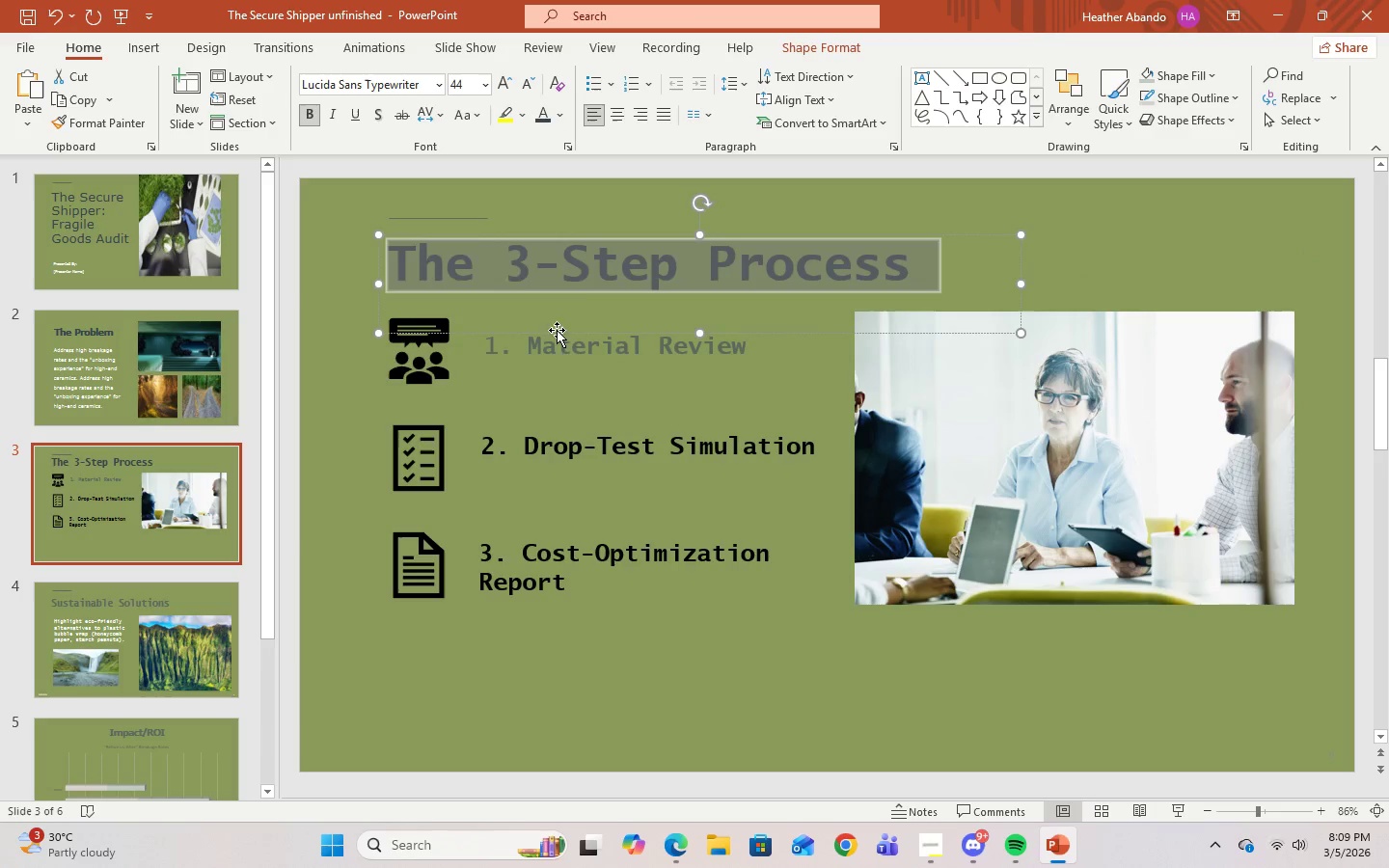 
left_click([558, 336])
 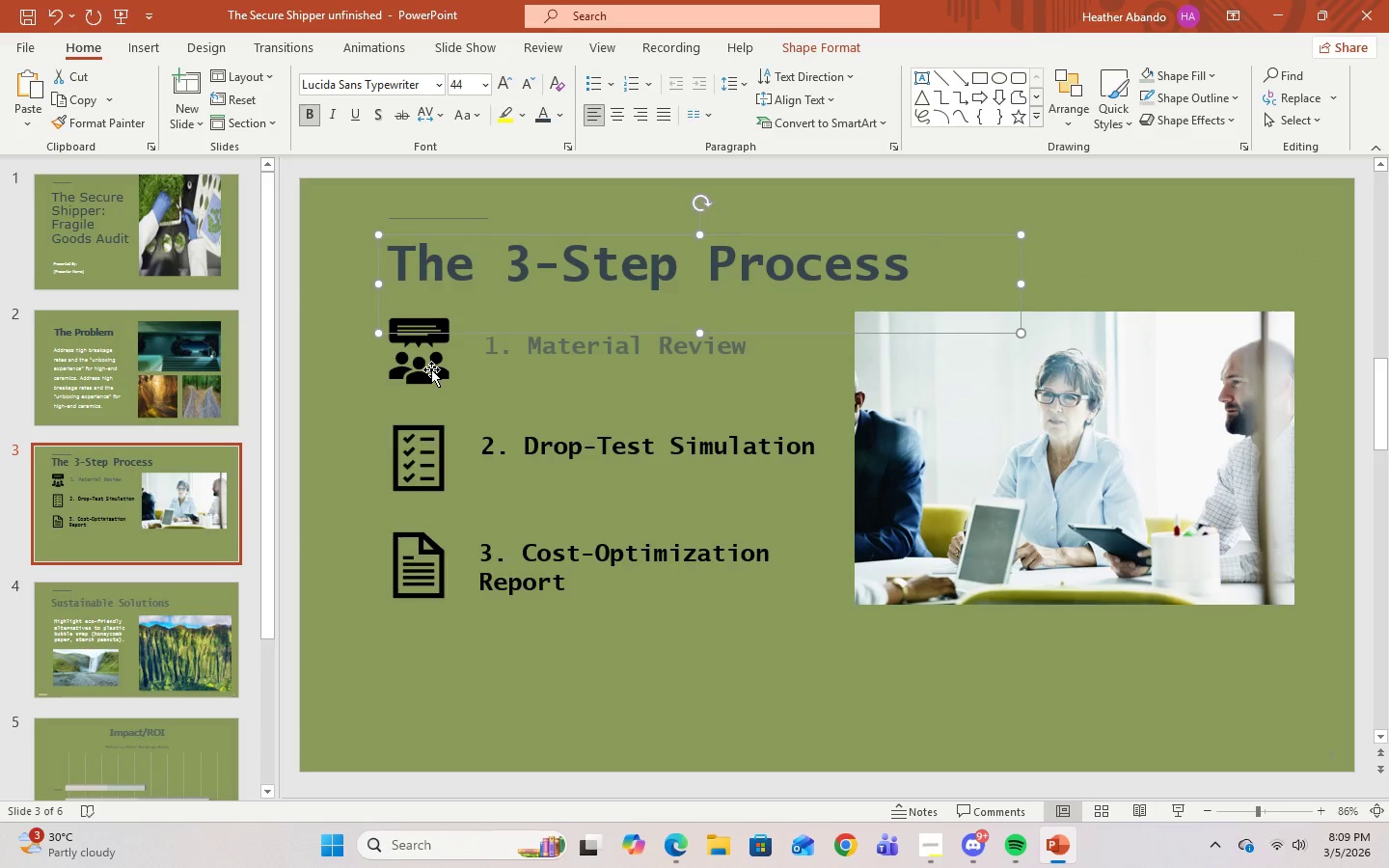 
left_click([431, 369])
 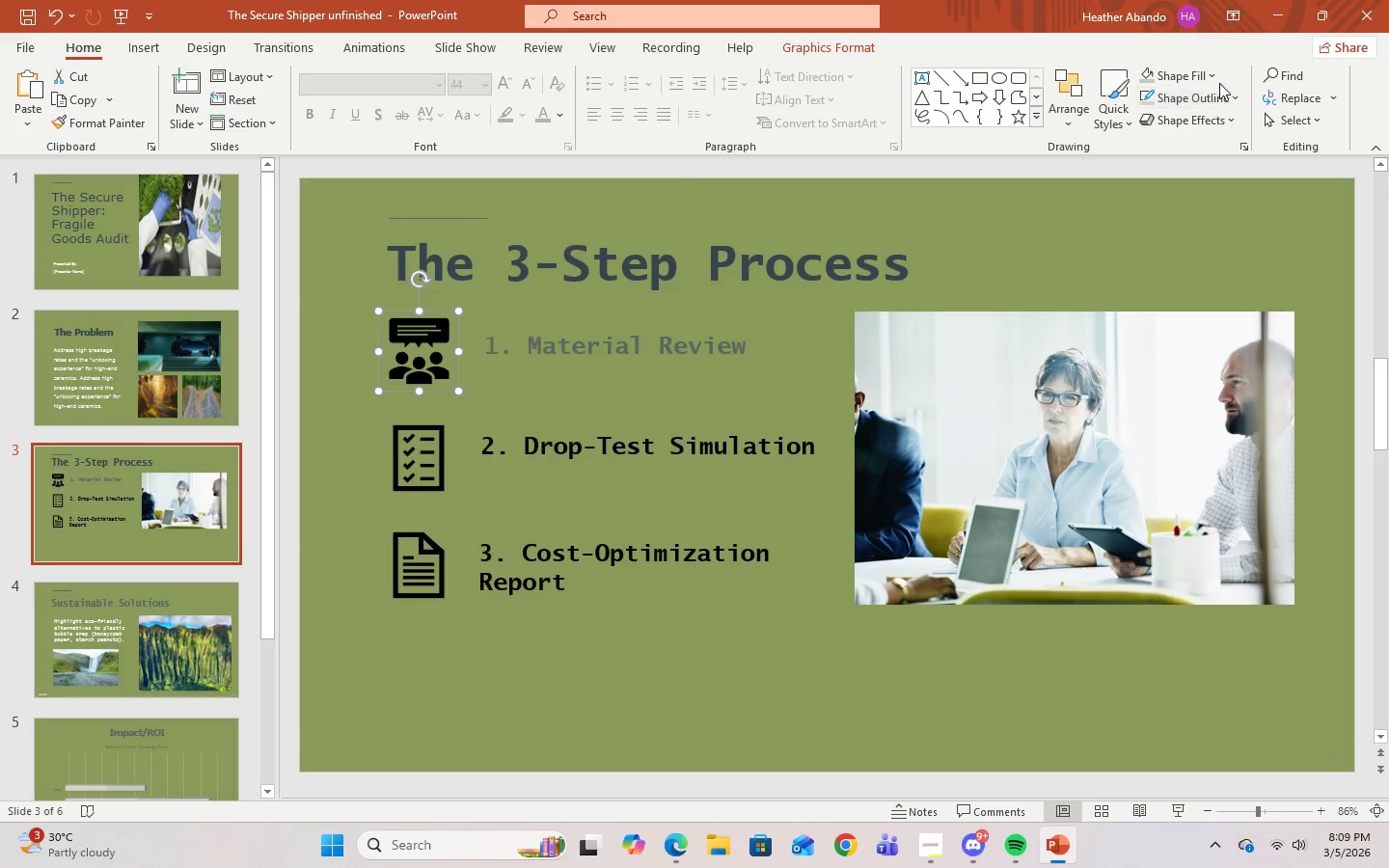 
left_click([1216, 80])
 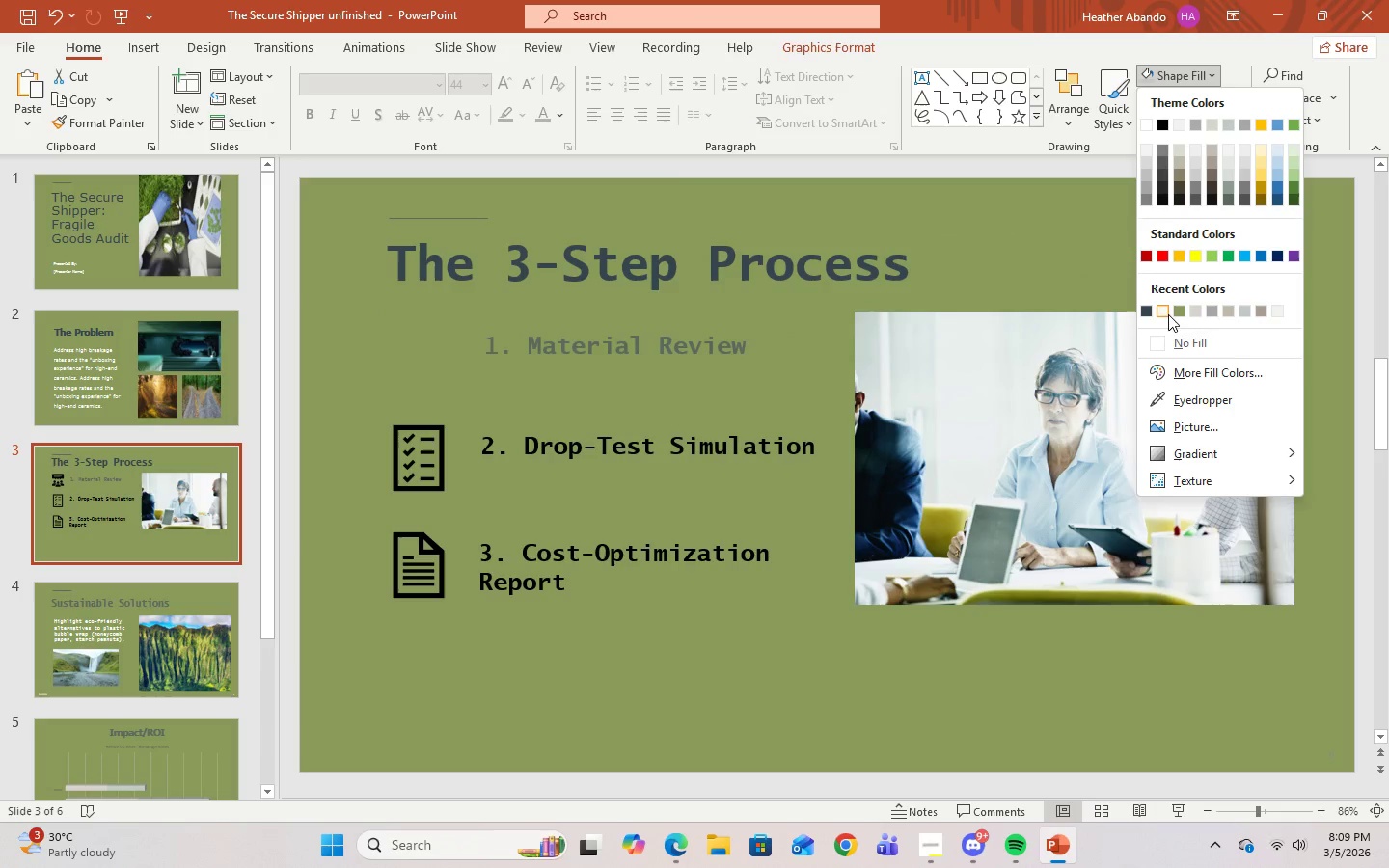 
left_click([1167, 312])
 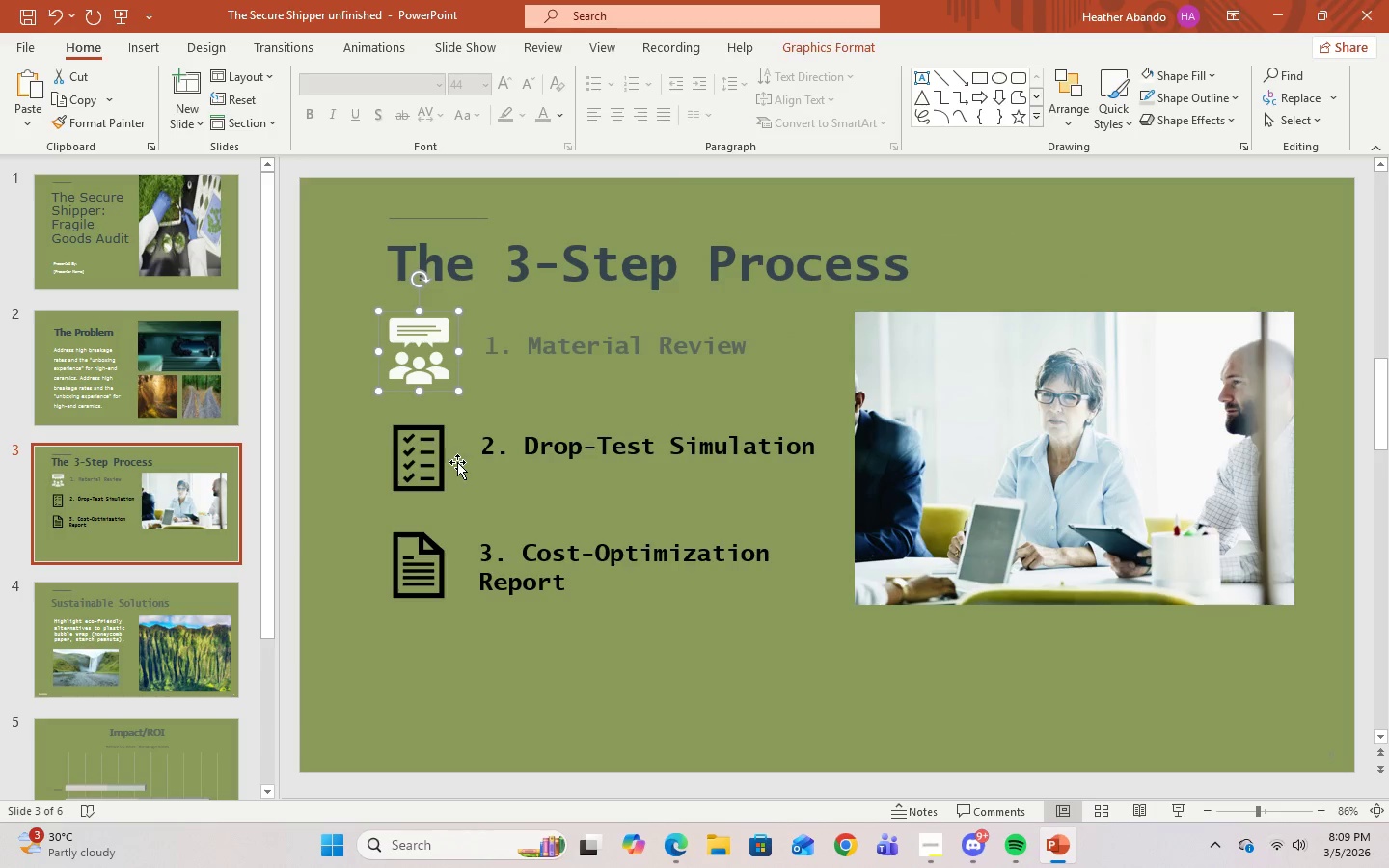 
left_click([415, 464])
 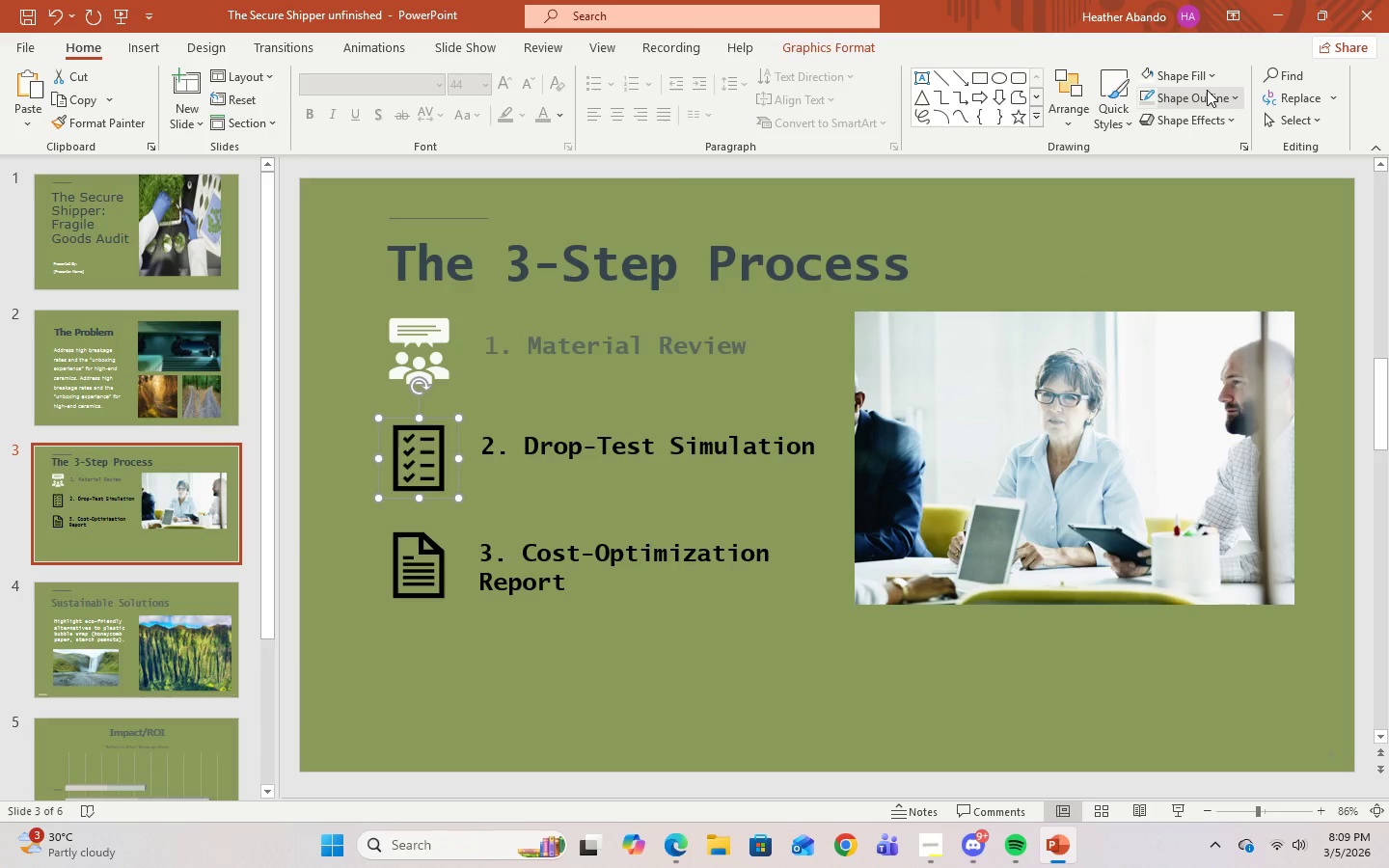 
left_click([1210, 85])
 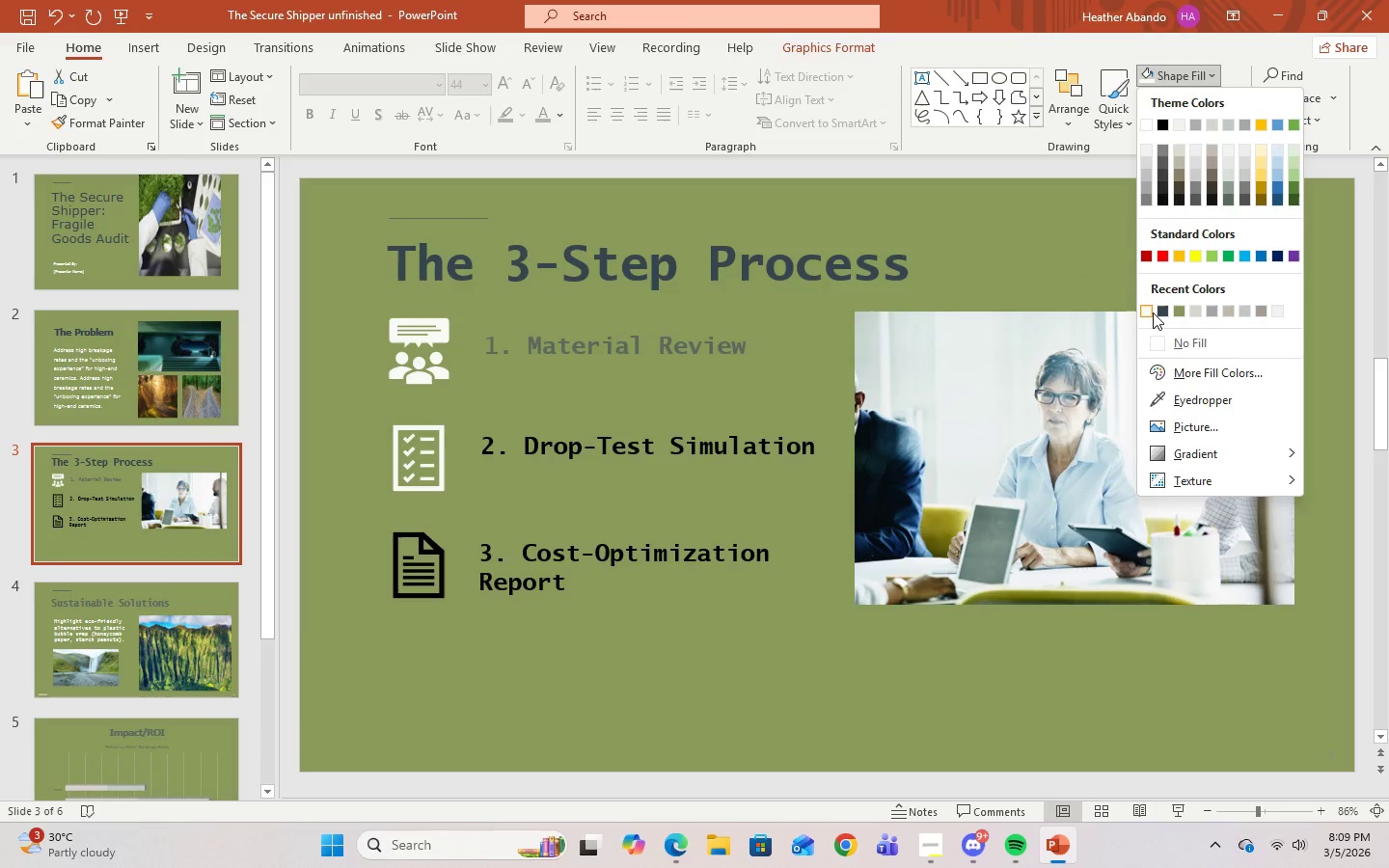 
left_click([1153, 312])
 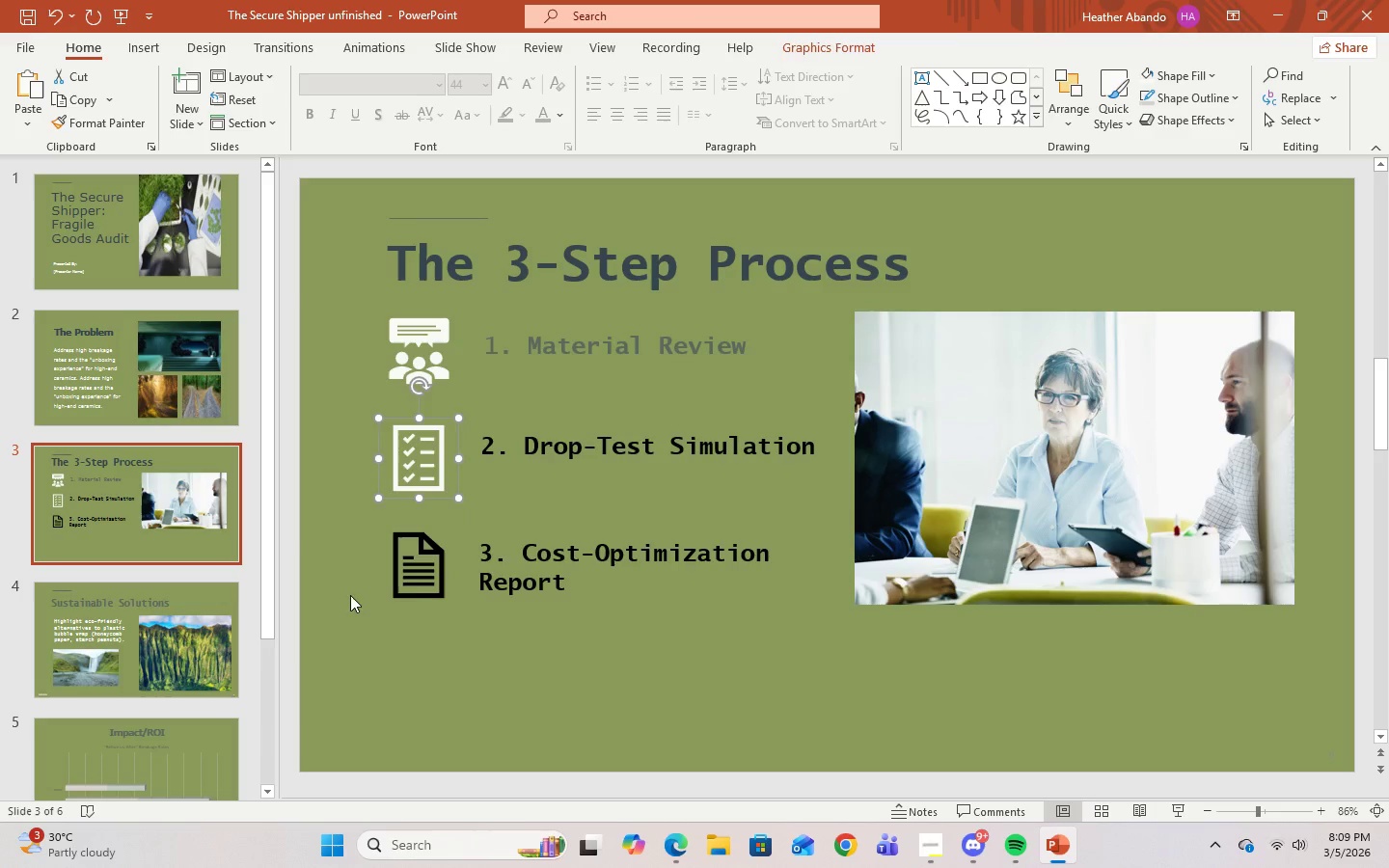 
left_click([429, 581])
 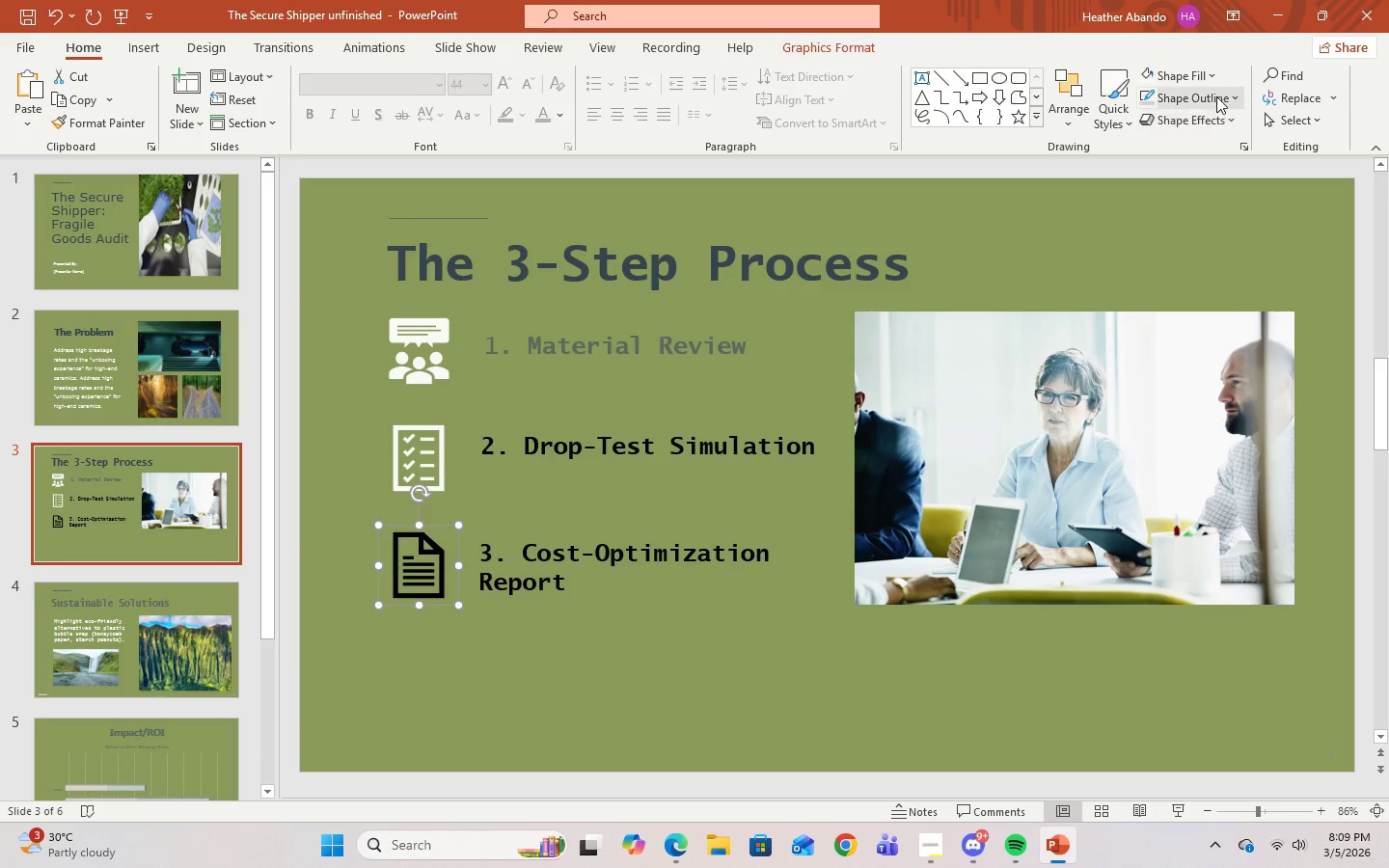 
left_click([1213, 80])
 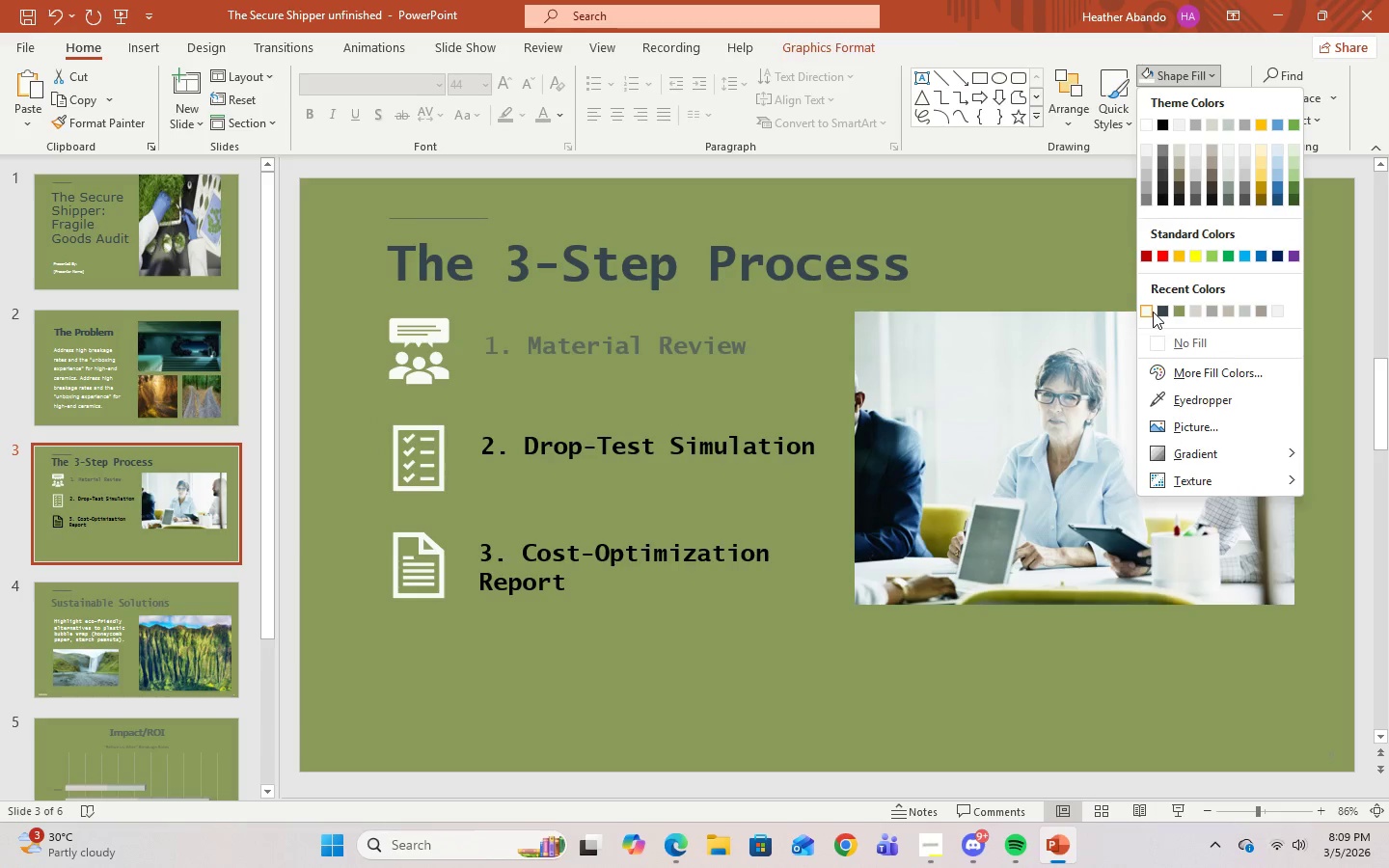 
left_click([1153, 312])
 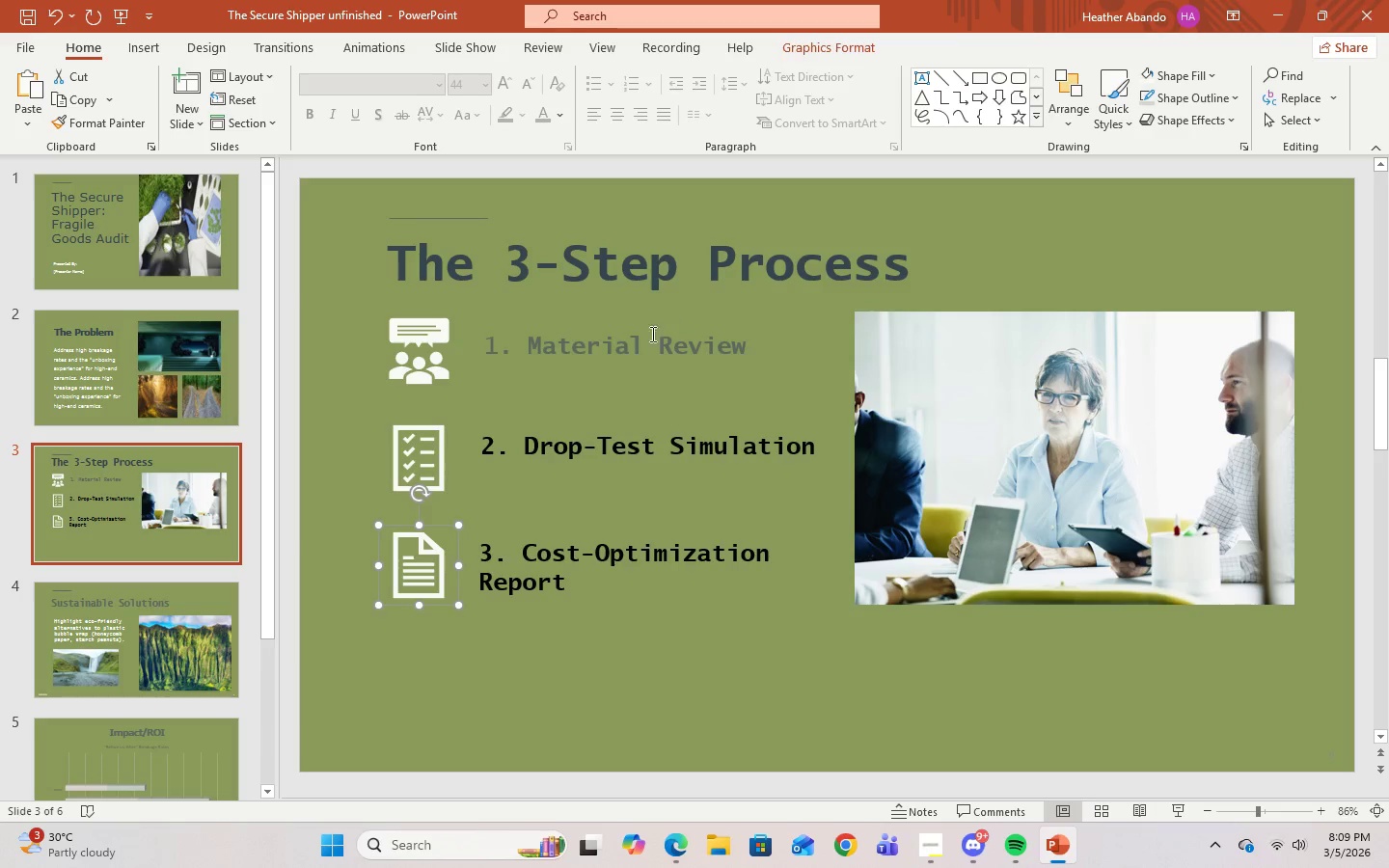 
left_click([650, 339])
 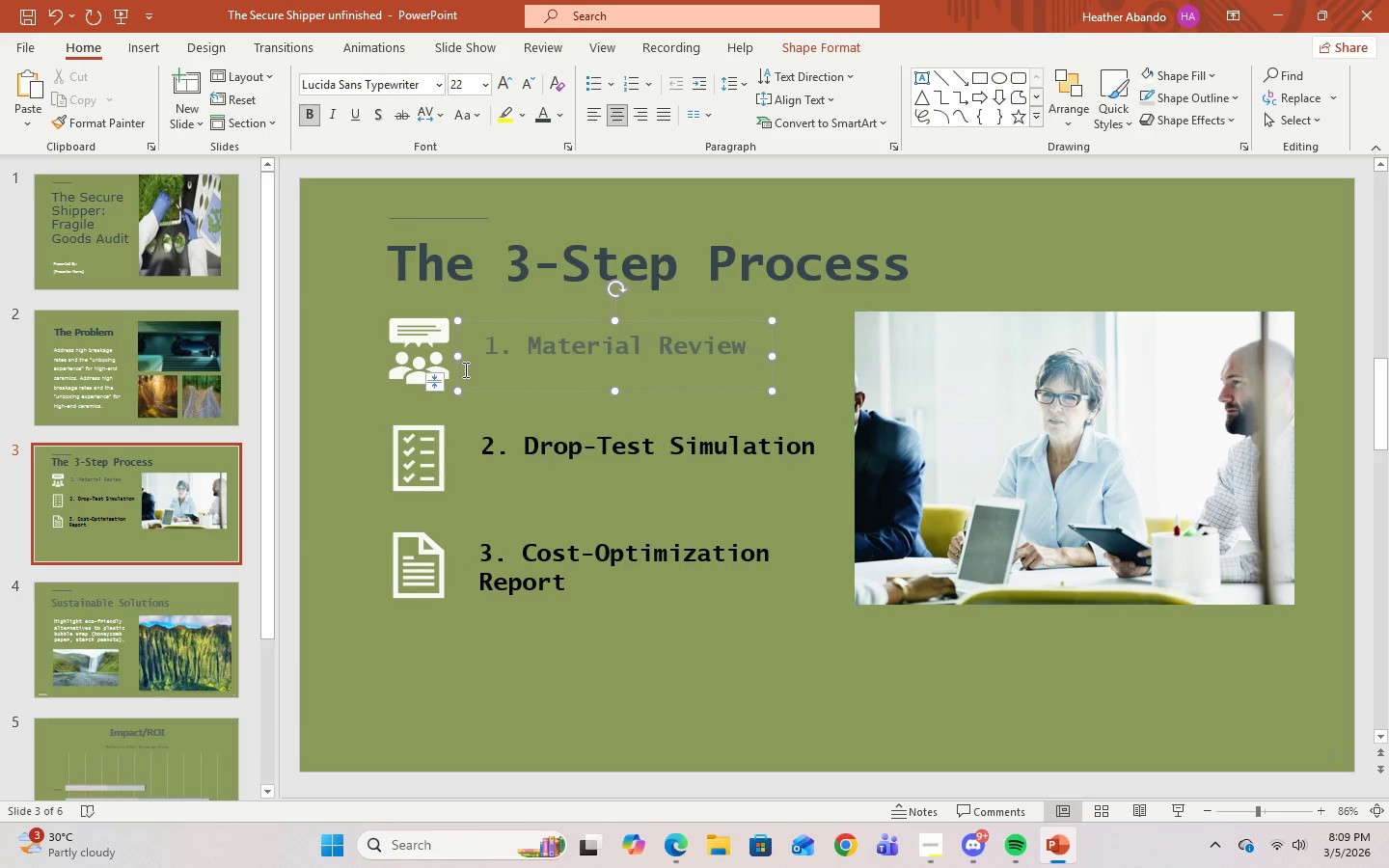 
left_click_drag(start_coordinate=[480, 347], to_coordinate=[748, 349])
 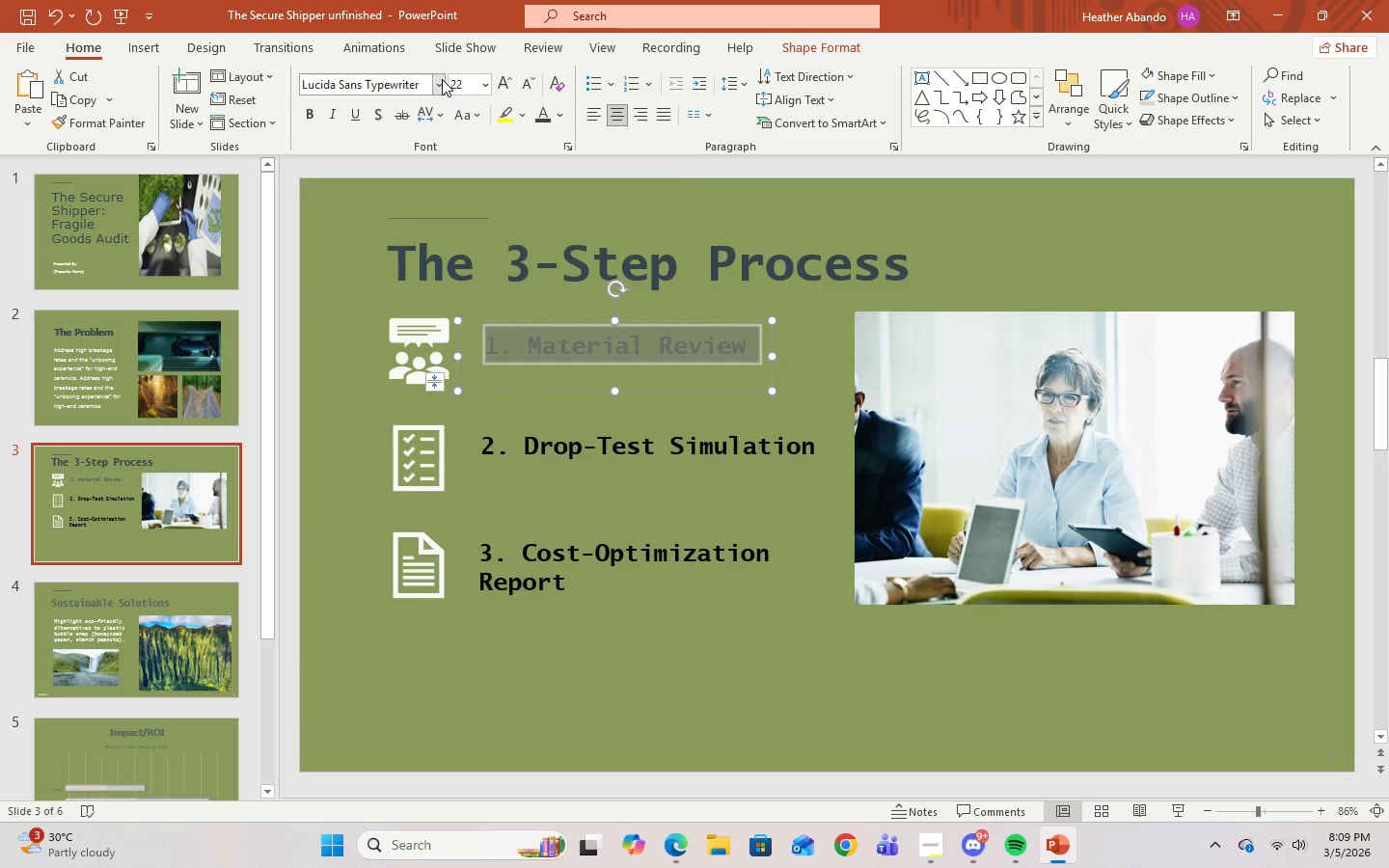 
left_click([434, 80])
 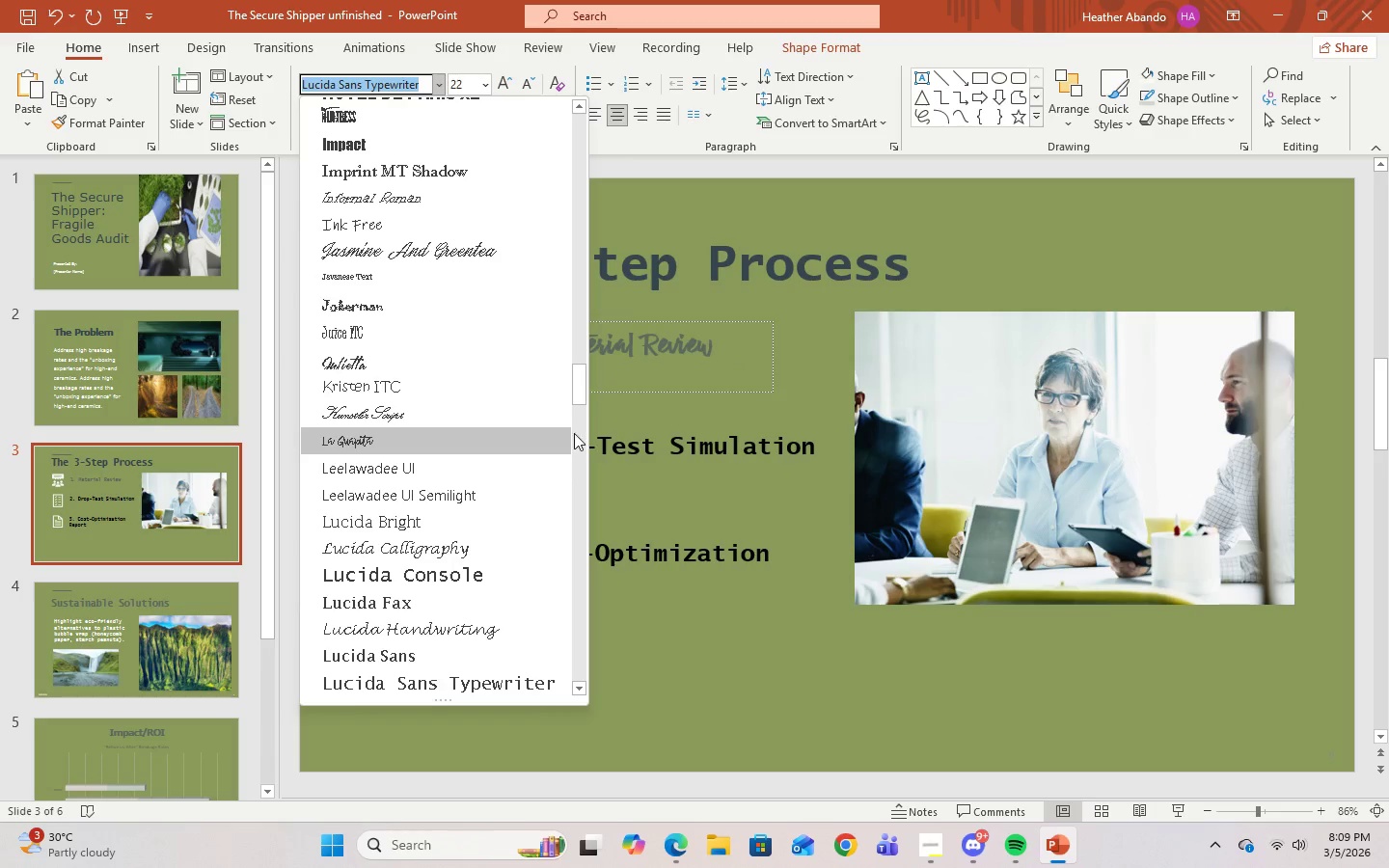 
left_click_drag(start_coordinate=[579, 393], to_coordinate=[582, 113])
 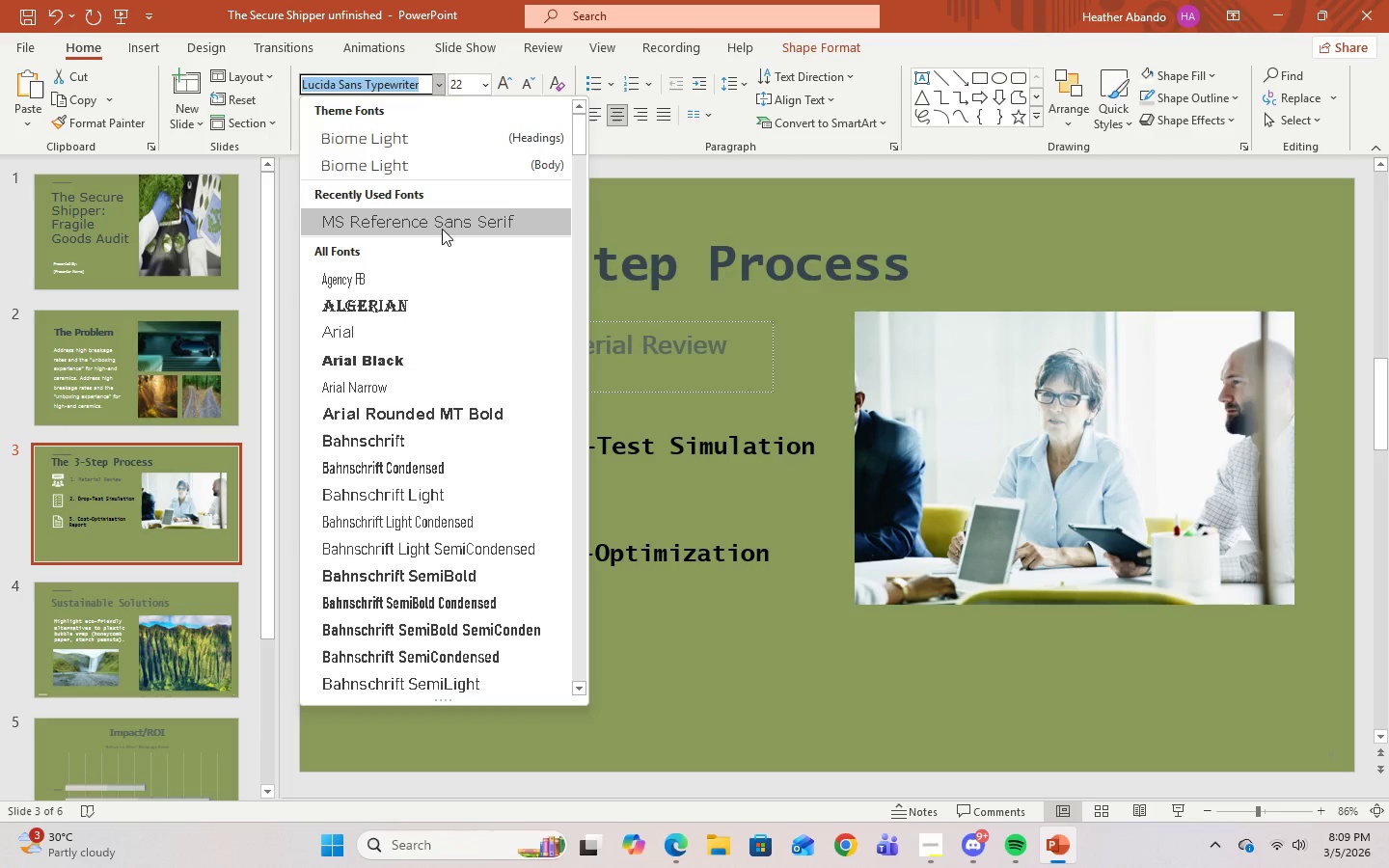 
left_click([442, 229])
 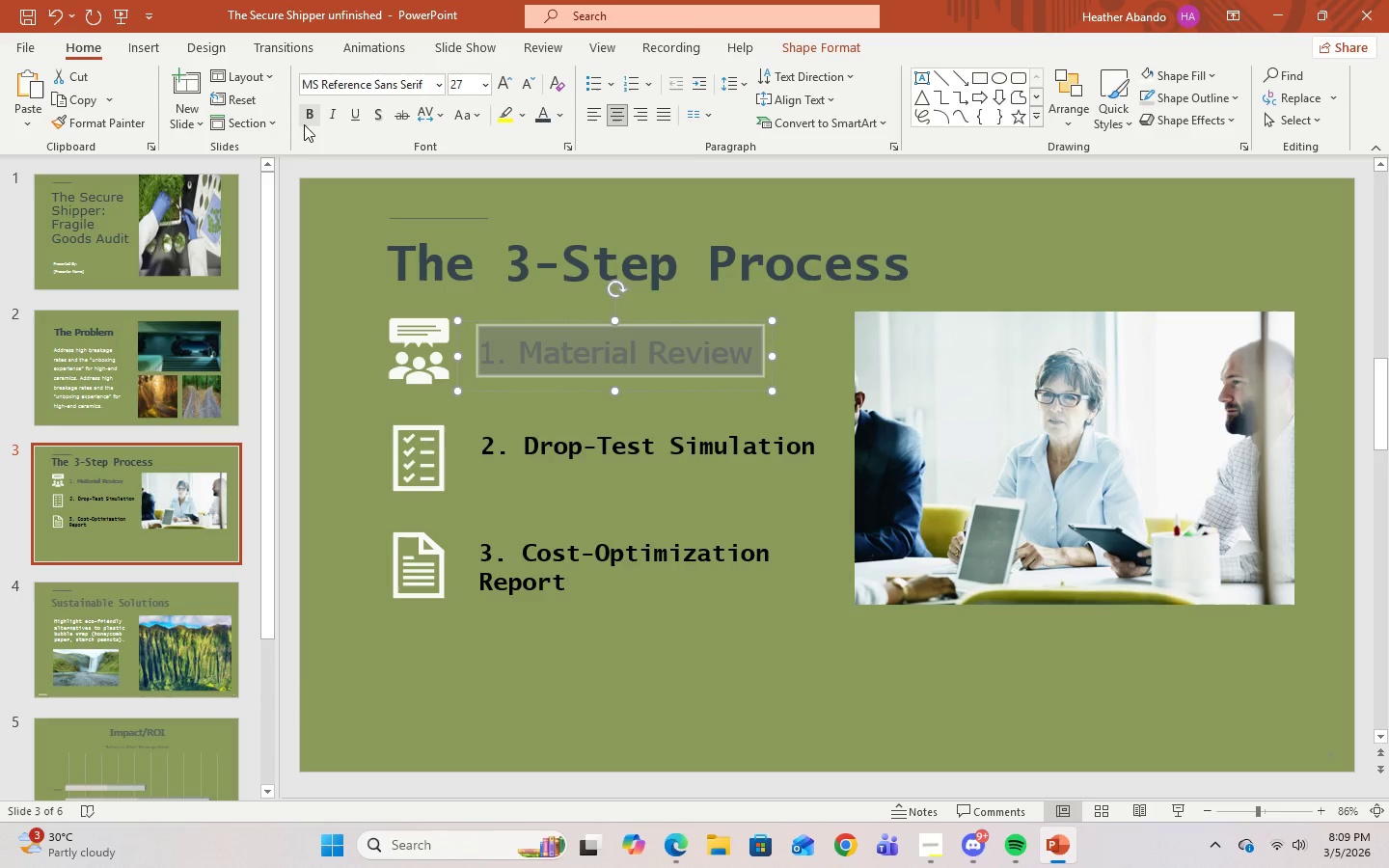 
wait(5.8)
 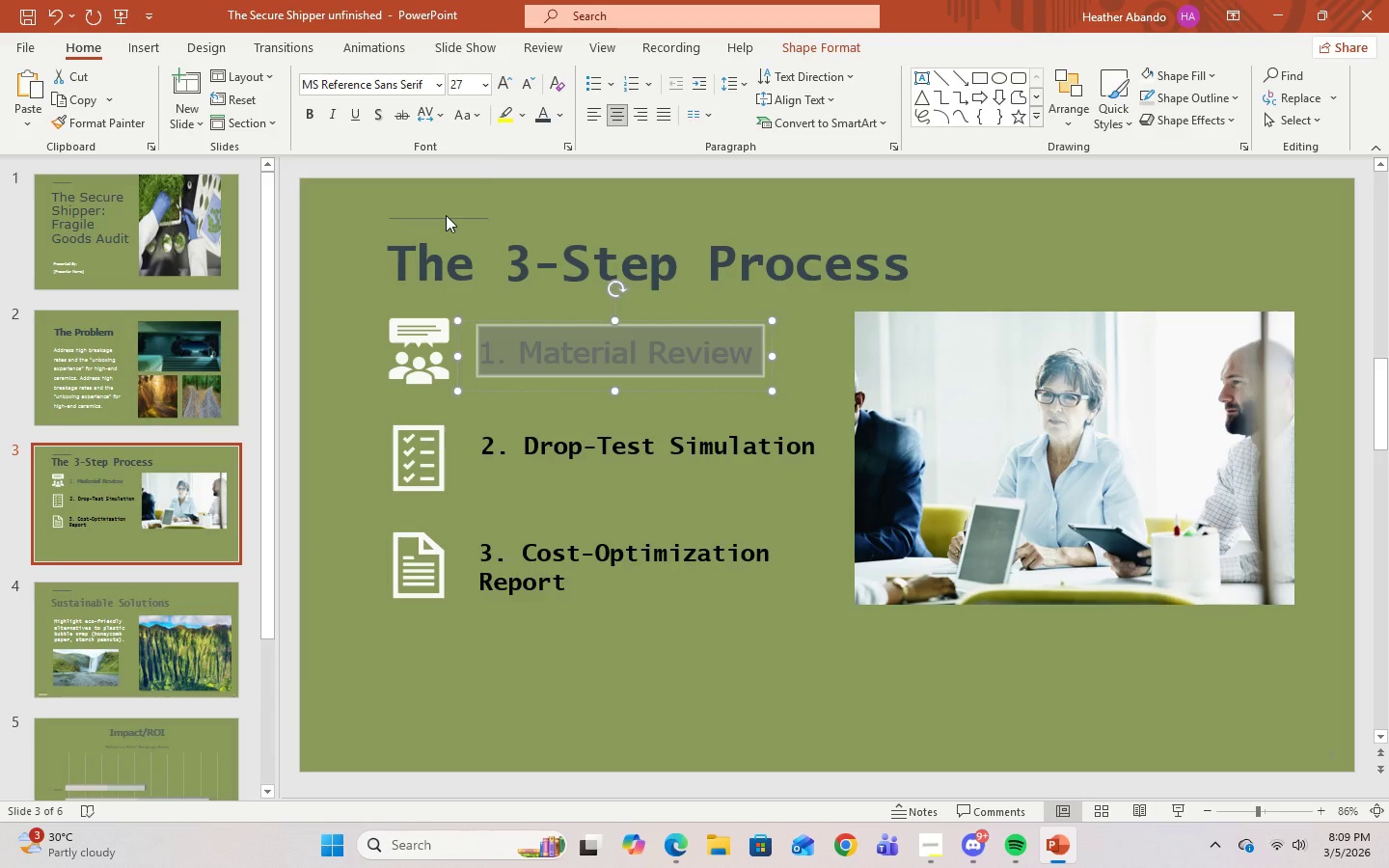 
left_click([305, 117])
 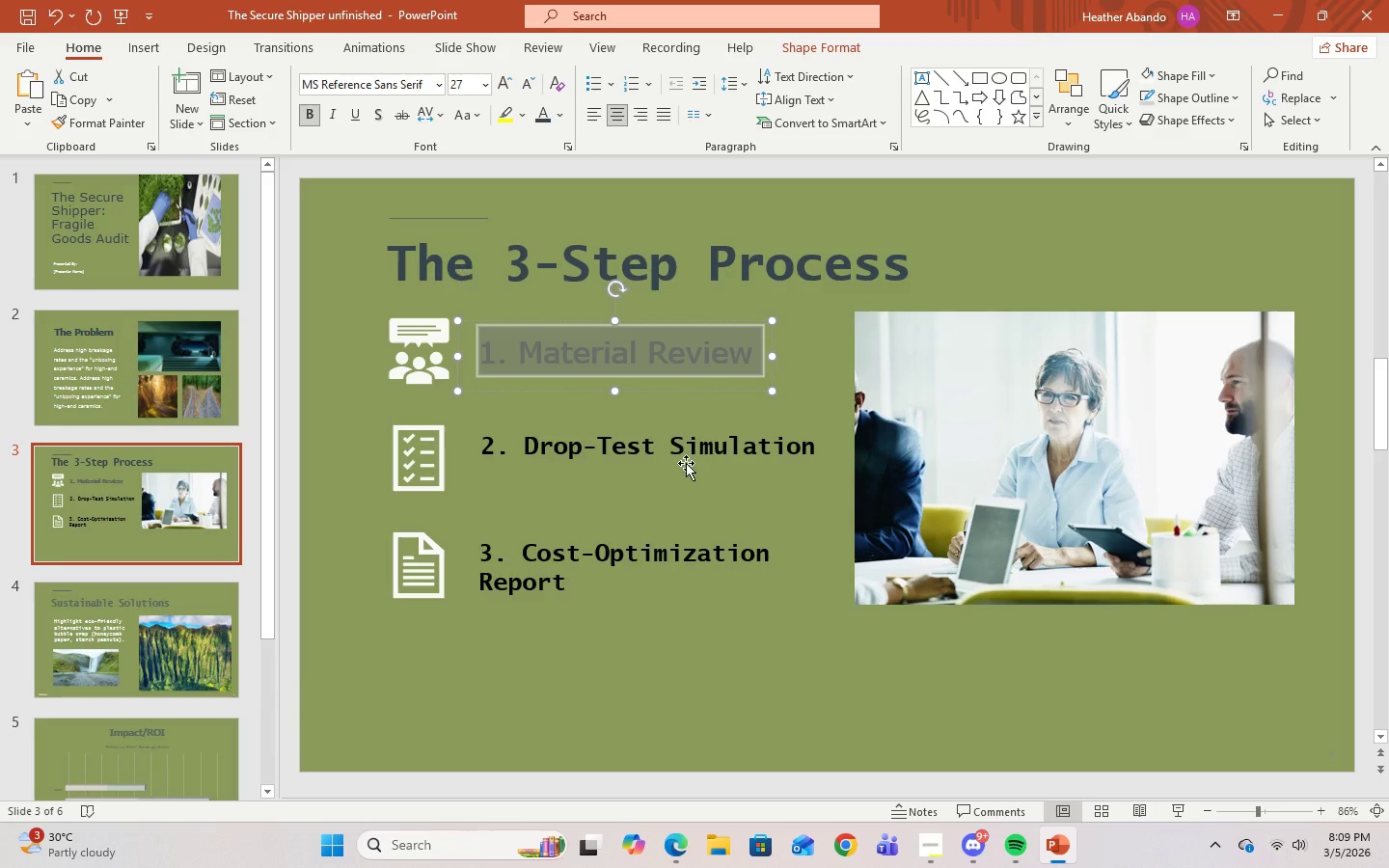 
left_click([686, 463])
 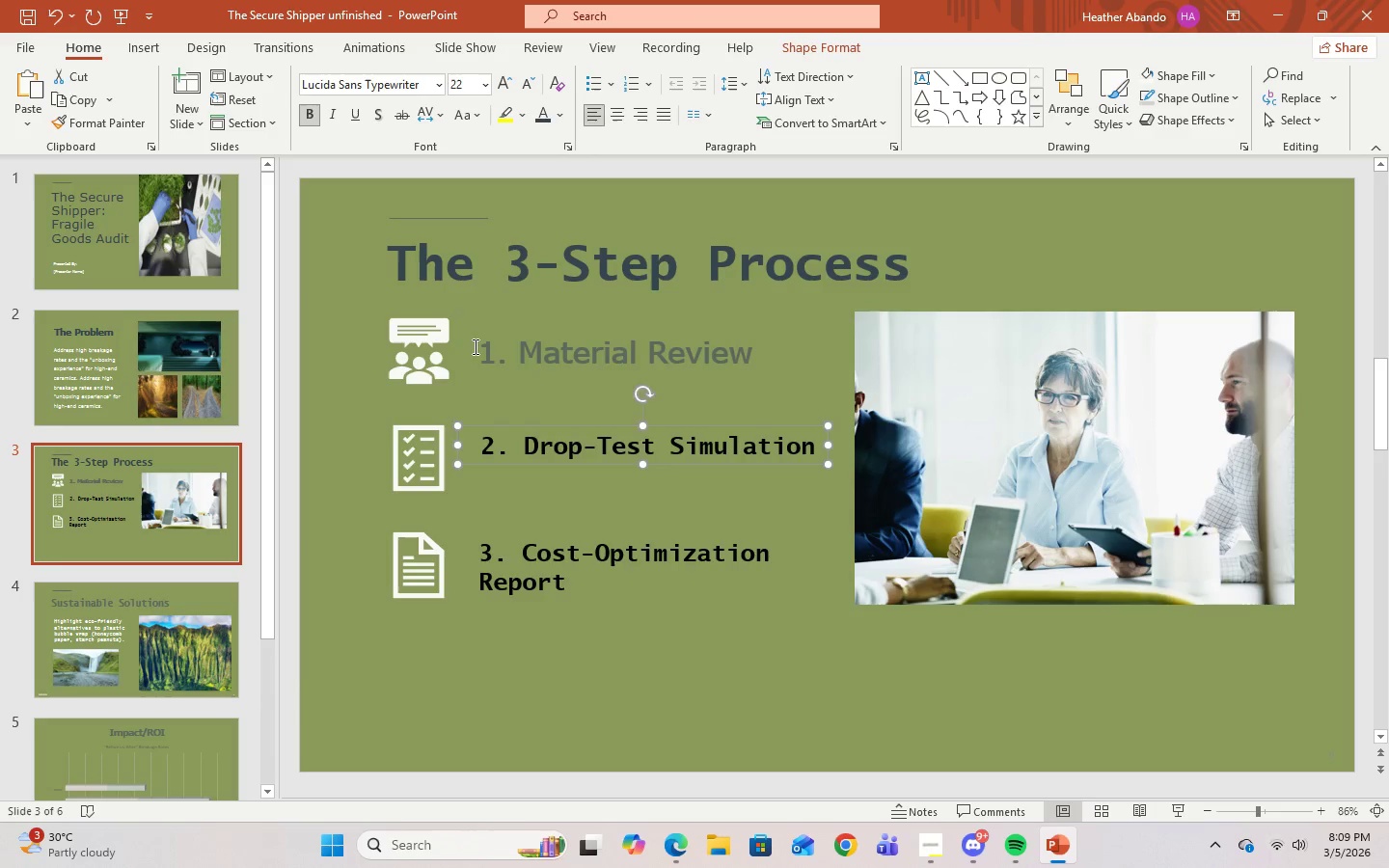 
left_click([474, 346])
 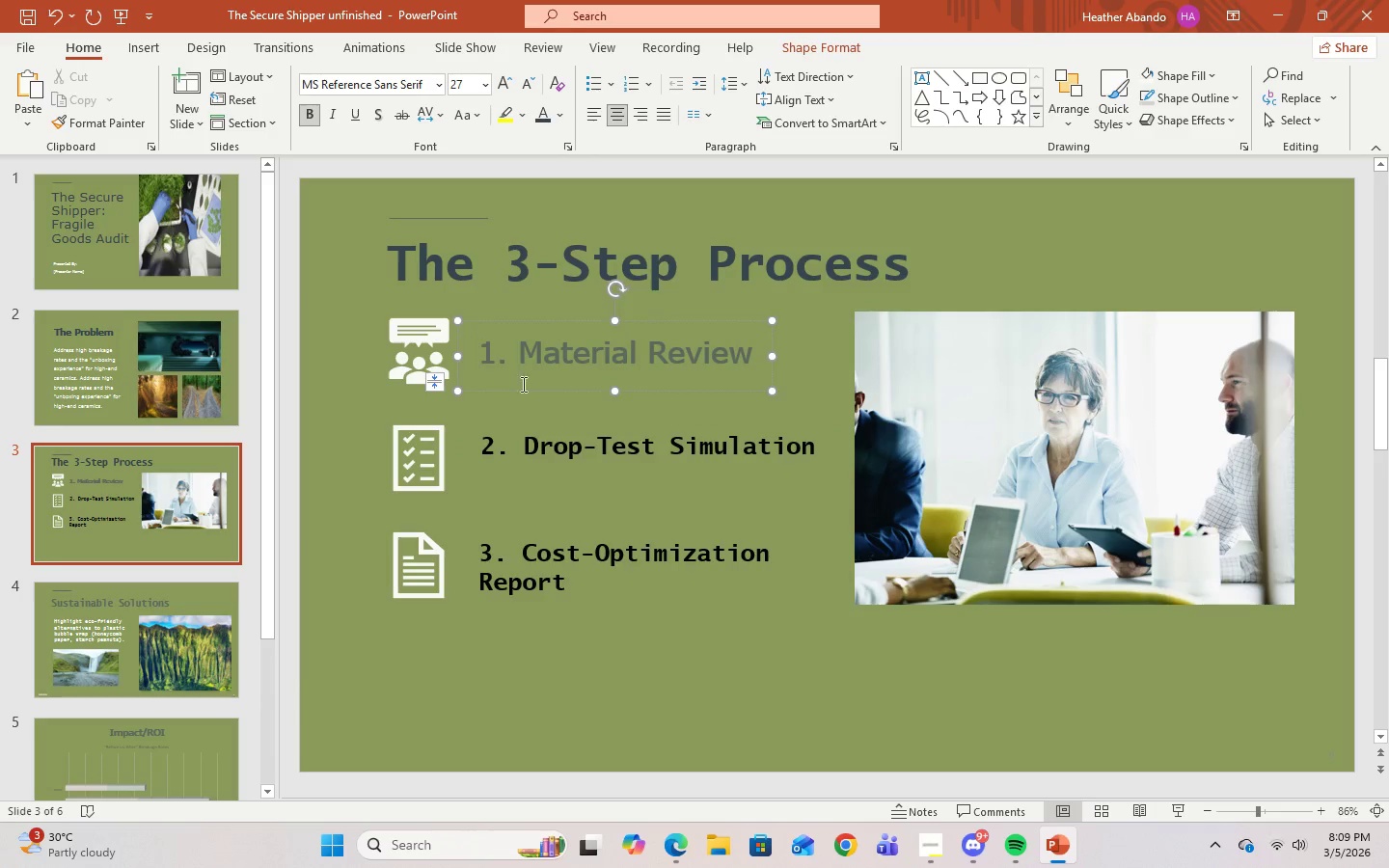 
left_click([564, 452])
 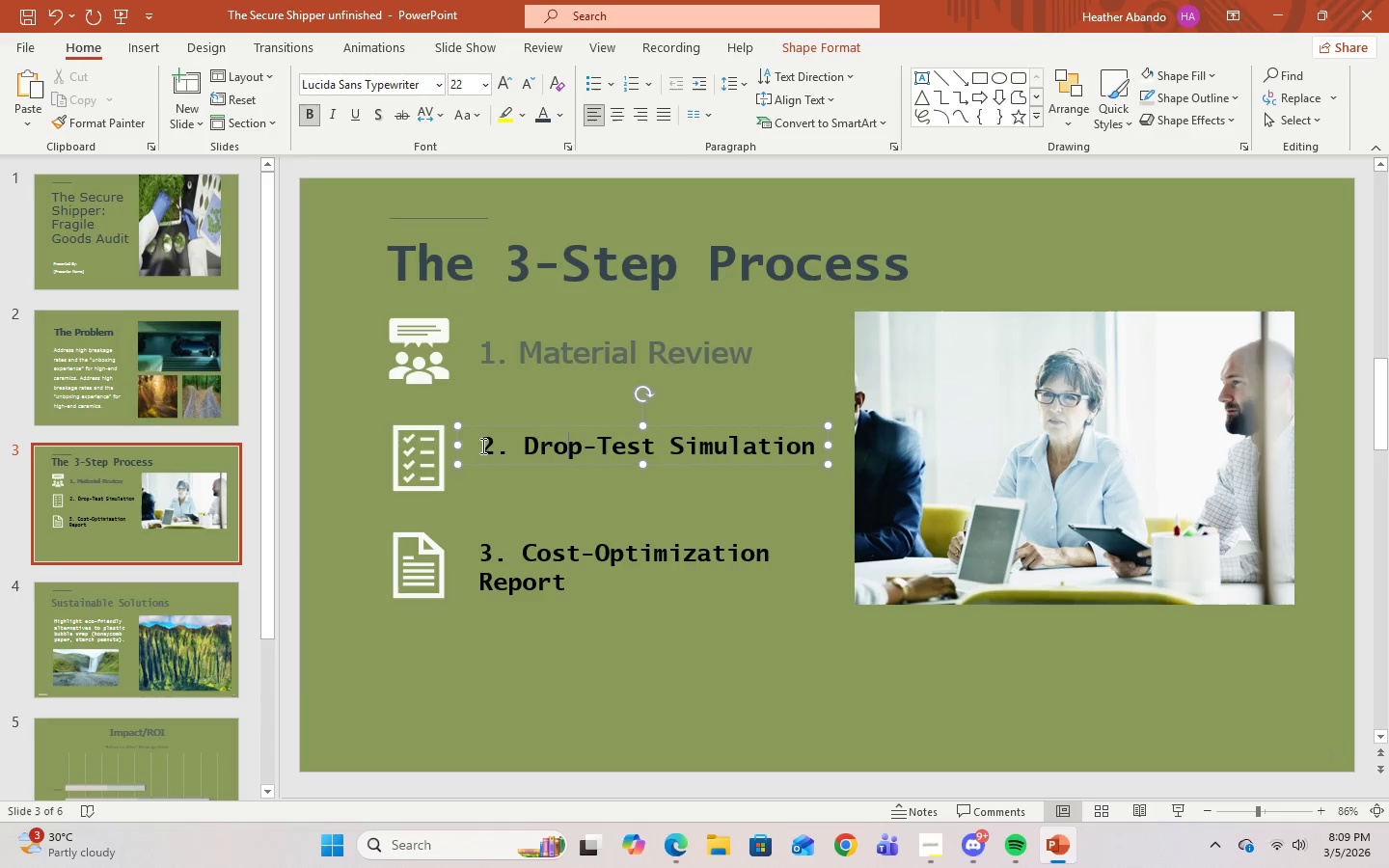 
left_click_drag(start_coordinate=[481, 446], to_coordinate=[820, 446])
 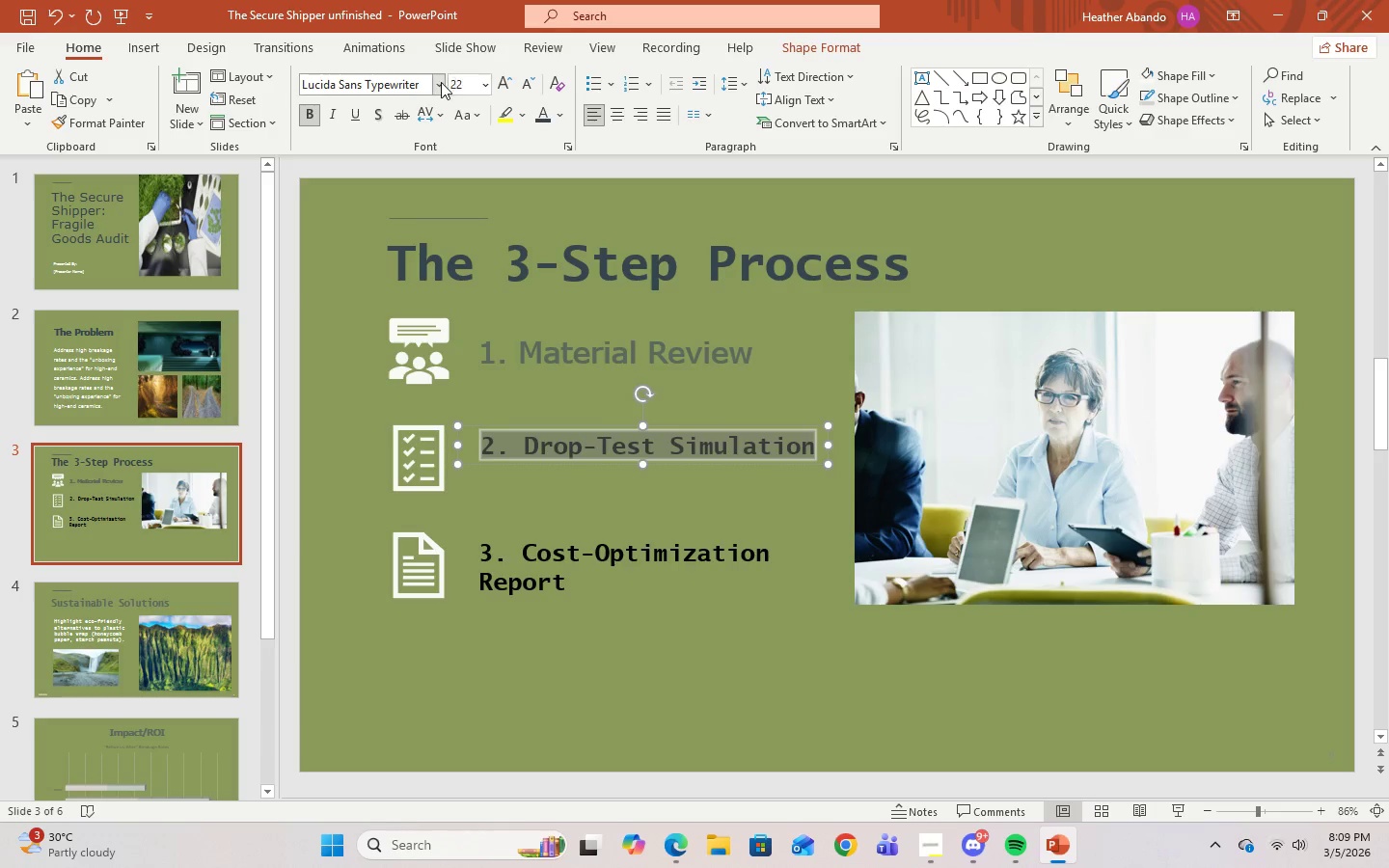 
left_click([437, 92])
 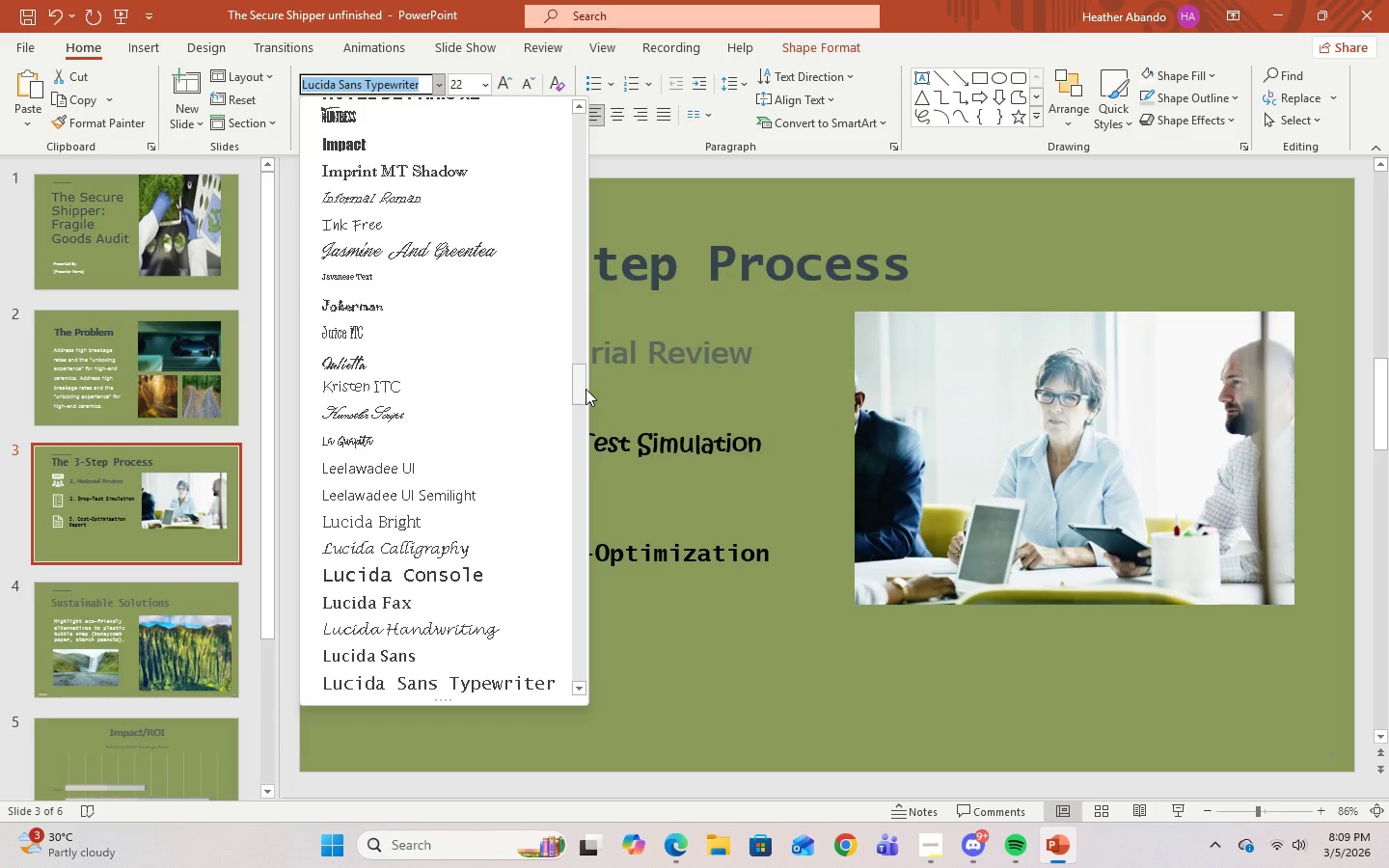 
left_click_drag(start_coordinate=[581, 386], to_coordinate=[578, 125])
 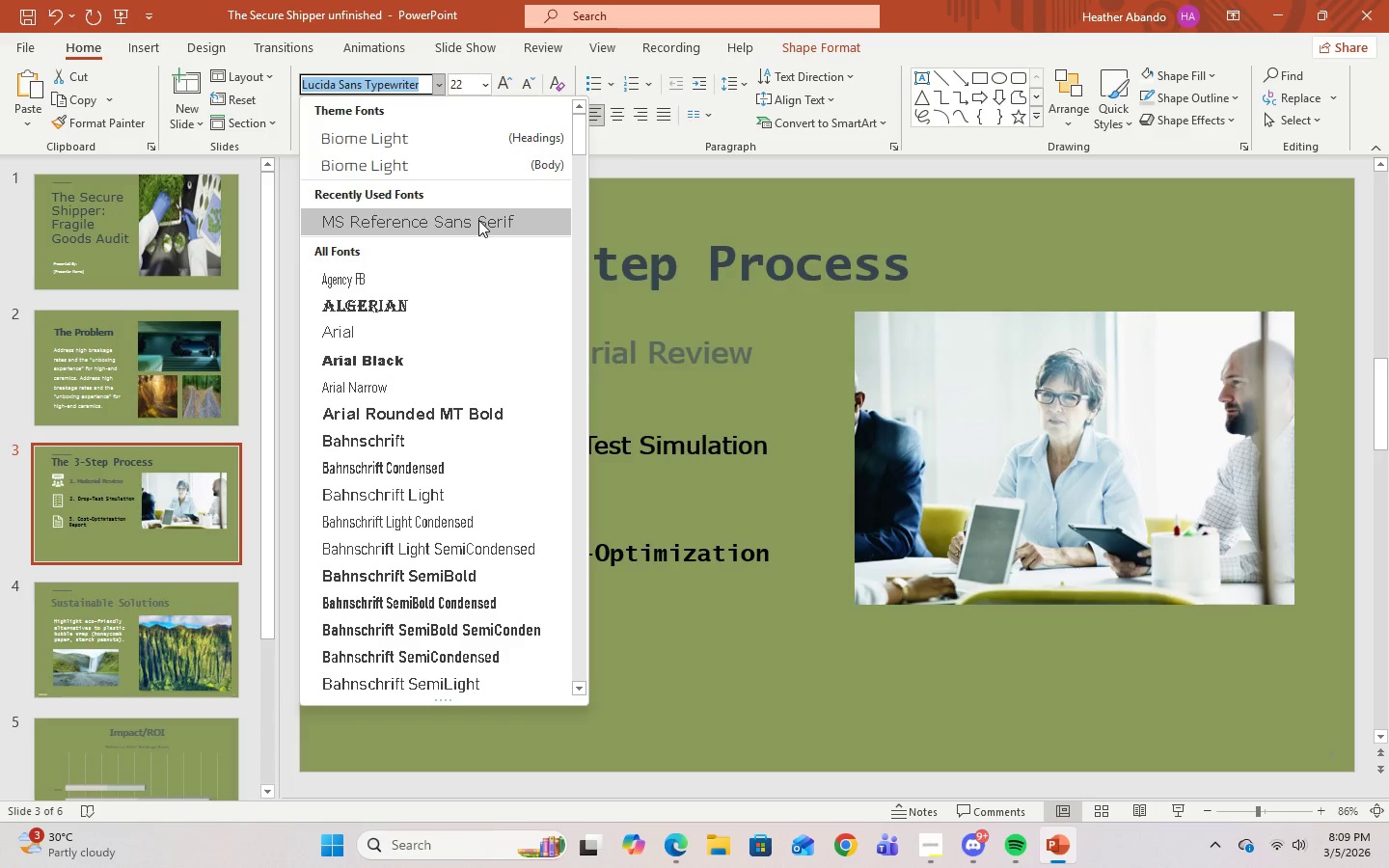 
left_click([478, 220])
 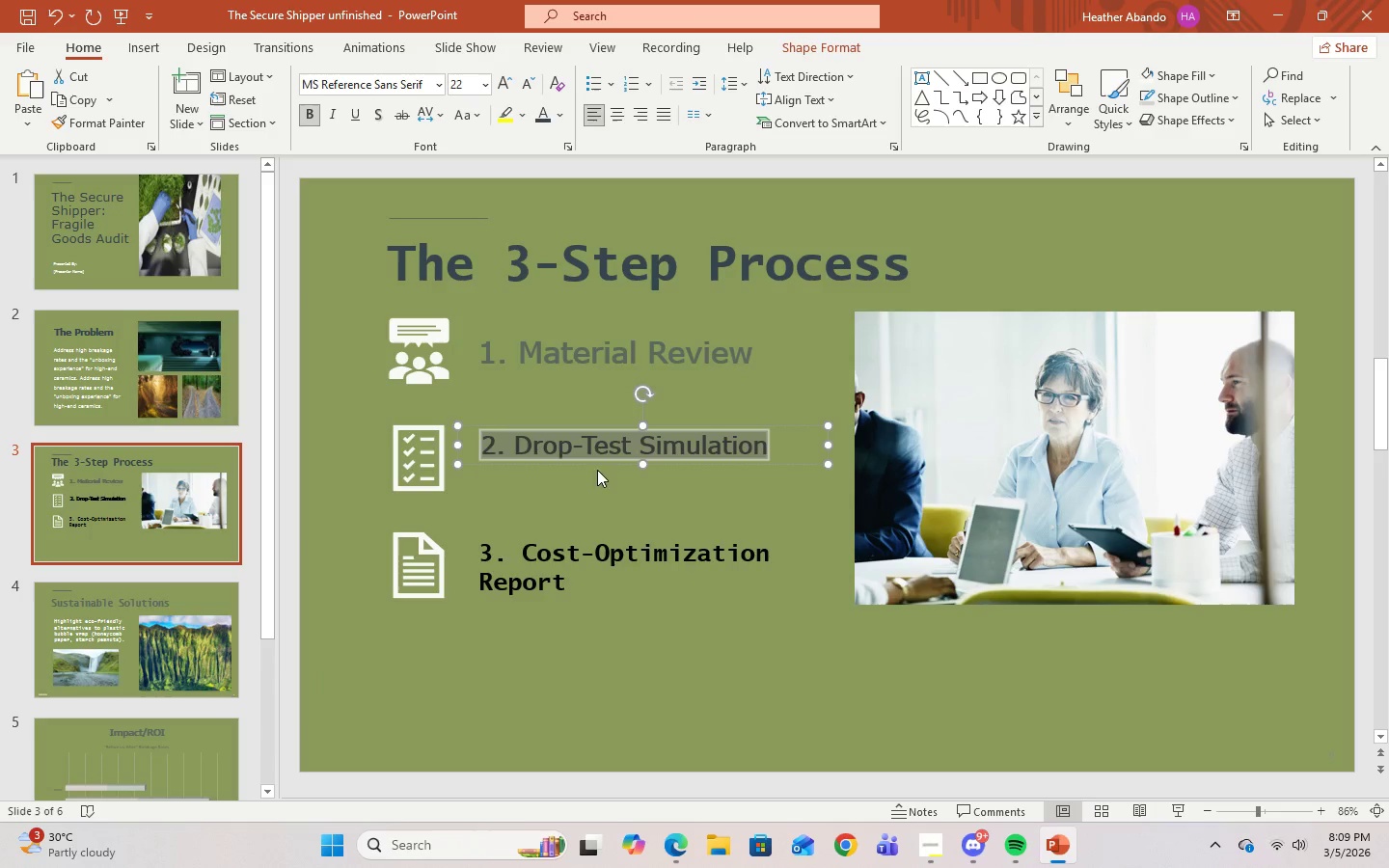 
left_click([563, 339])
 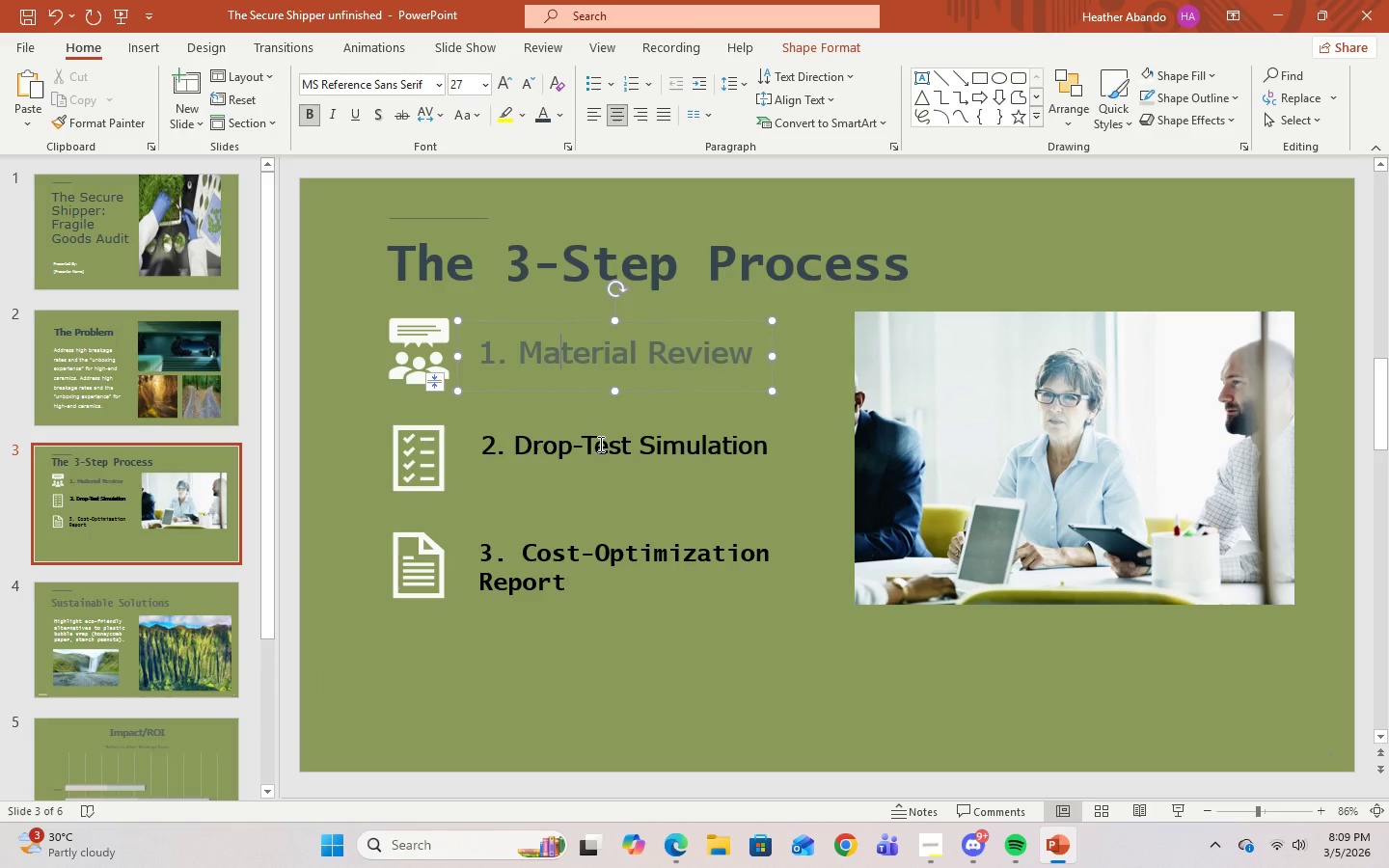 
left_click([613, 449])
 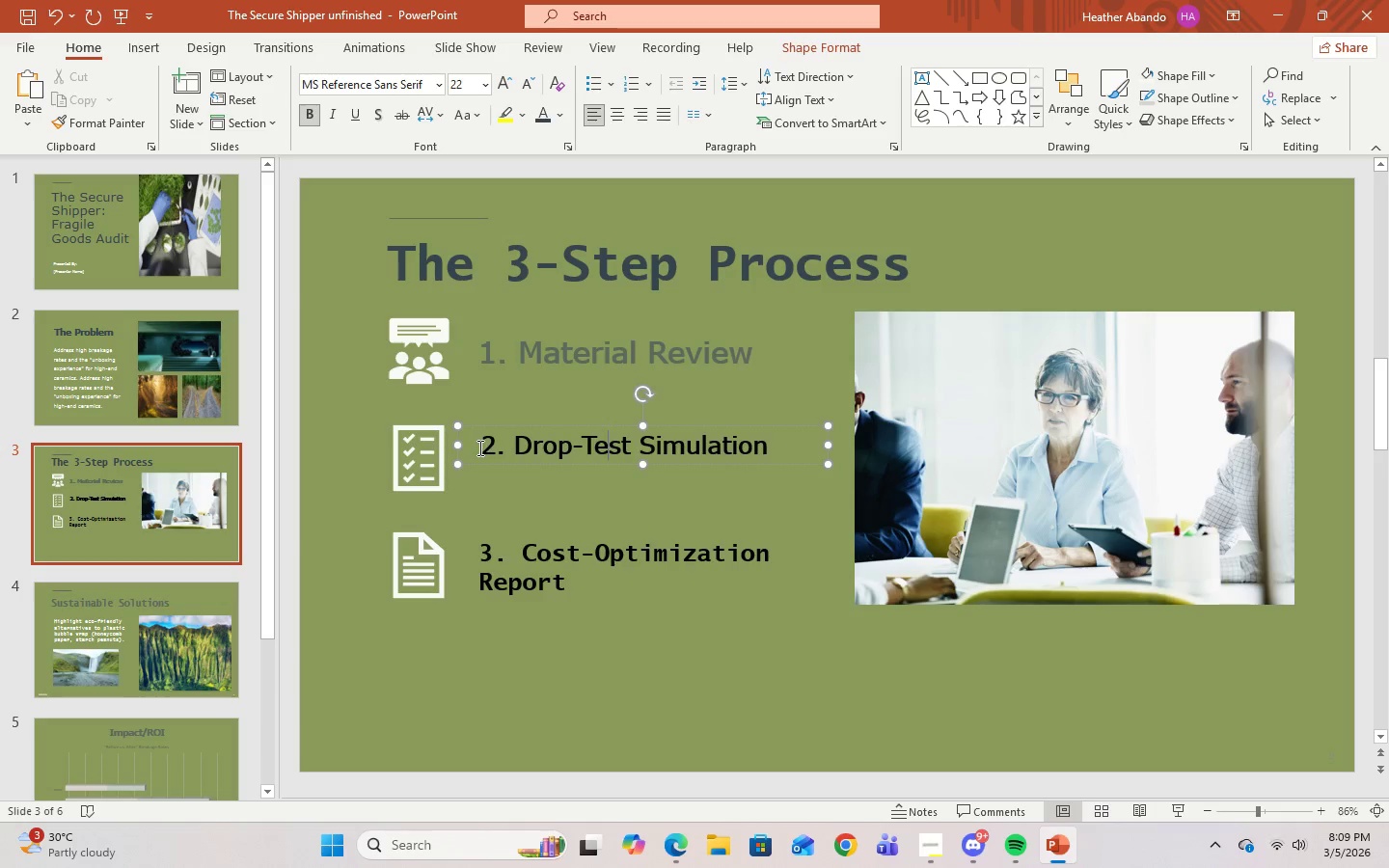 
left_click([505, 360])
 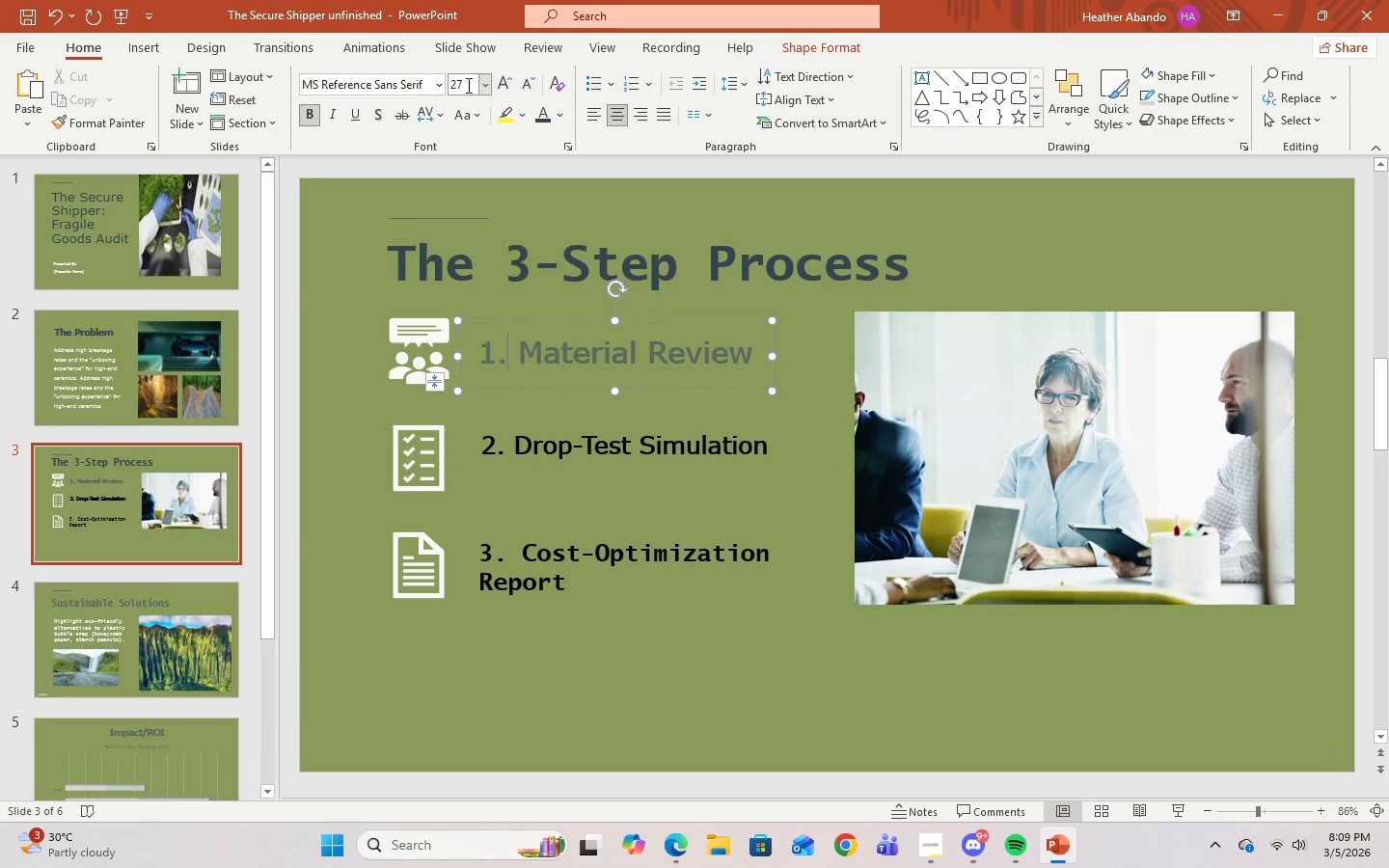 
left_click([465, 83])
 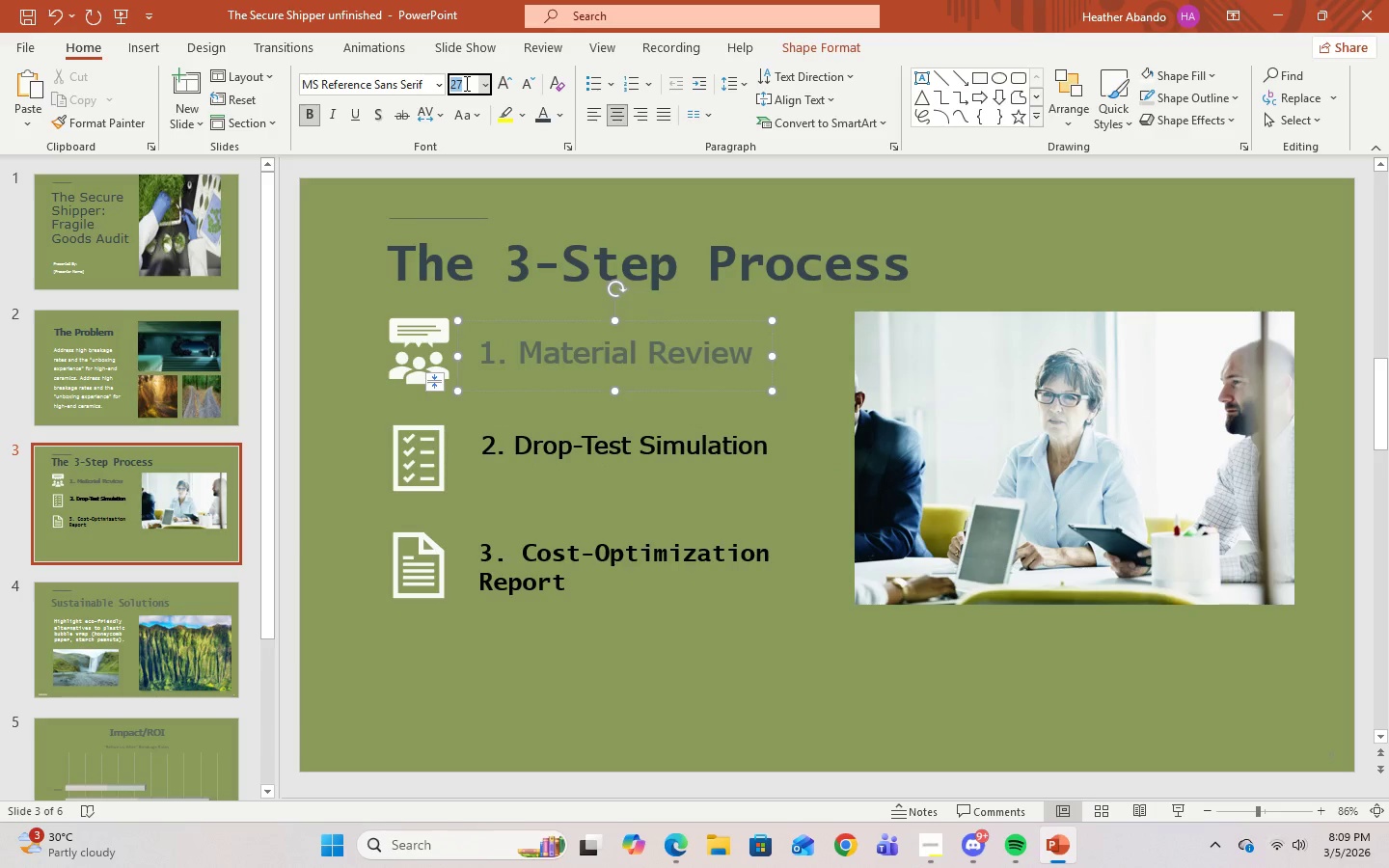 
key(Numpad2)
 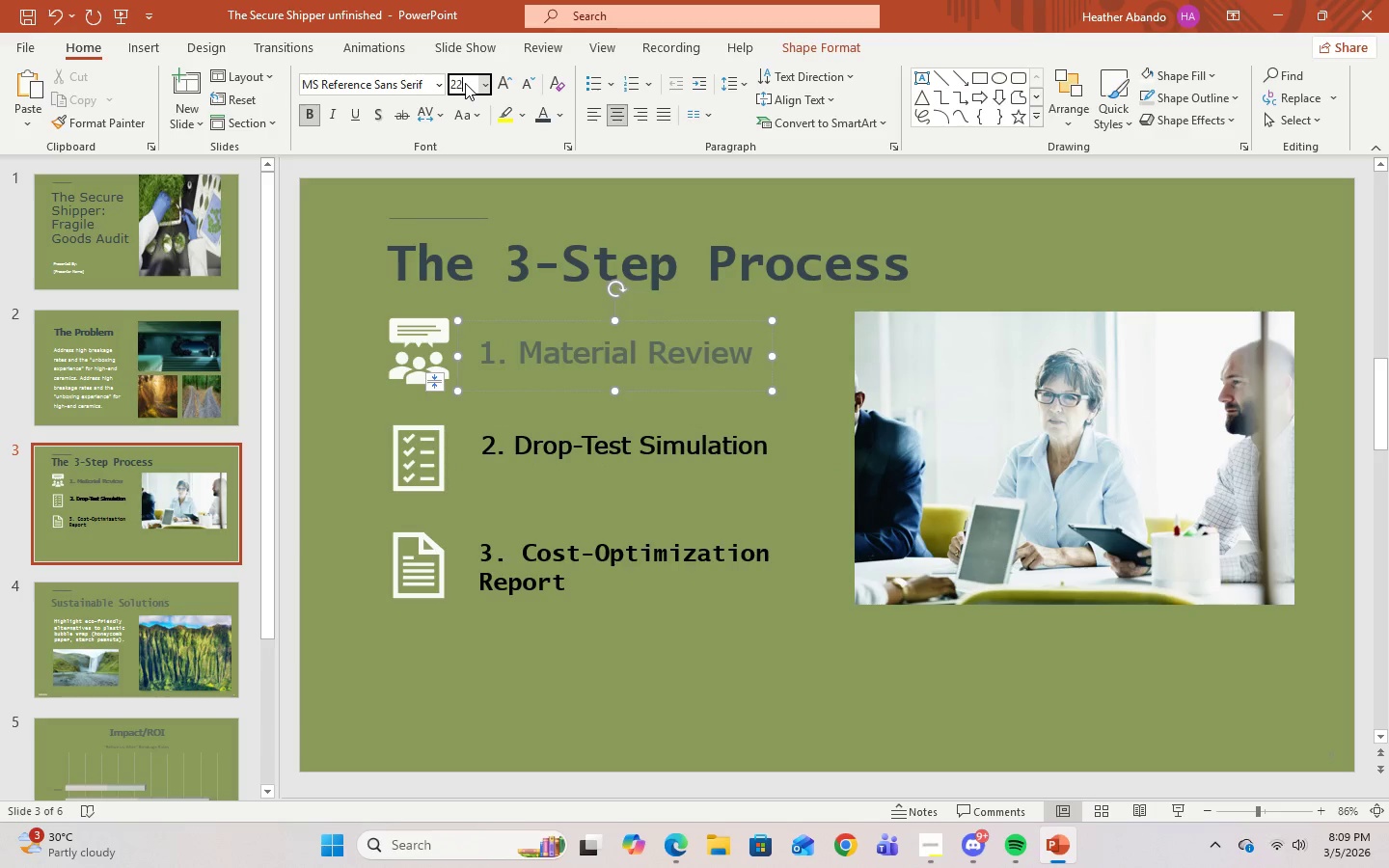 
key(Numpad2)
 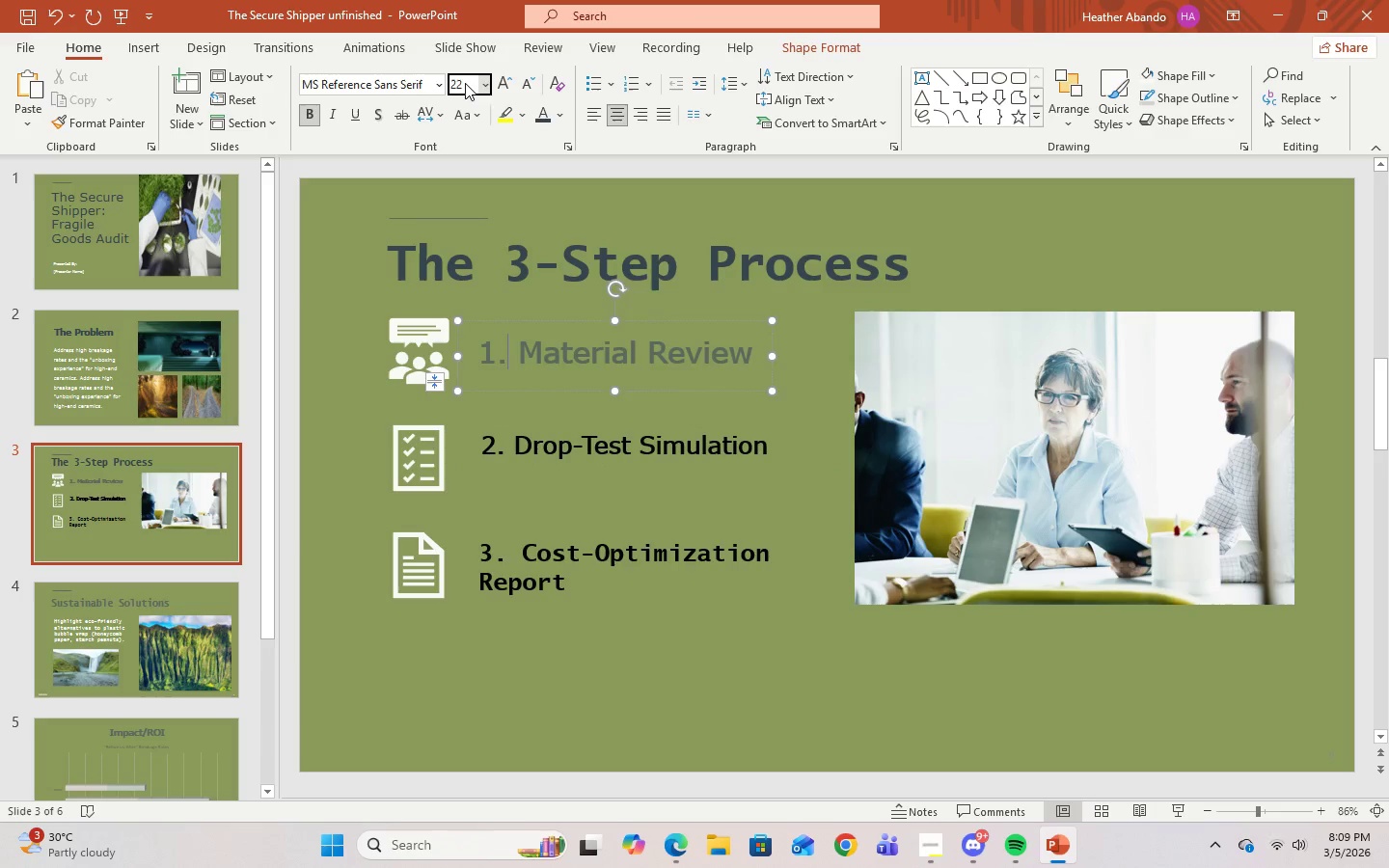 
key(Enter)
 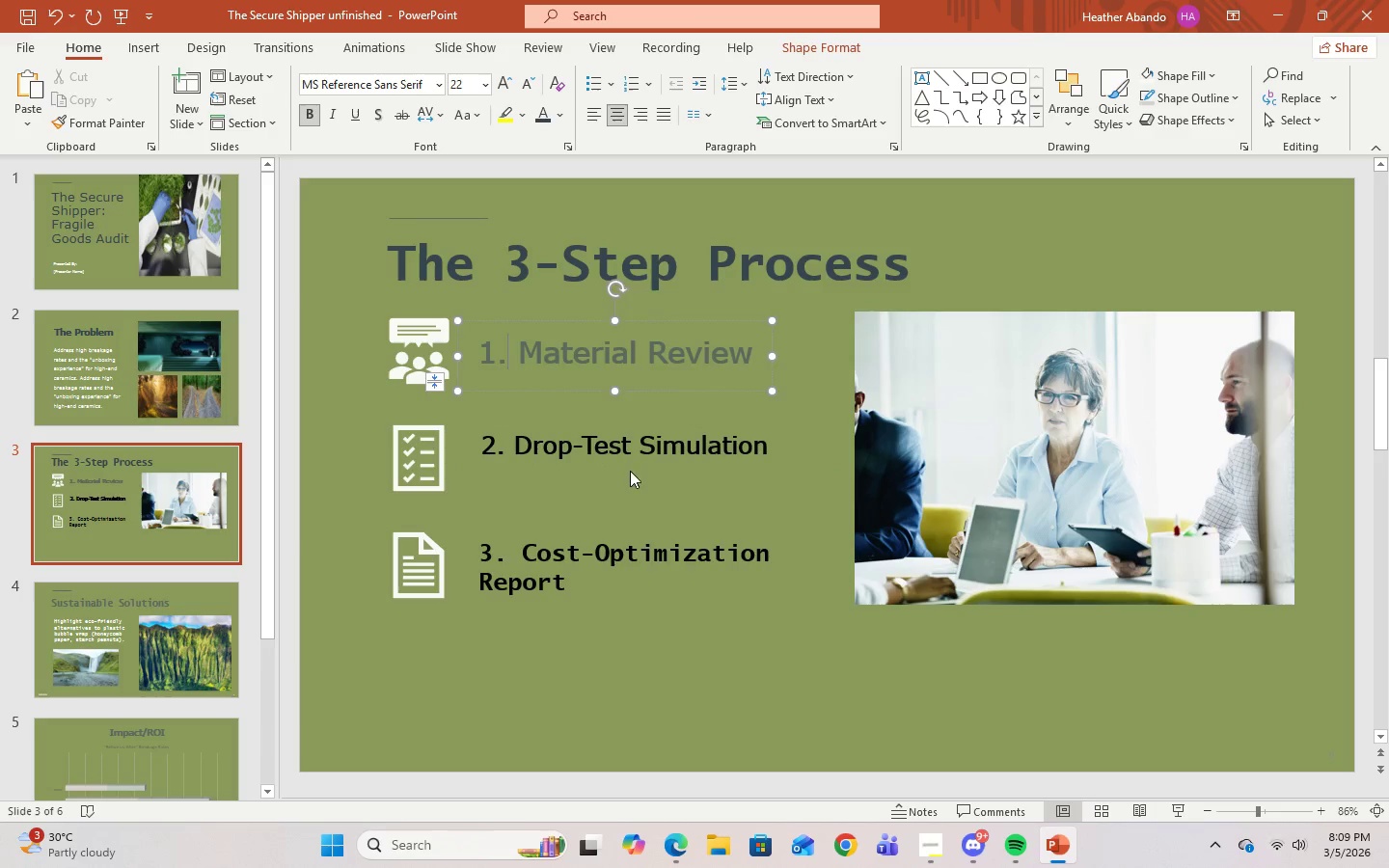 
left_click([716, 670])
 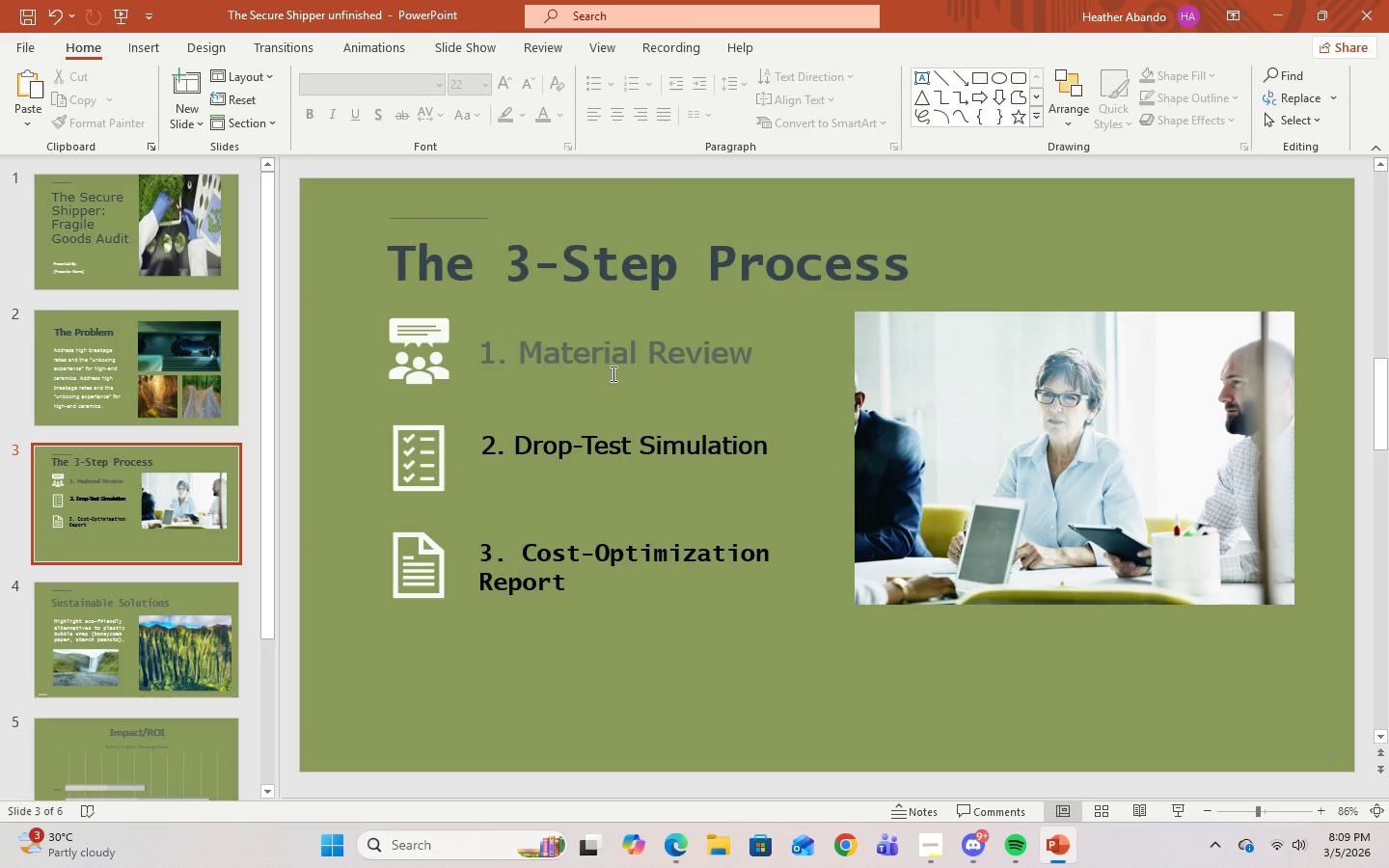 
left_click([603, 349])
 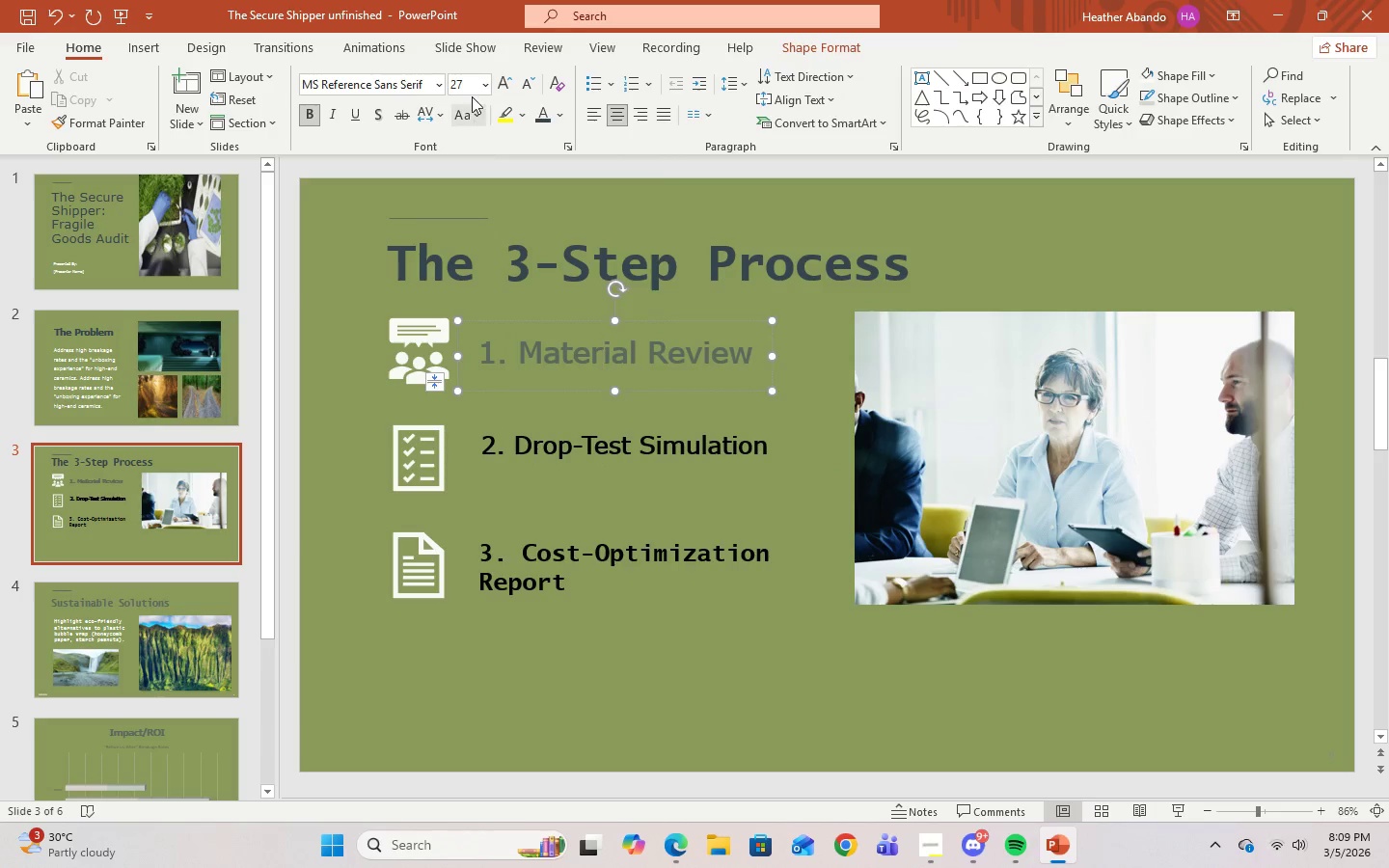 
left_click([457, 82])
 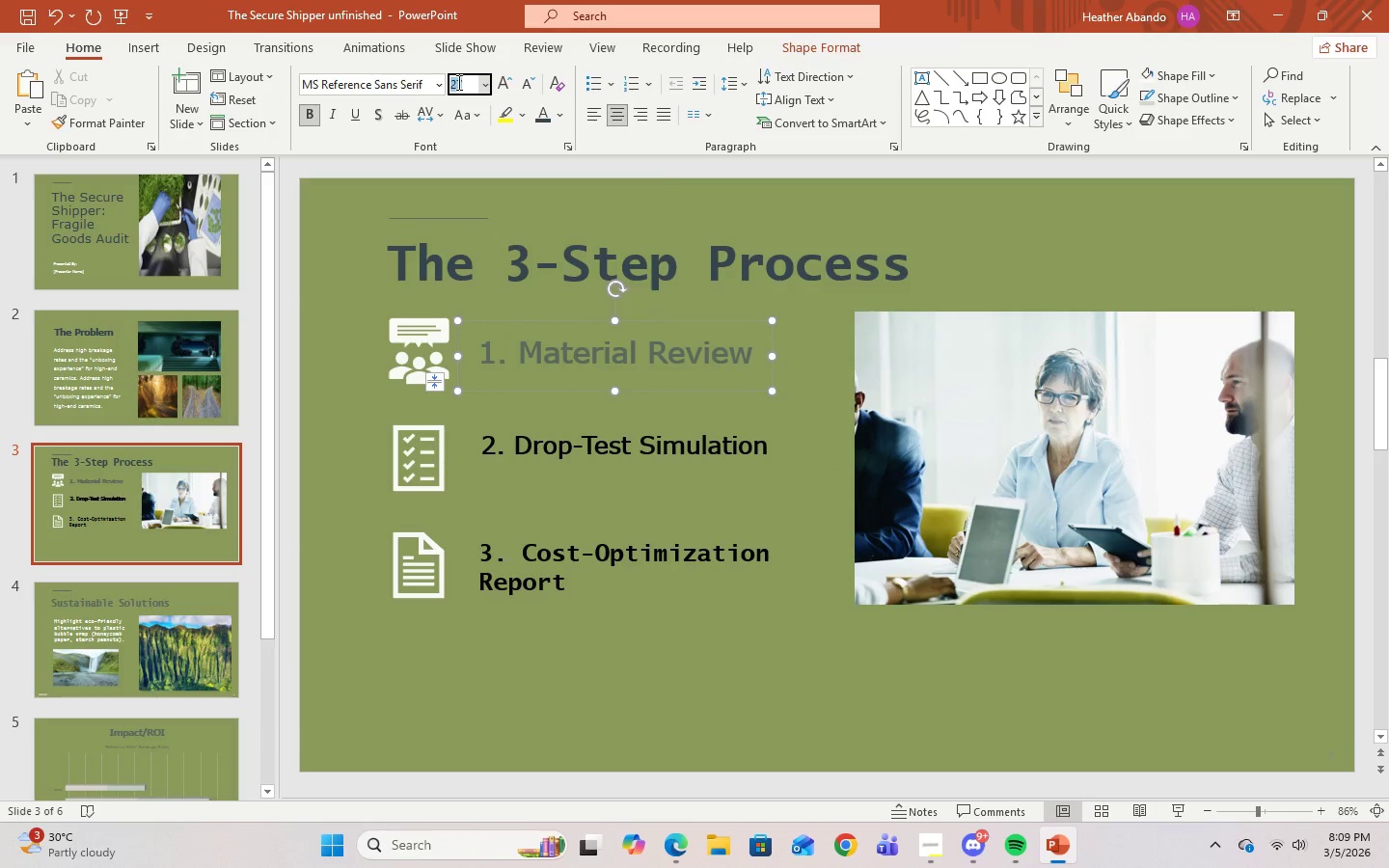 
key(Numpad2)
 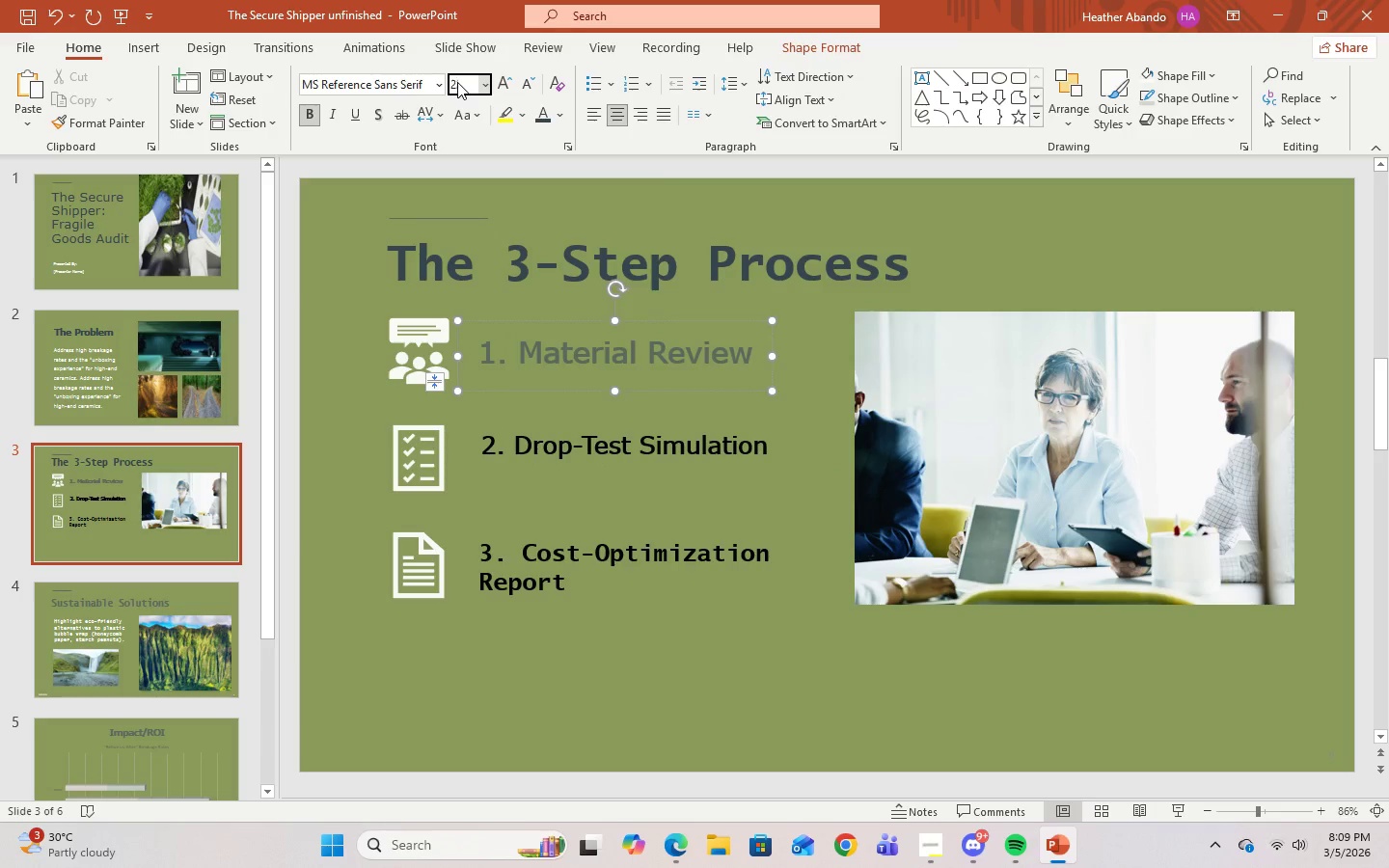 
key(Numpad2)
 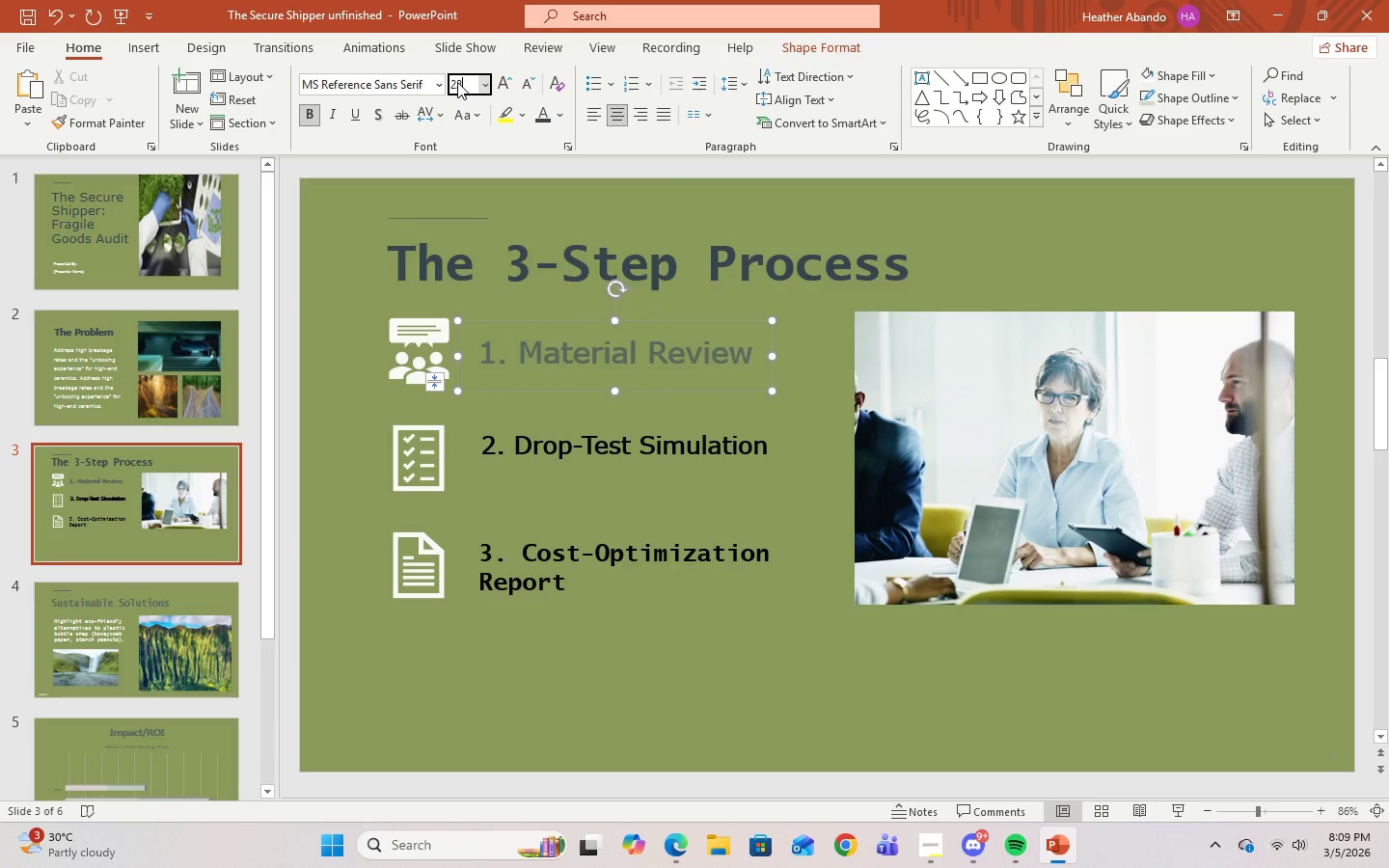 
key(Enter)
 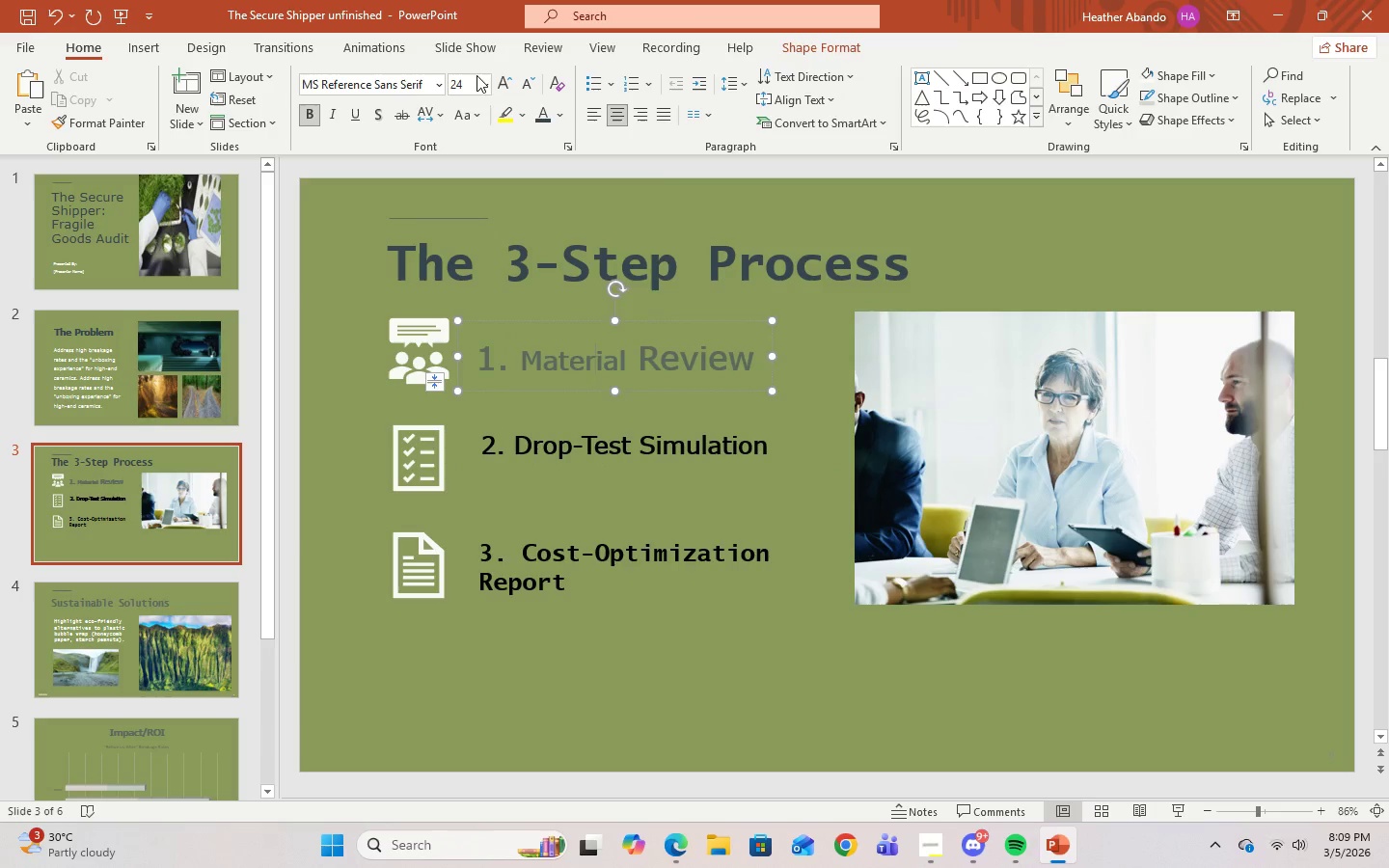 
left_click([462, 80])
 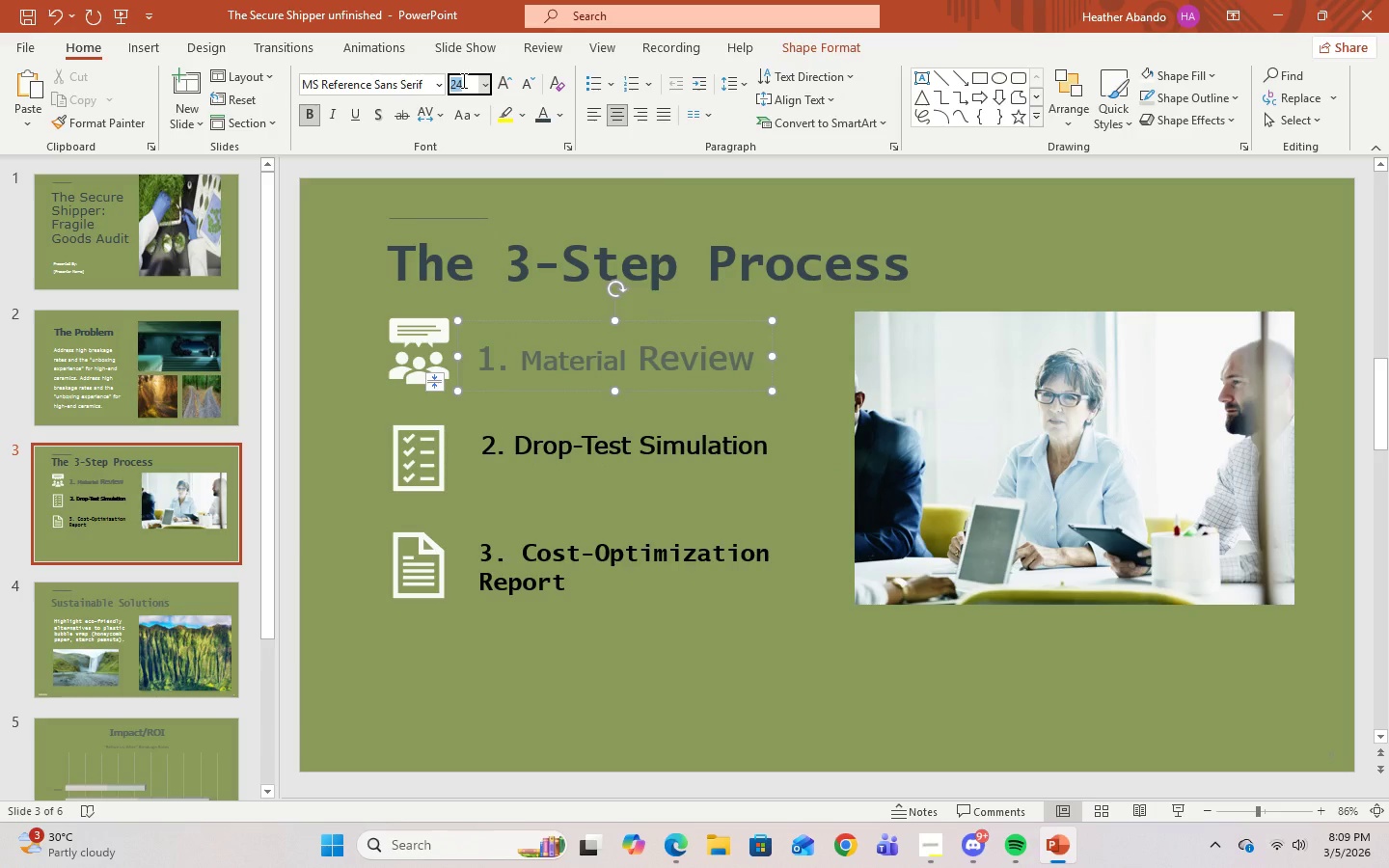 
key(Numpad2)
 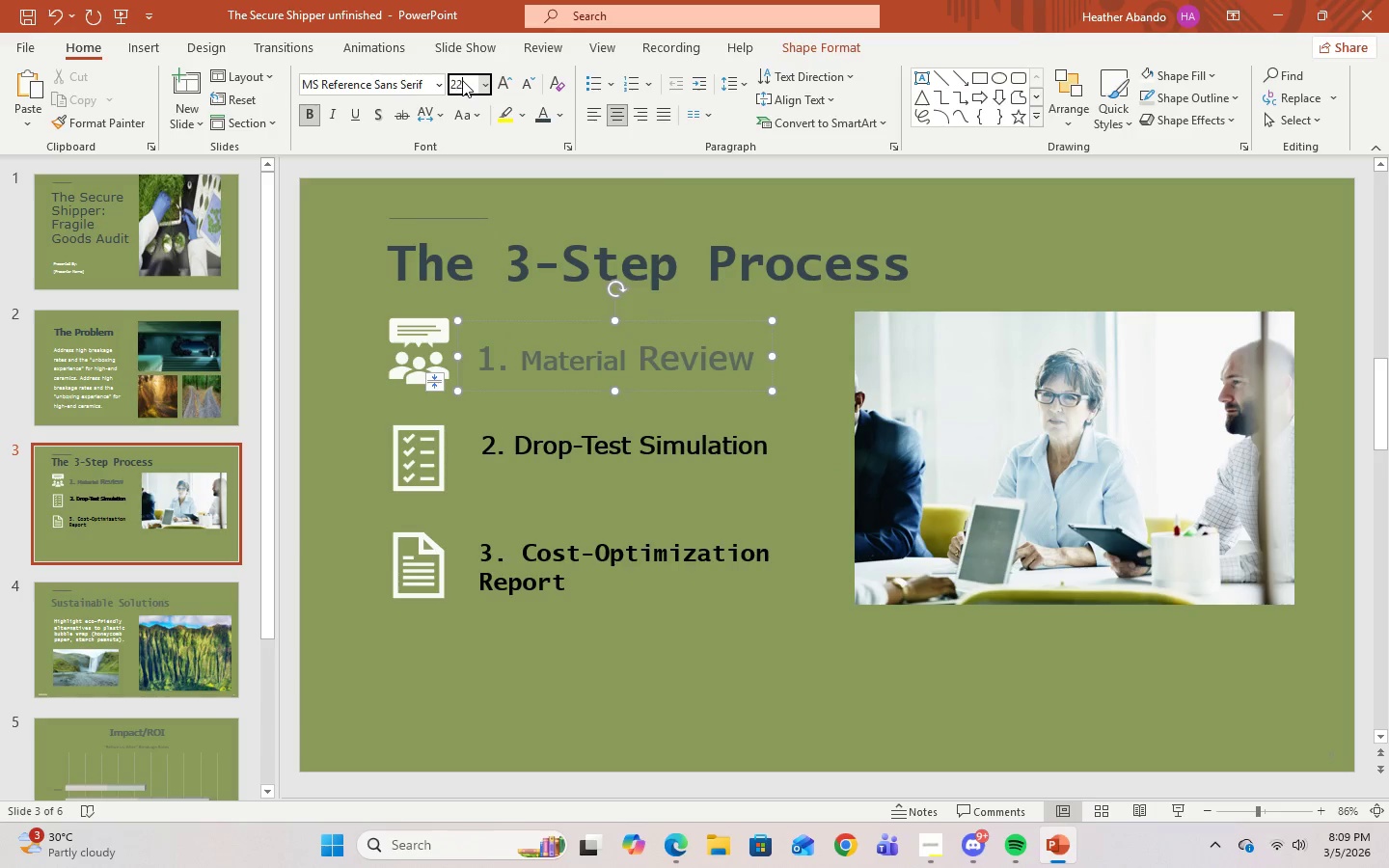 
key(Numpad2)
 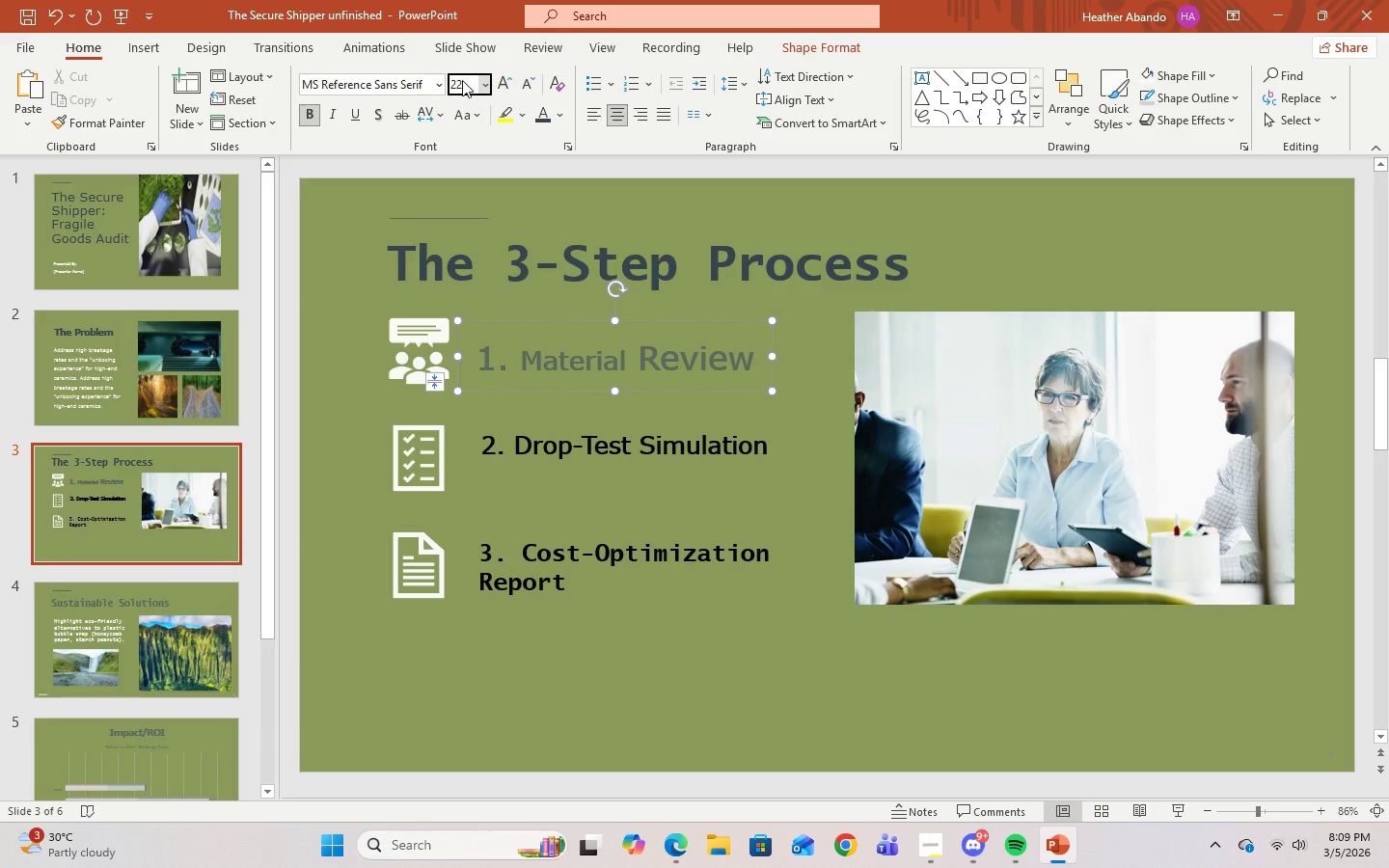 
key(Enter)
 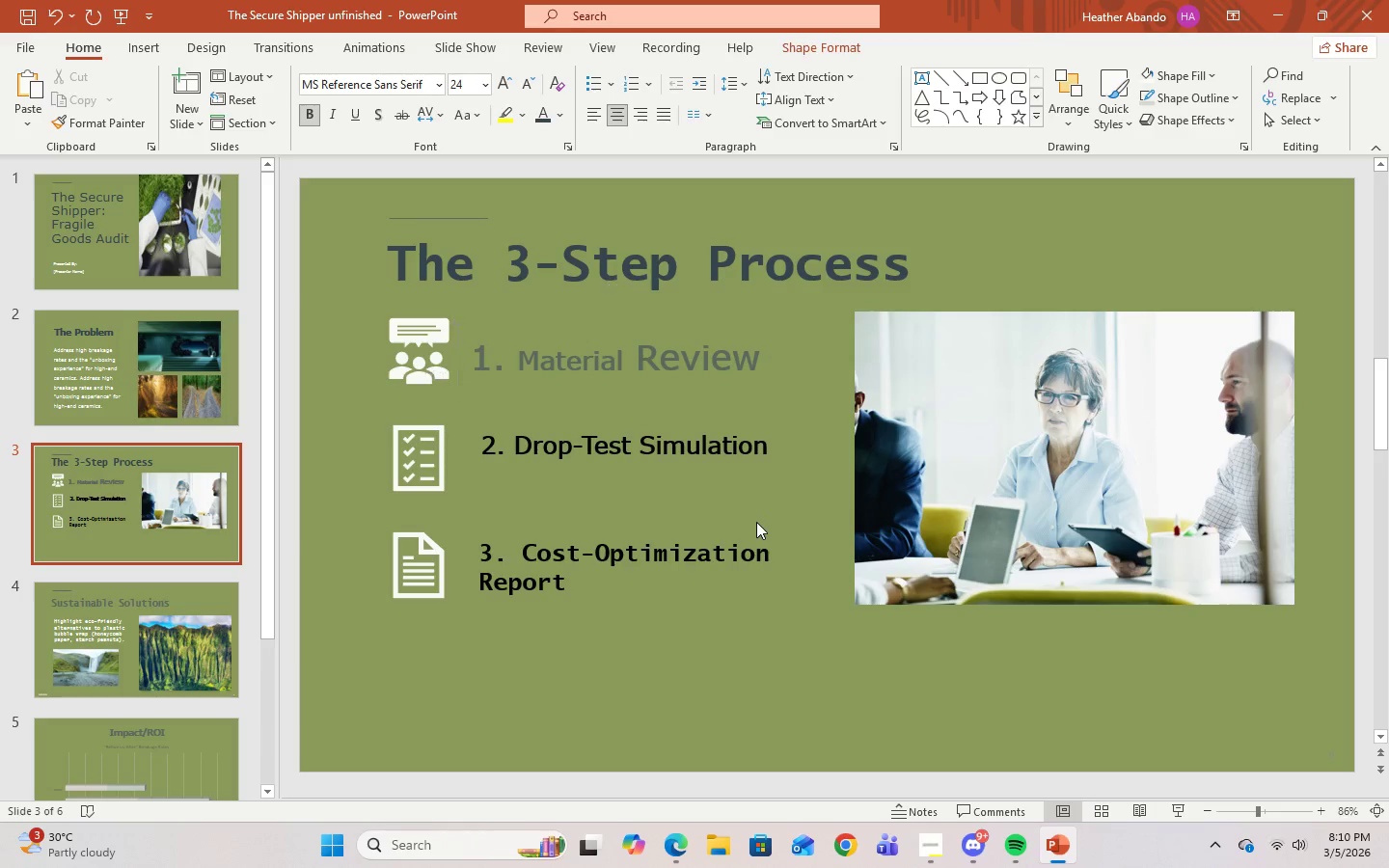 
double_click([614, 449])
 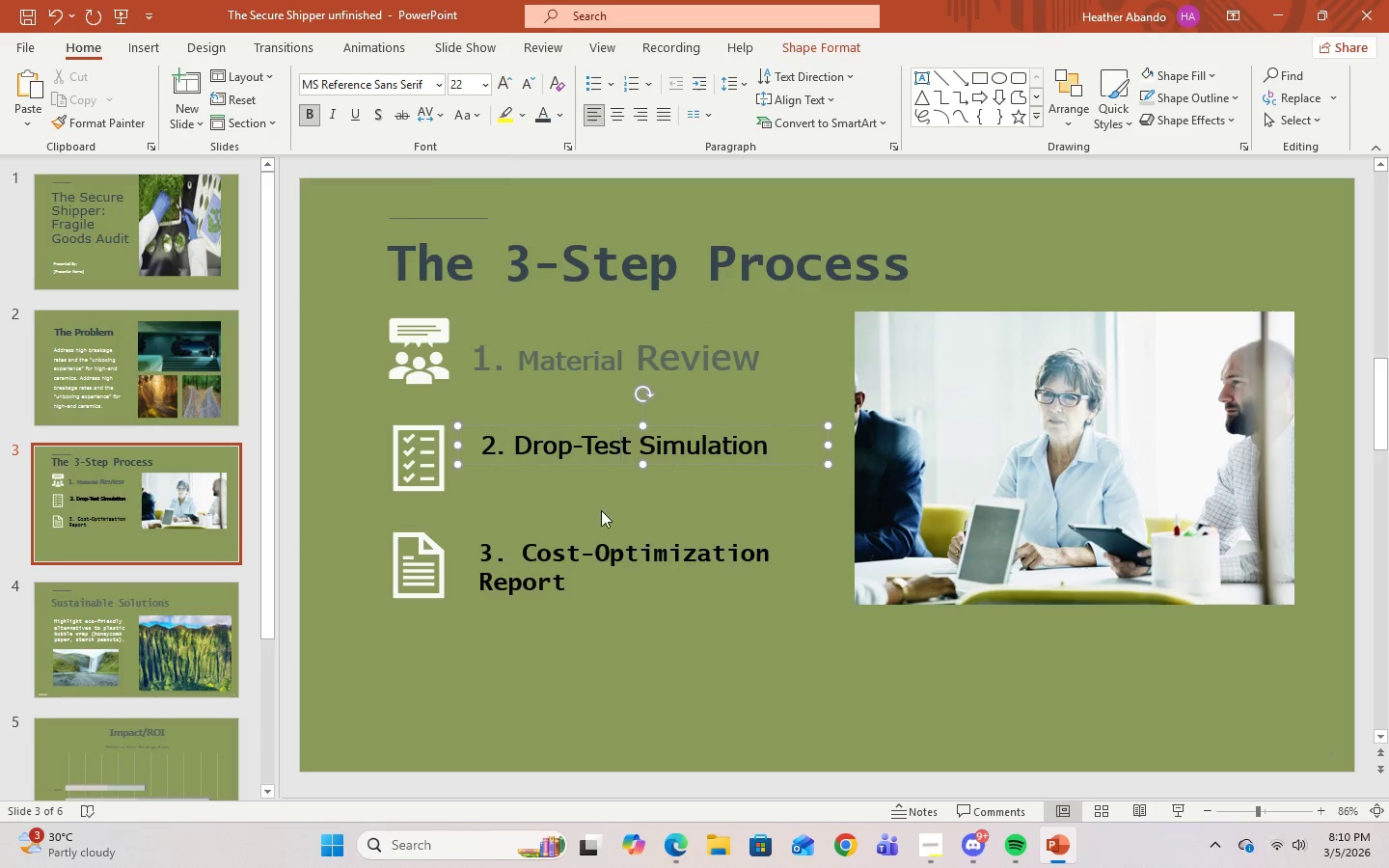 
left_click([609, 582])
 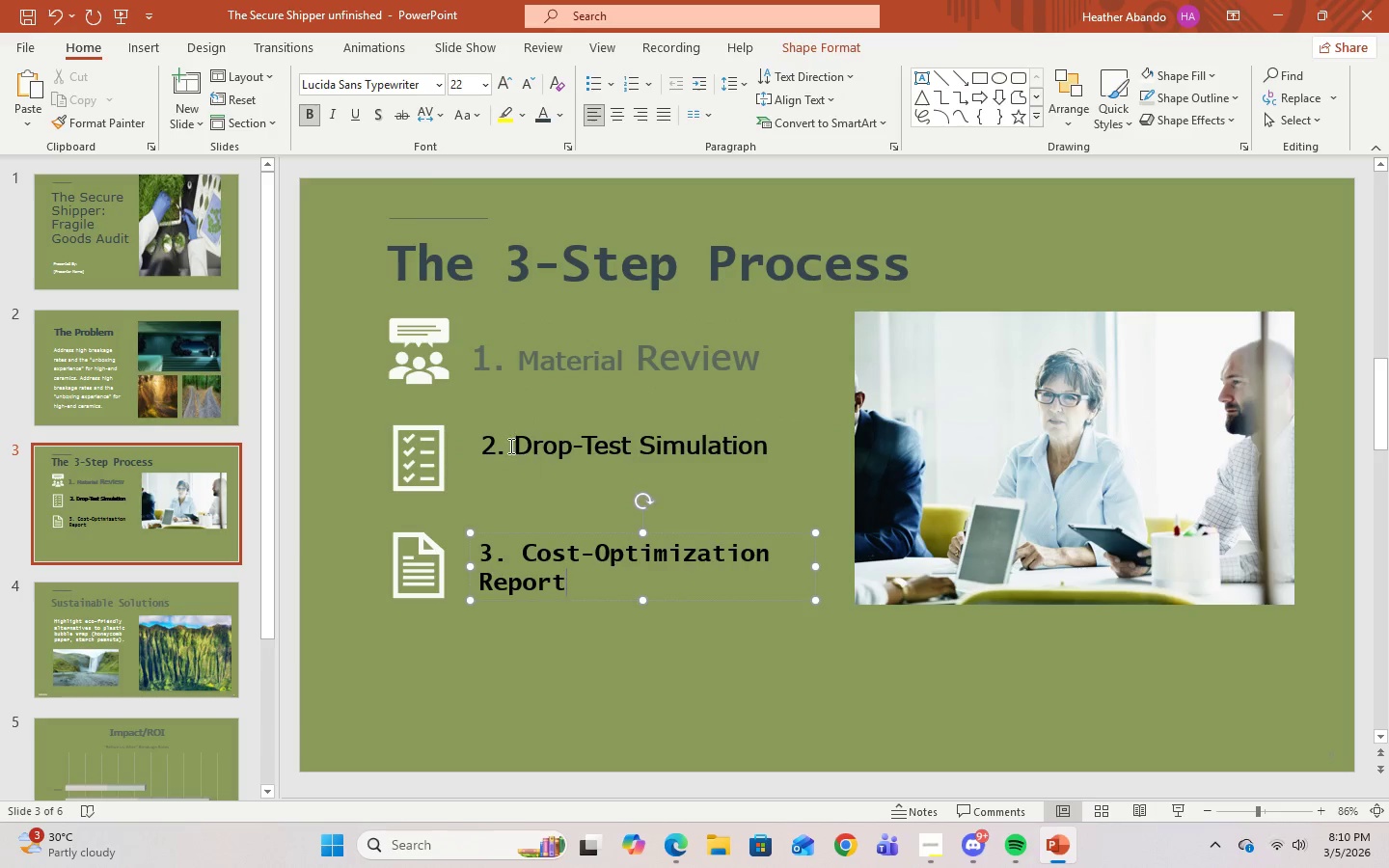 
left_click([509, 446])
 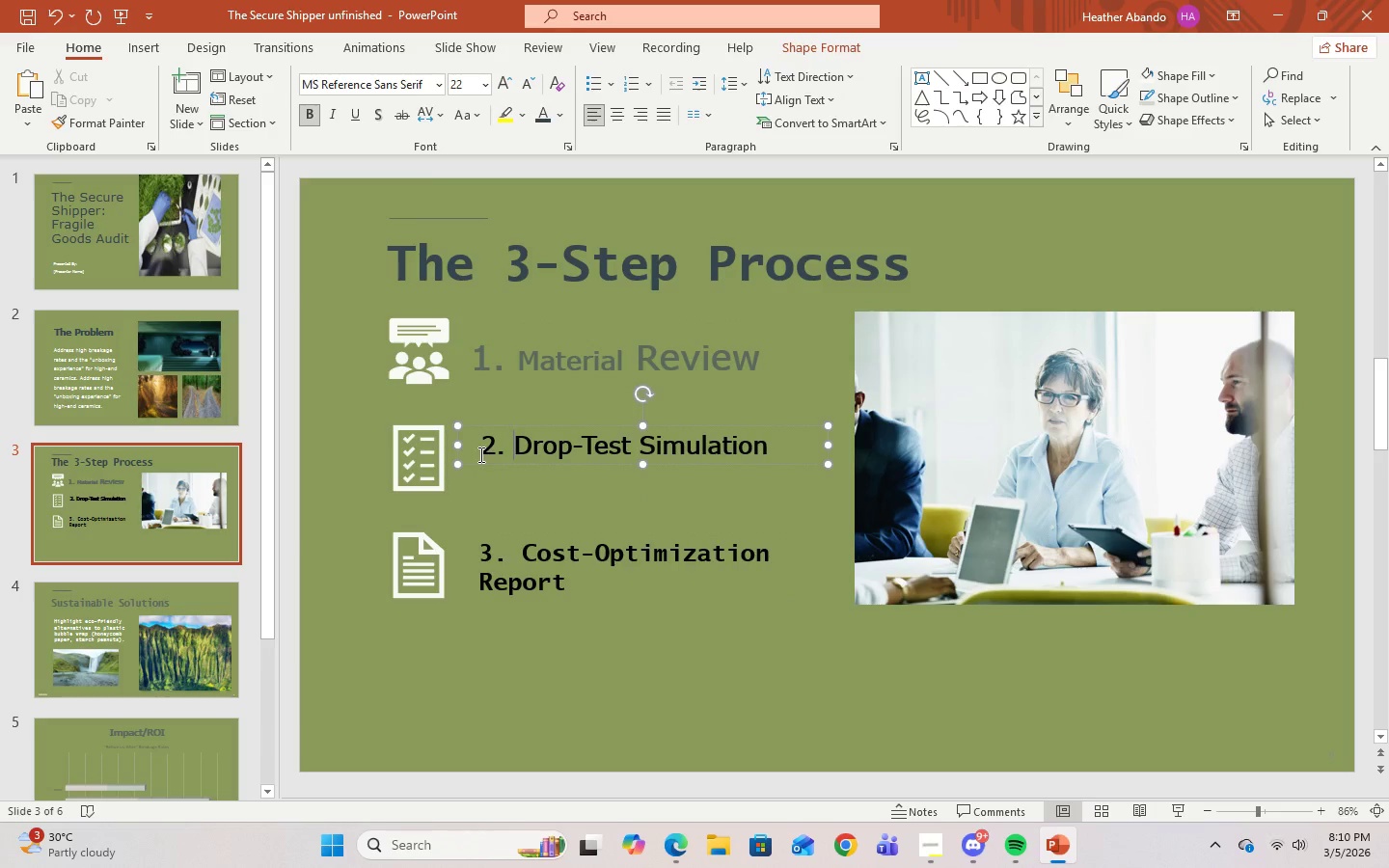 
left_click_drag(start_coordinate=[478, 454], to_coordinate=[789, 458])
 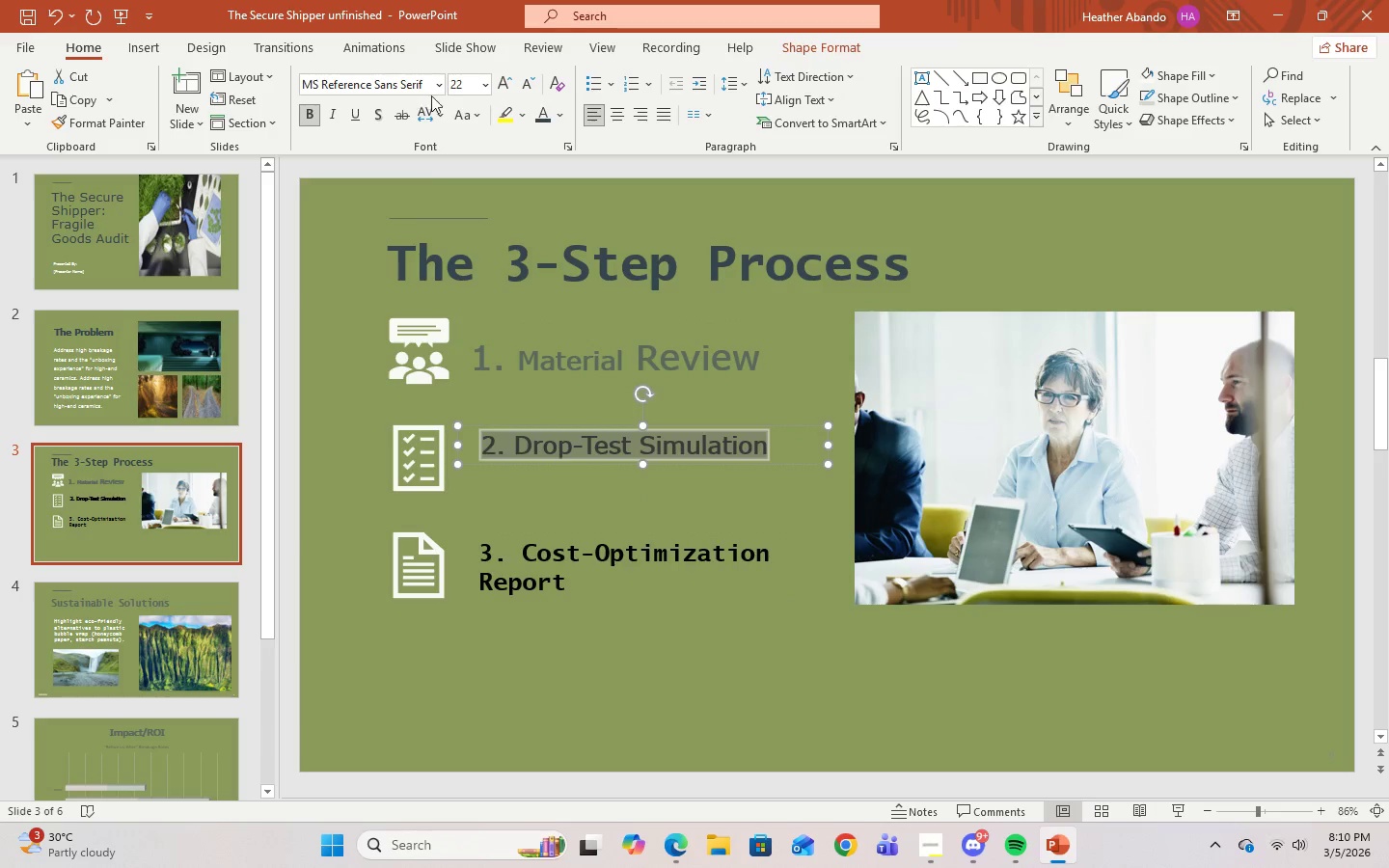 
left_click([440, 90])
 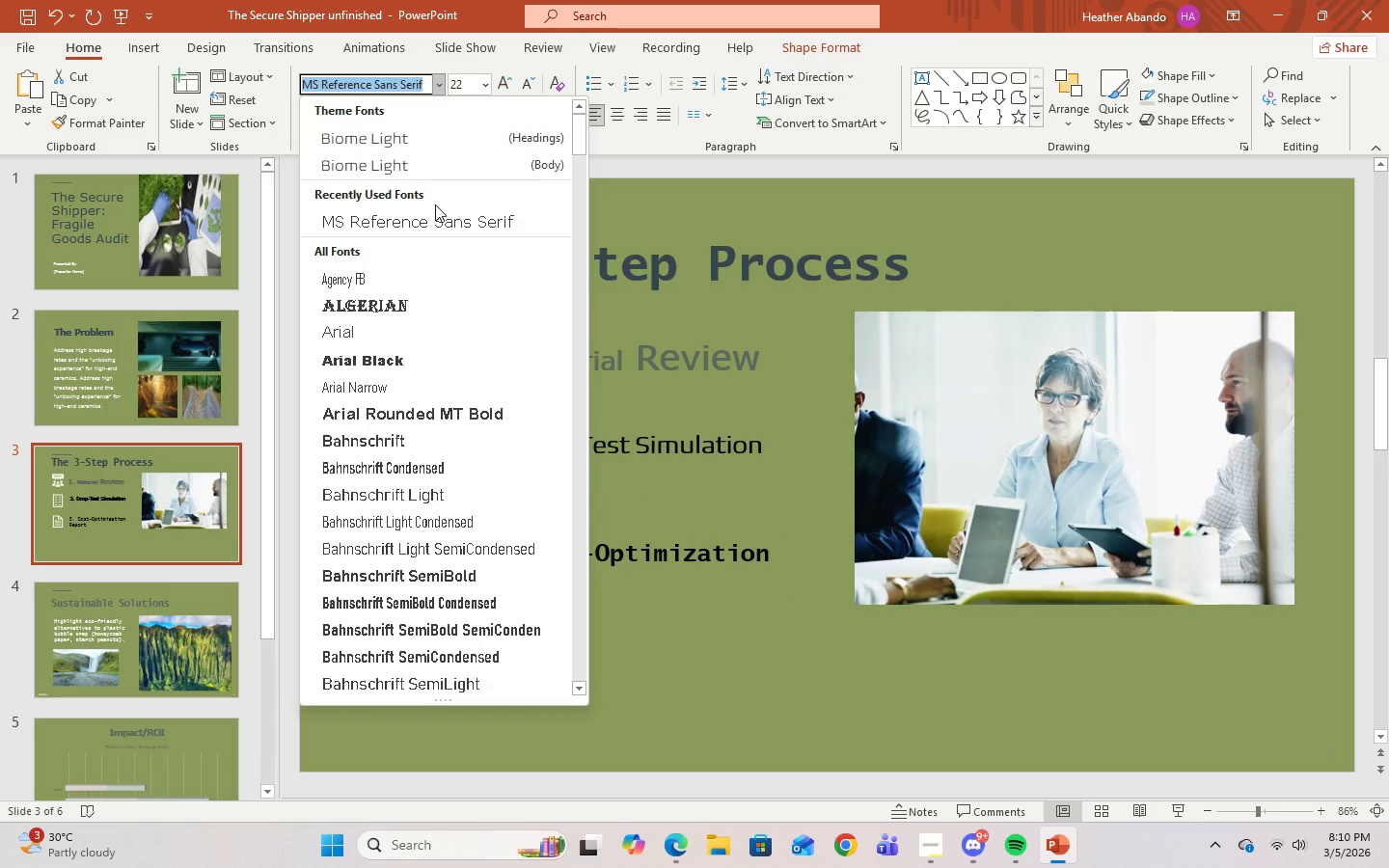 
left_click([435, 218])
 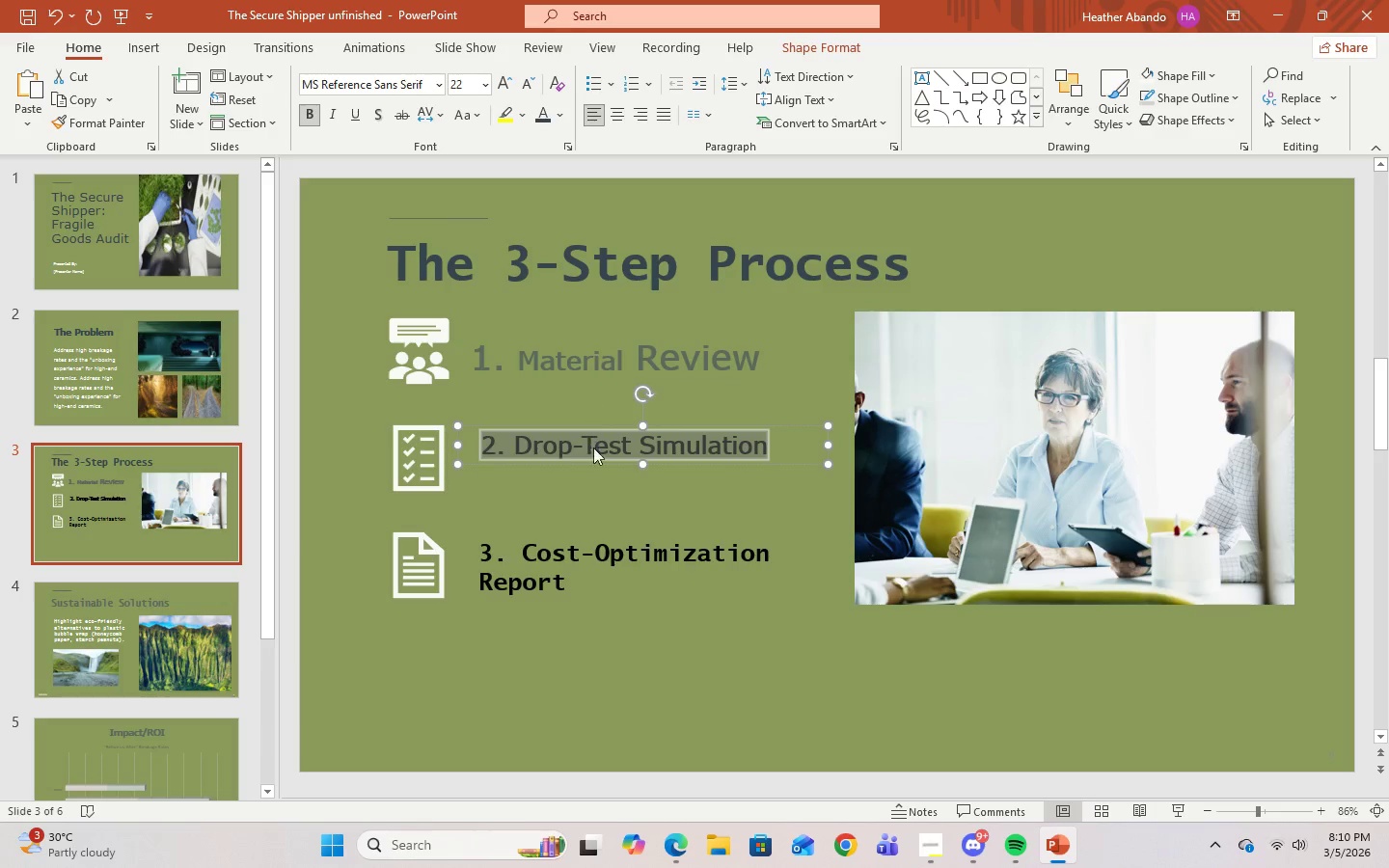 
left_click([598, 509])
 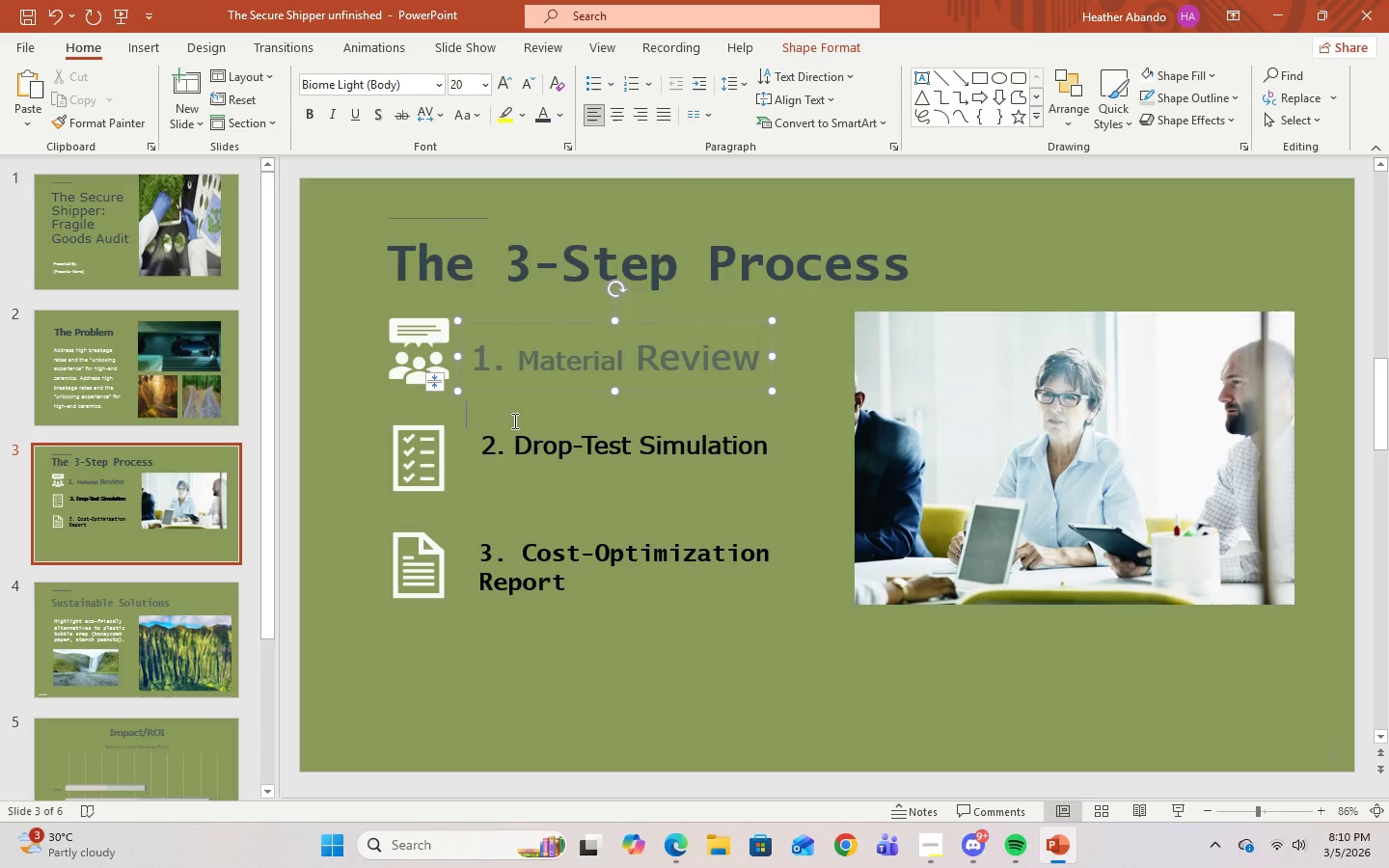 
double_click([512, 455])
 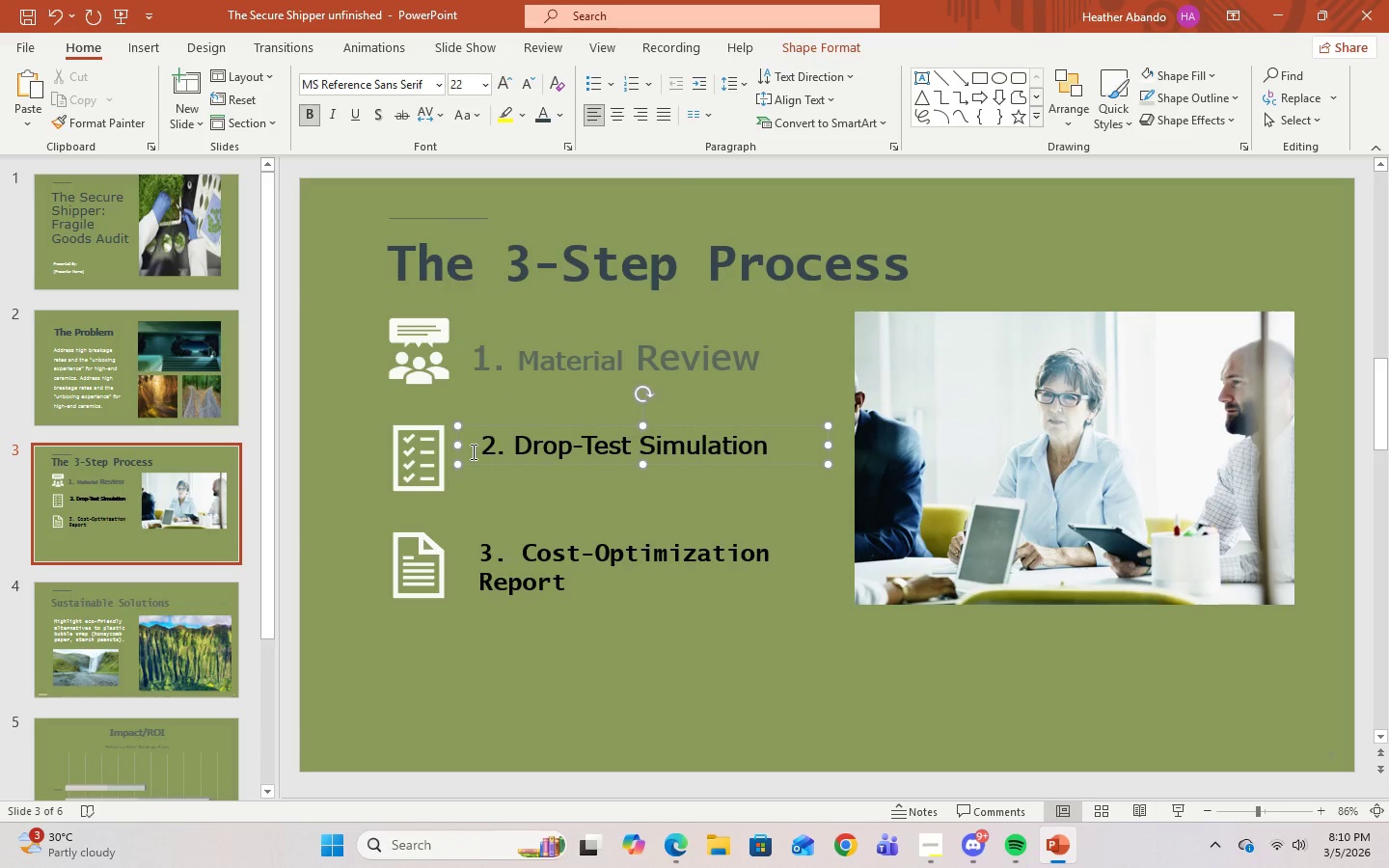 
left_click_drag(start_coordinate=[480, 451], to_coordinate=[779, 454])
 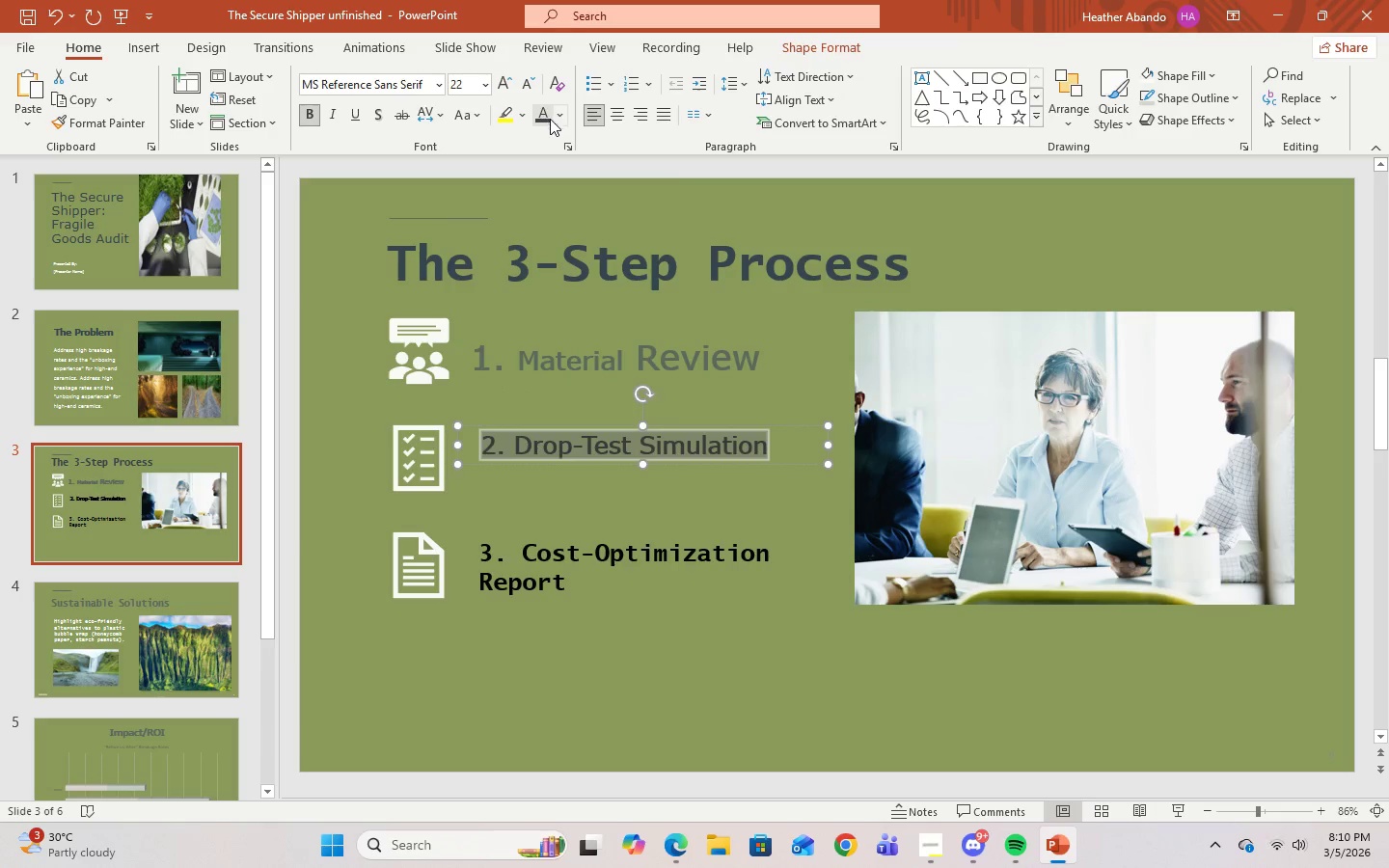 
left_click([561, 121])
 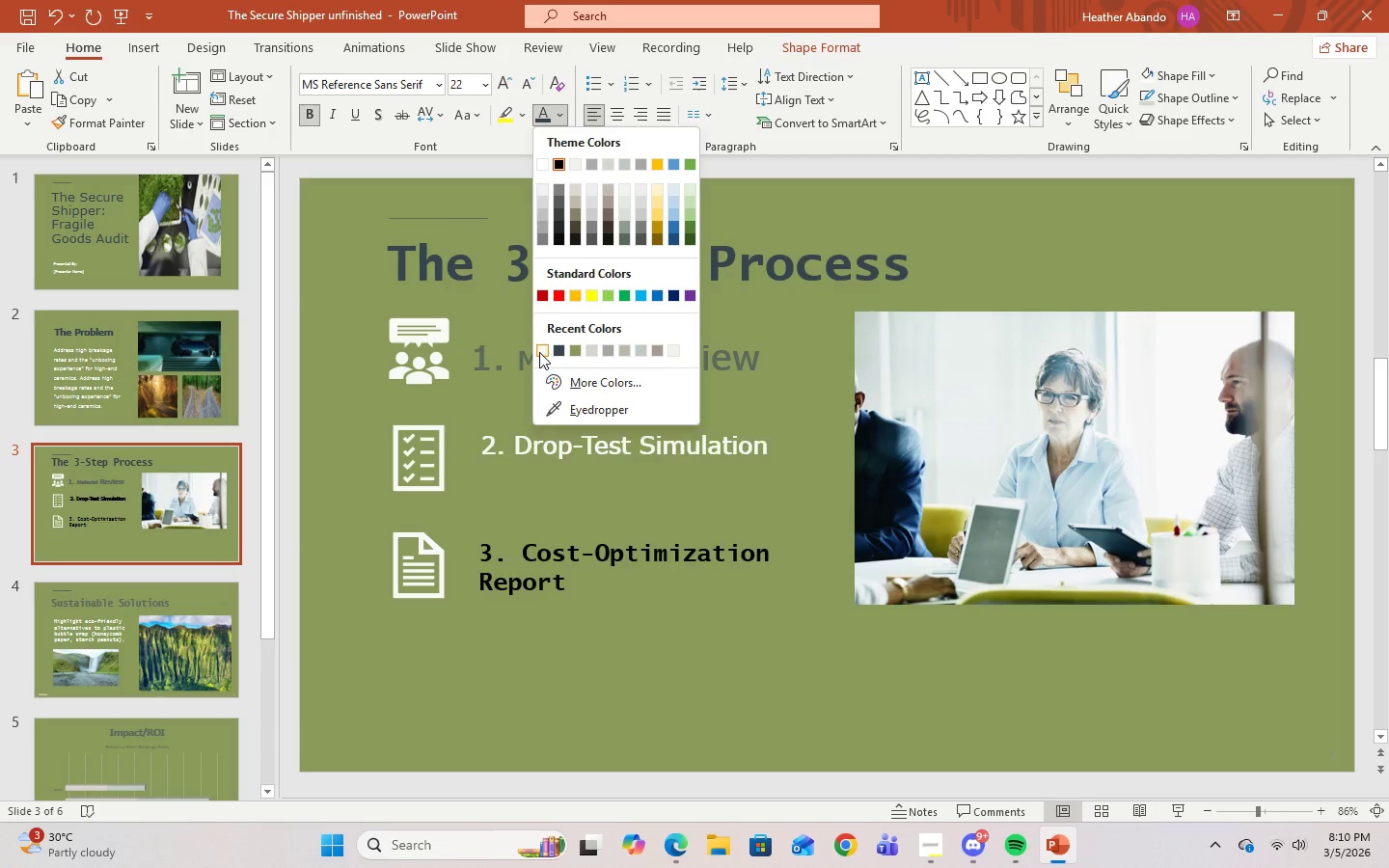 
left_click([539, 352])
 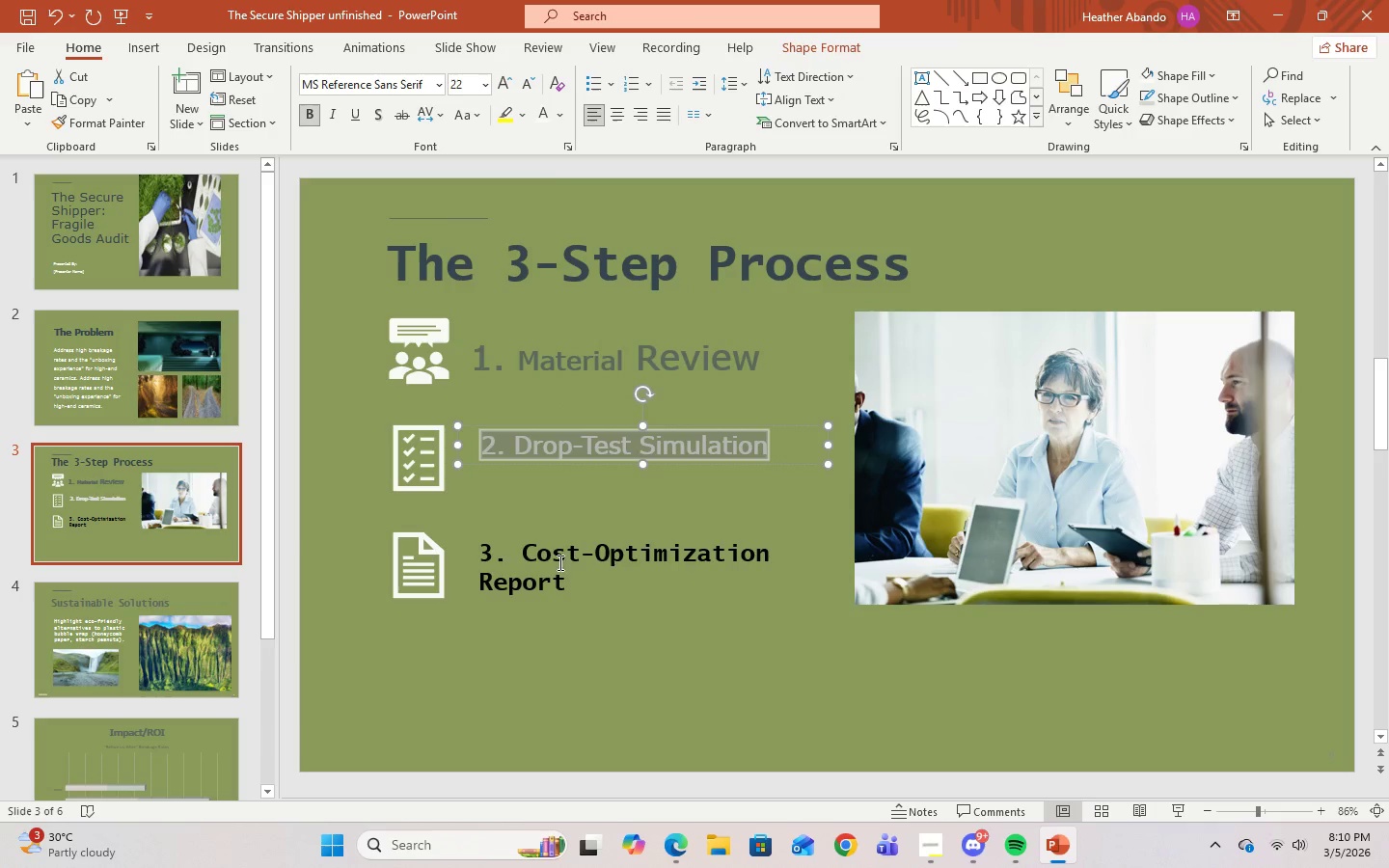 
left_click([558, 568])
 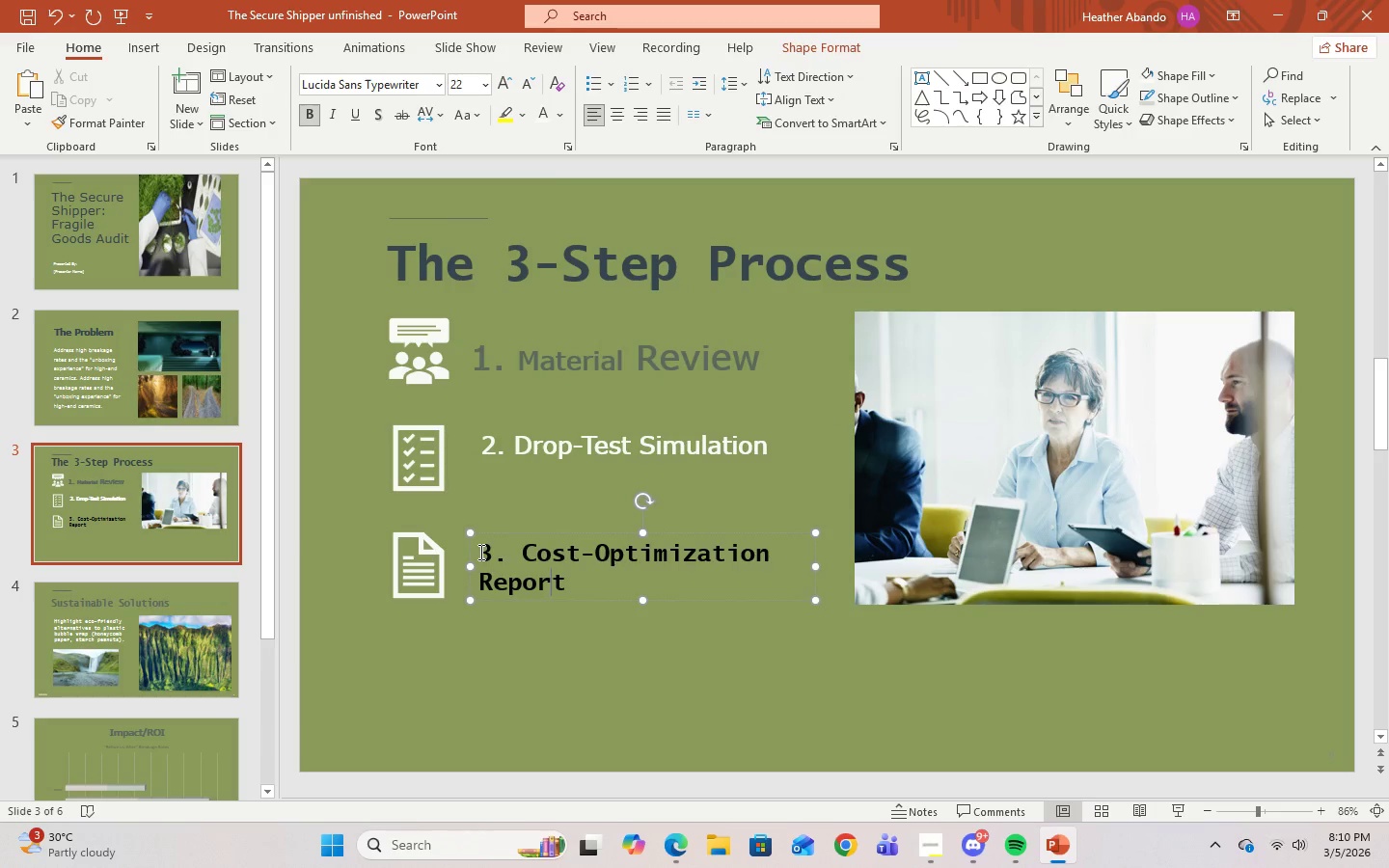 
left_click_drag(start_coordinate=[479, 552], to_coordinate=[558, 582])
 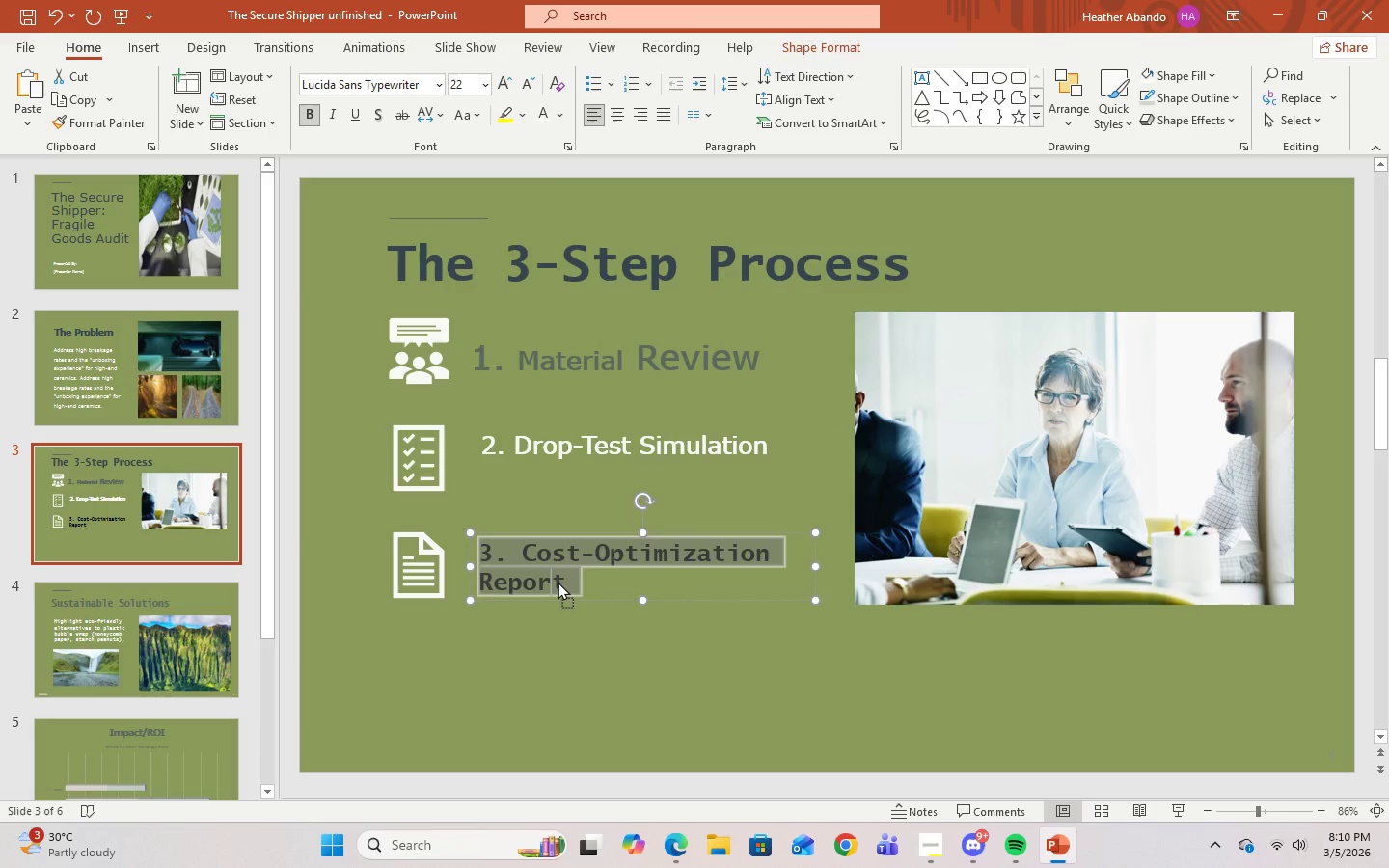 
double_click([558, 582])
 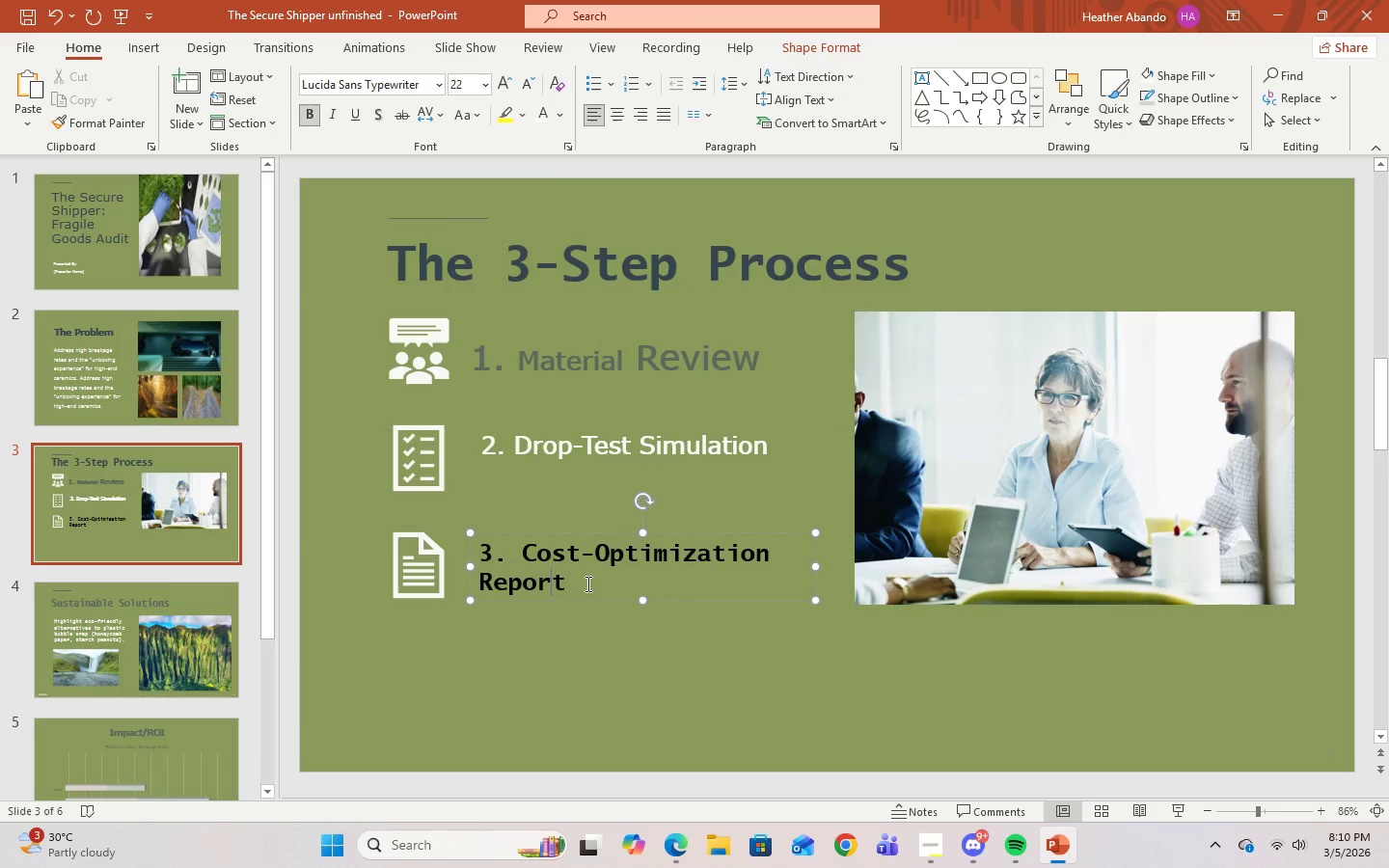 
left_click_drag(start_coordinate=[588, 584], to_coordinate=[479, 542])
 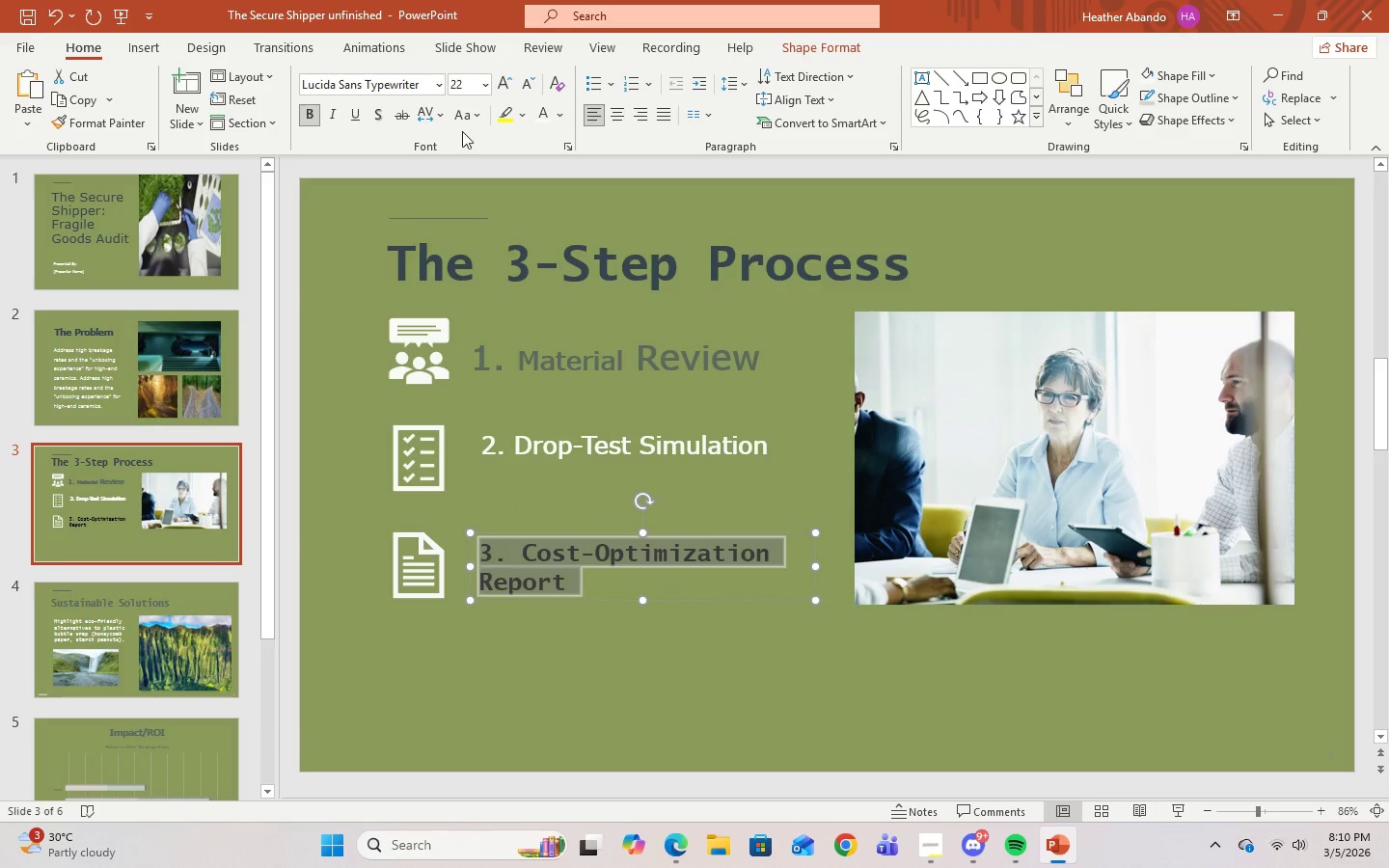 
left_click([435, 81])
 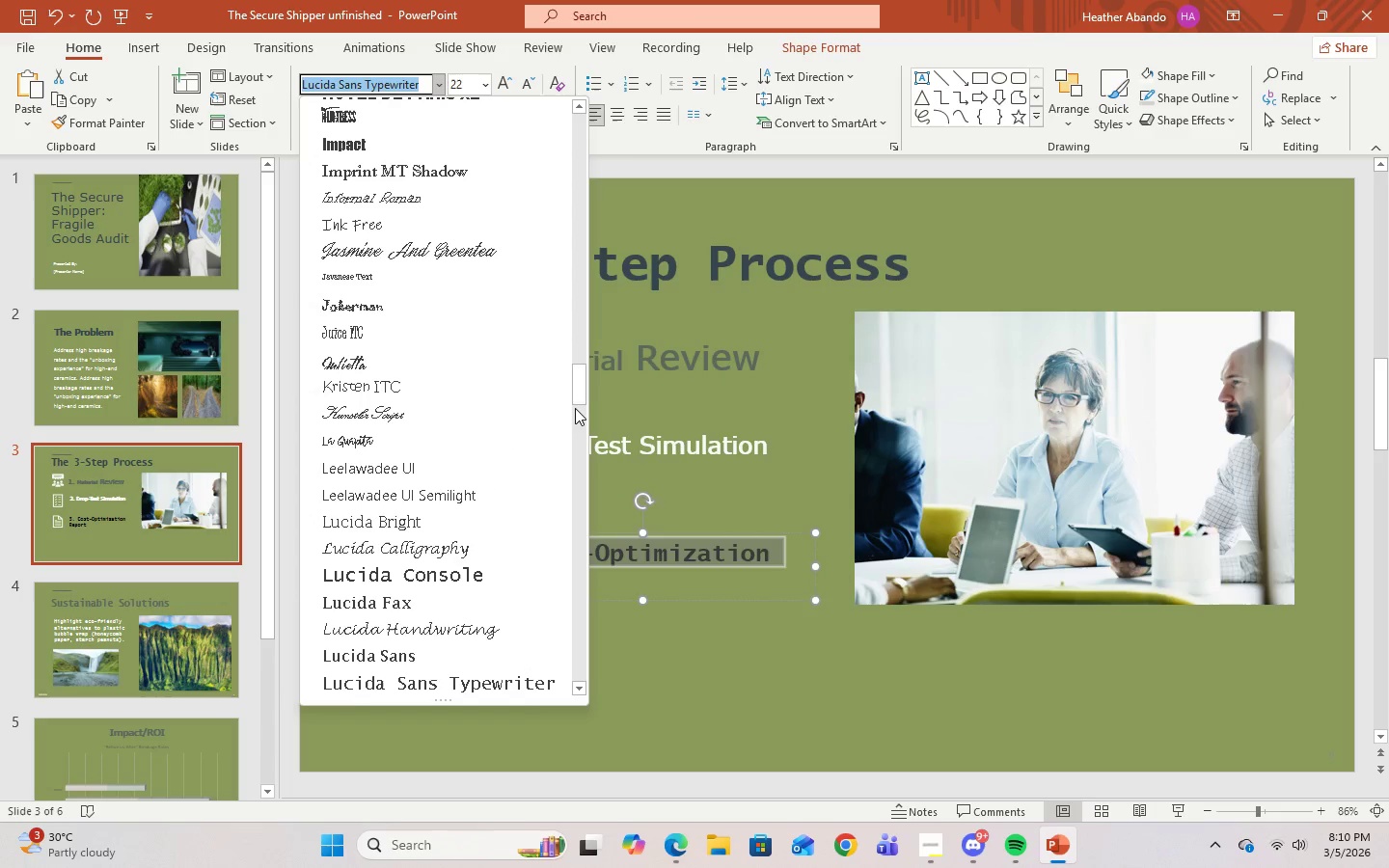 
left_click_drag(start_coordinate=[574, 396], to_coordinate=[561, 93])
 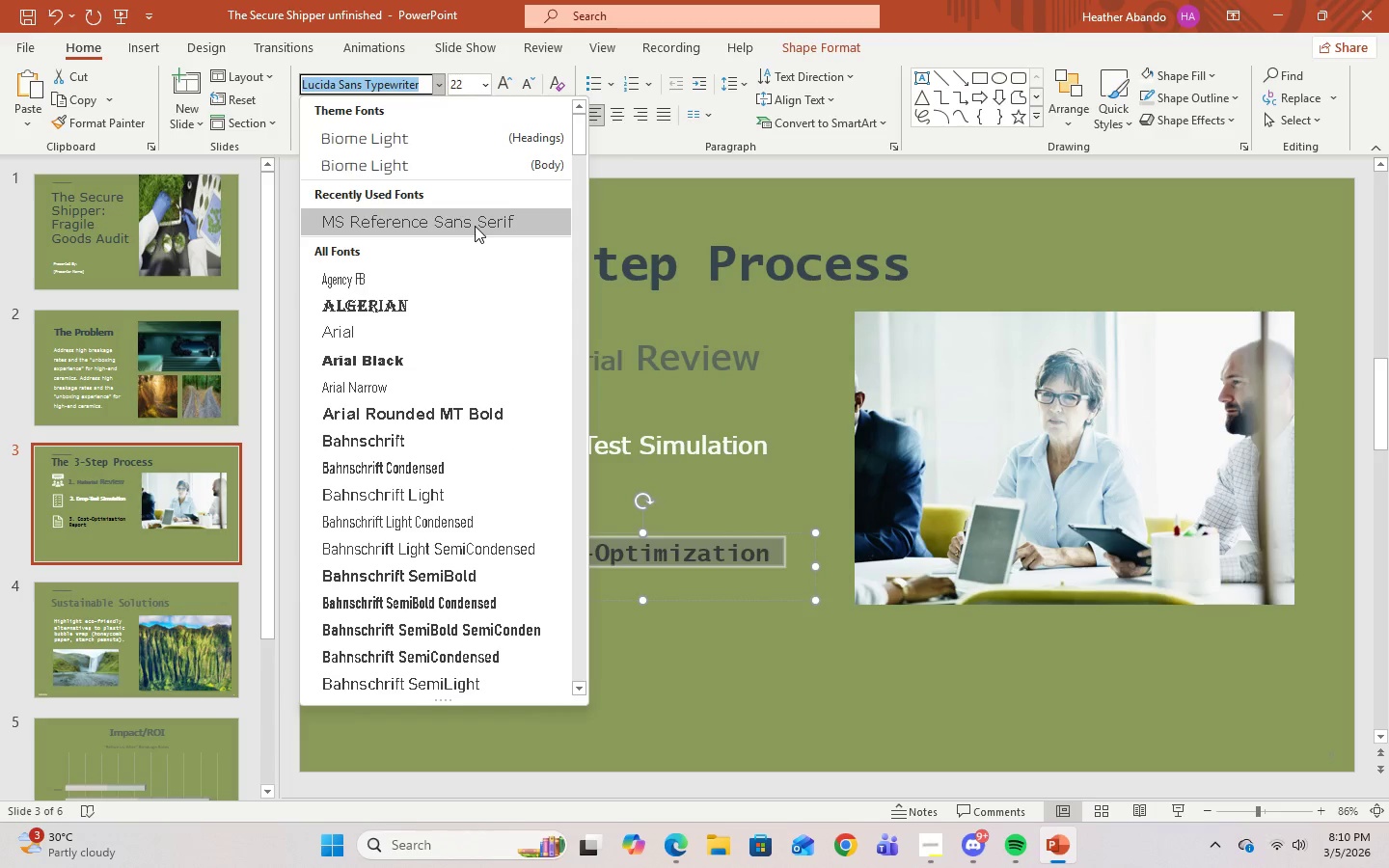 
left_click([475, 226])
 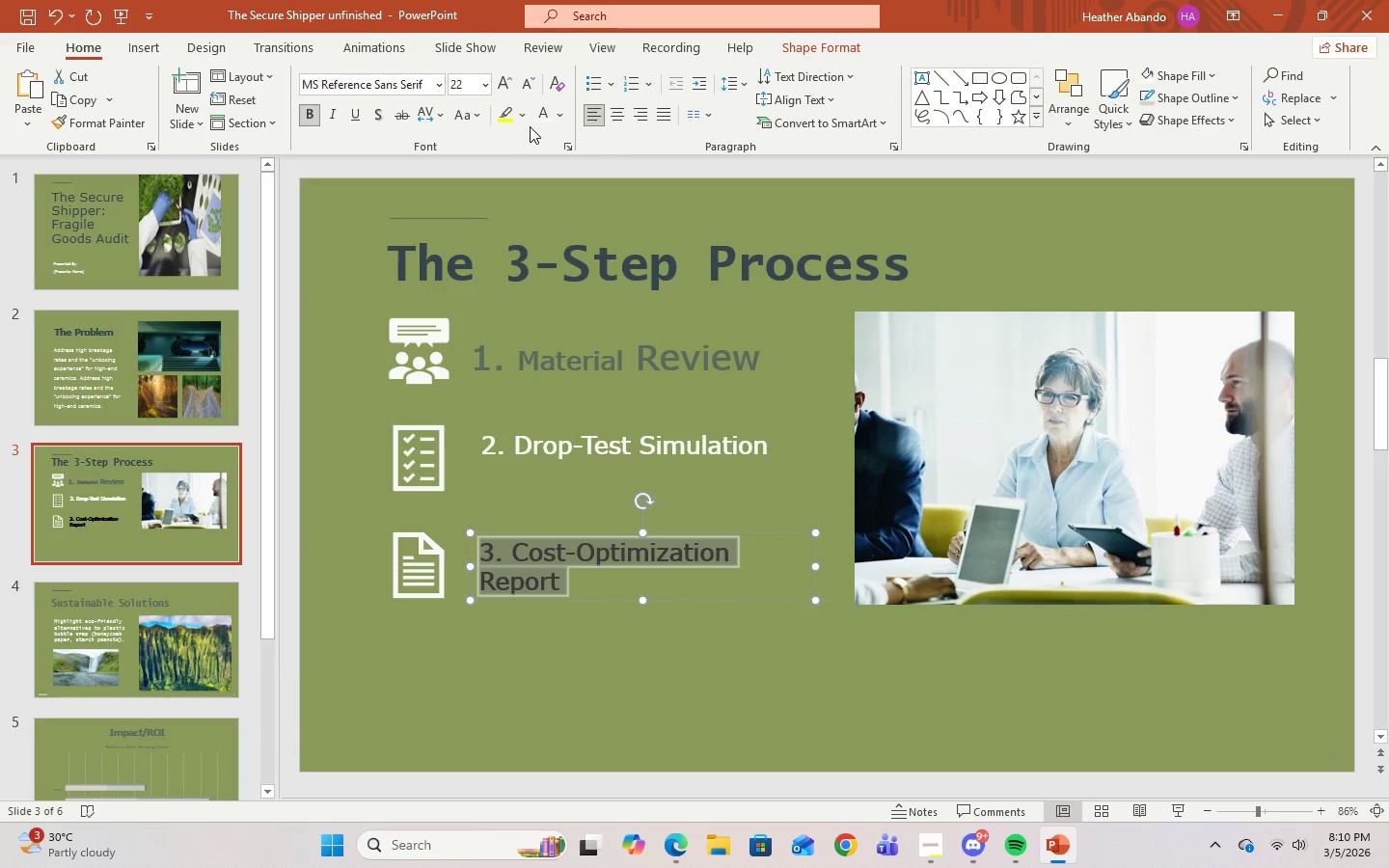 
left_click([547, 119])
 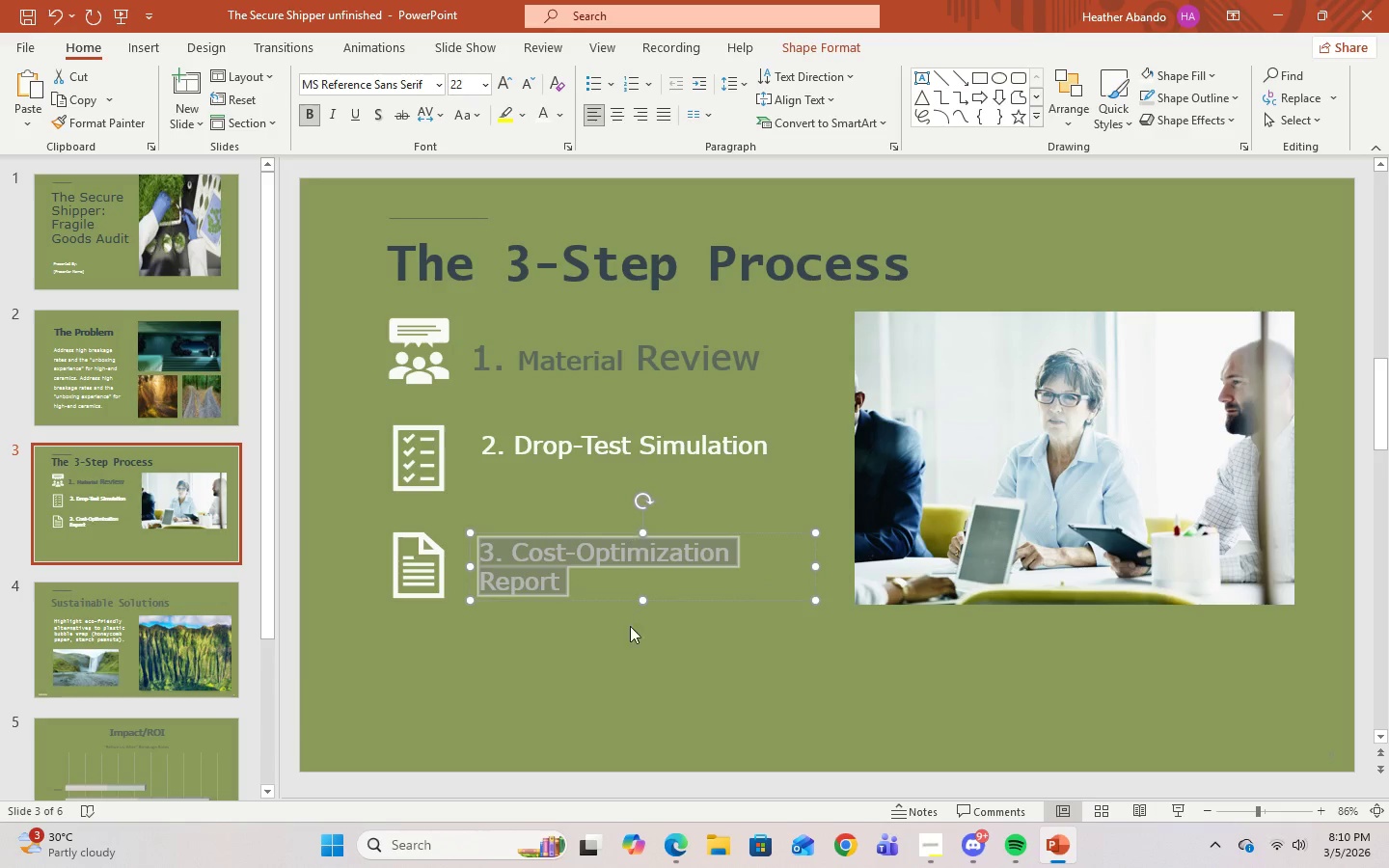 
left_click([630, 644])
 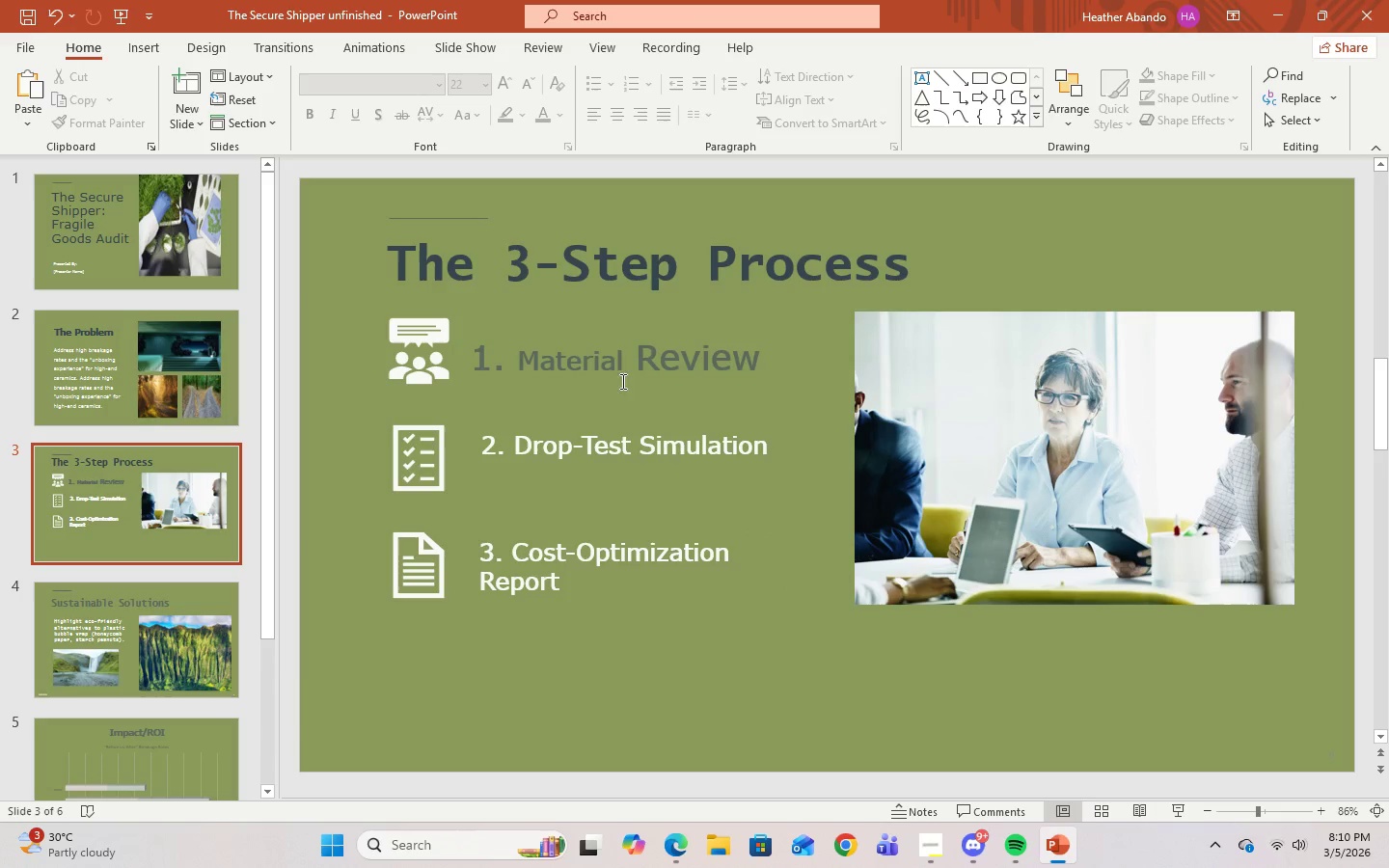 
left_click([621, 362])
 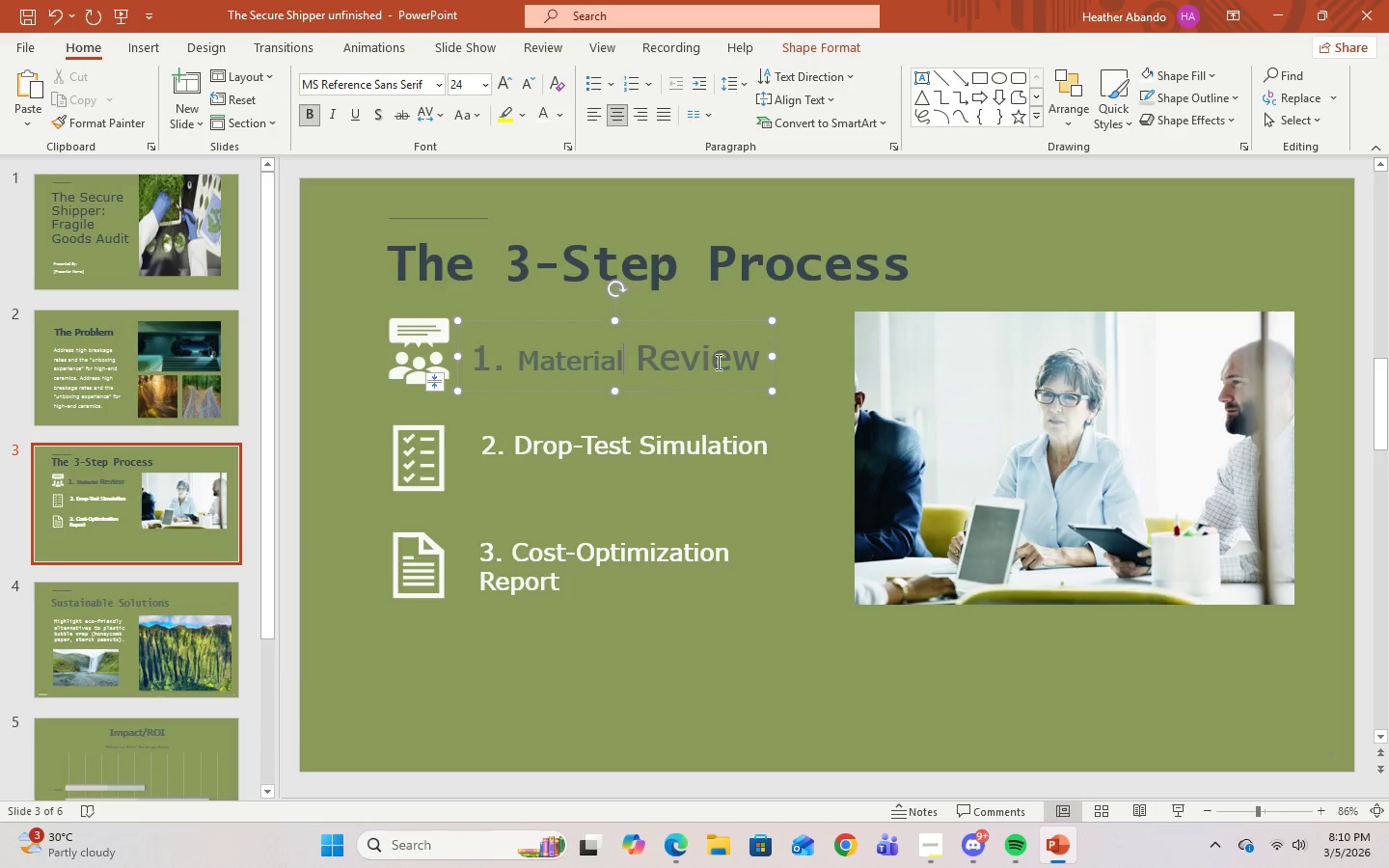 
left_click([717, 362])
 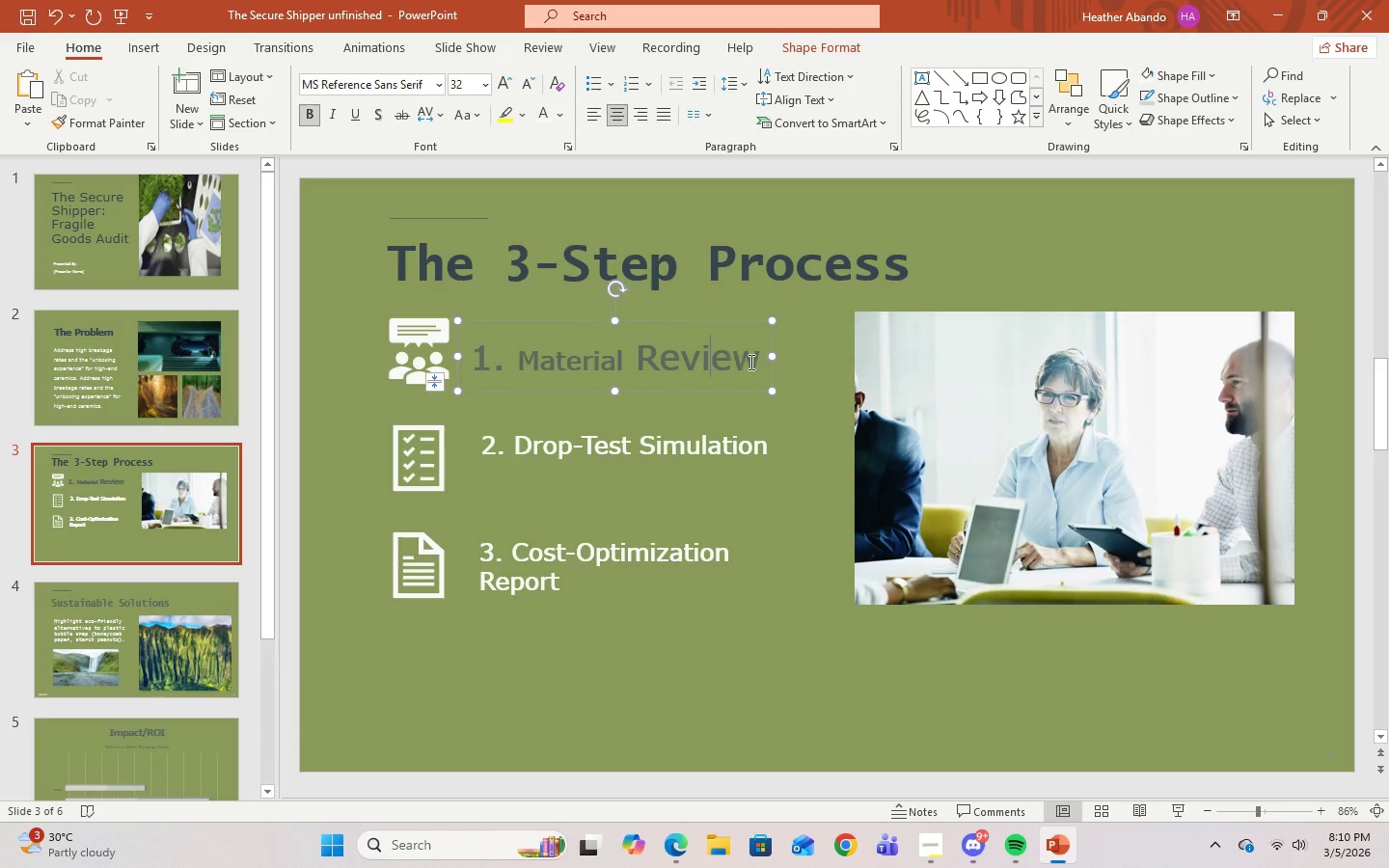 
left_click([752, 363])
 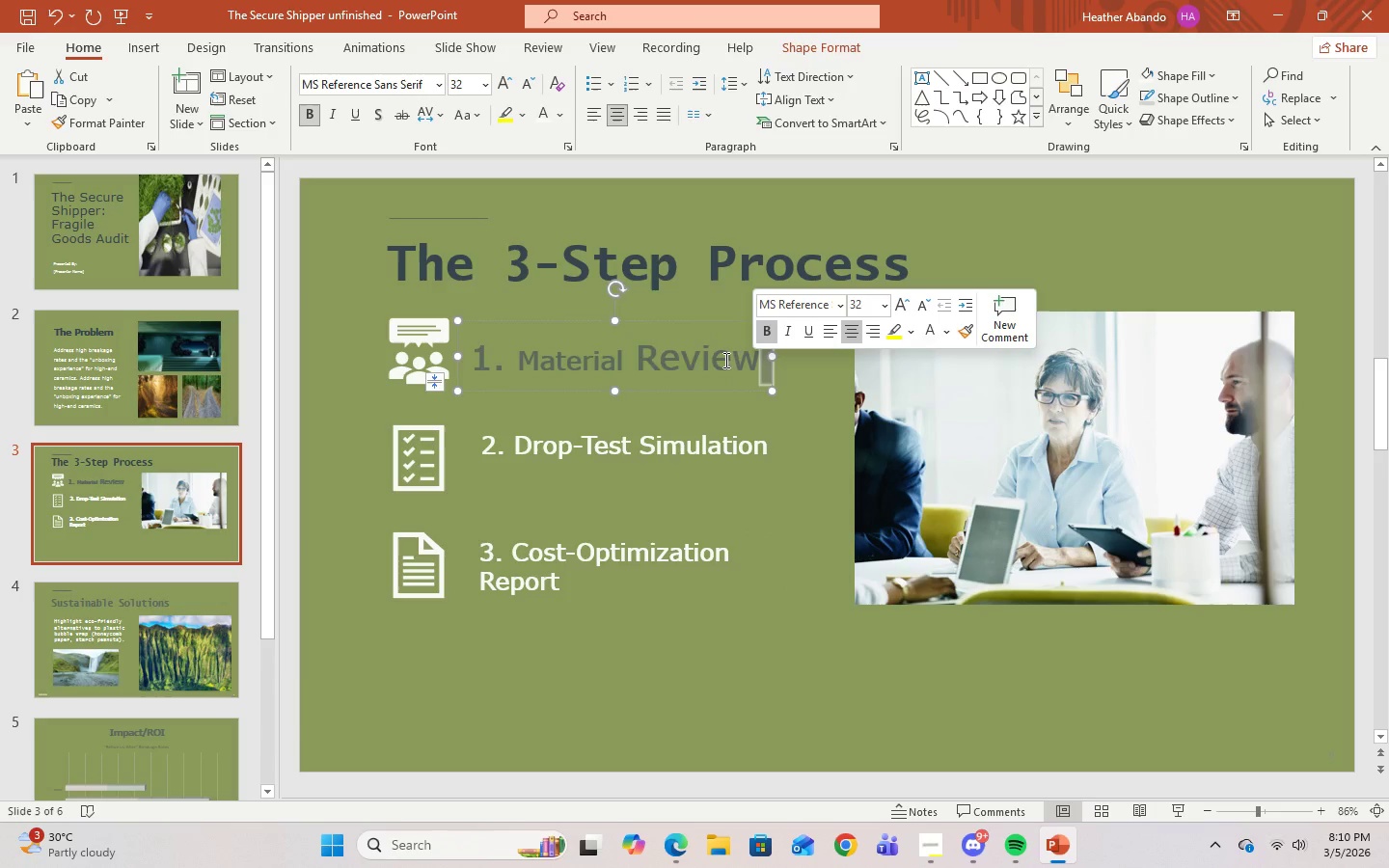 
left_click_drag(start_coordinate=[753, 364], to_coordinate=[475, 364])
 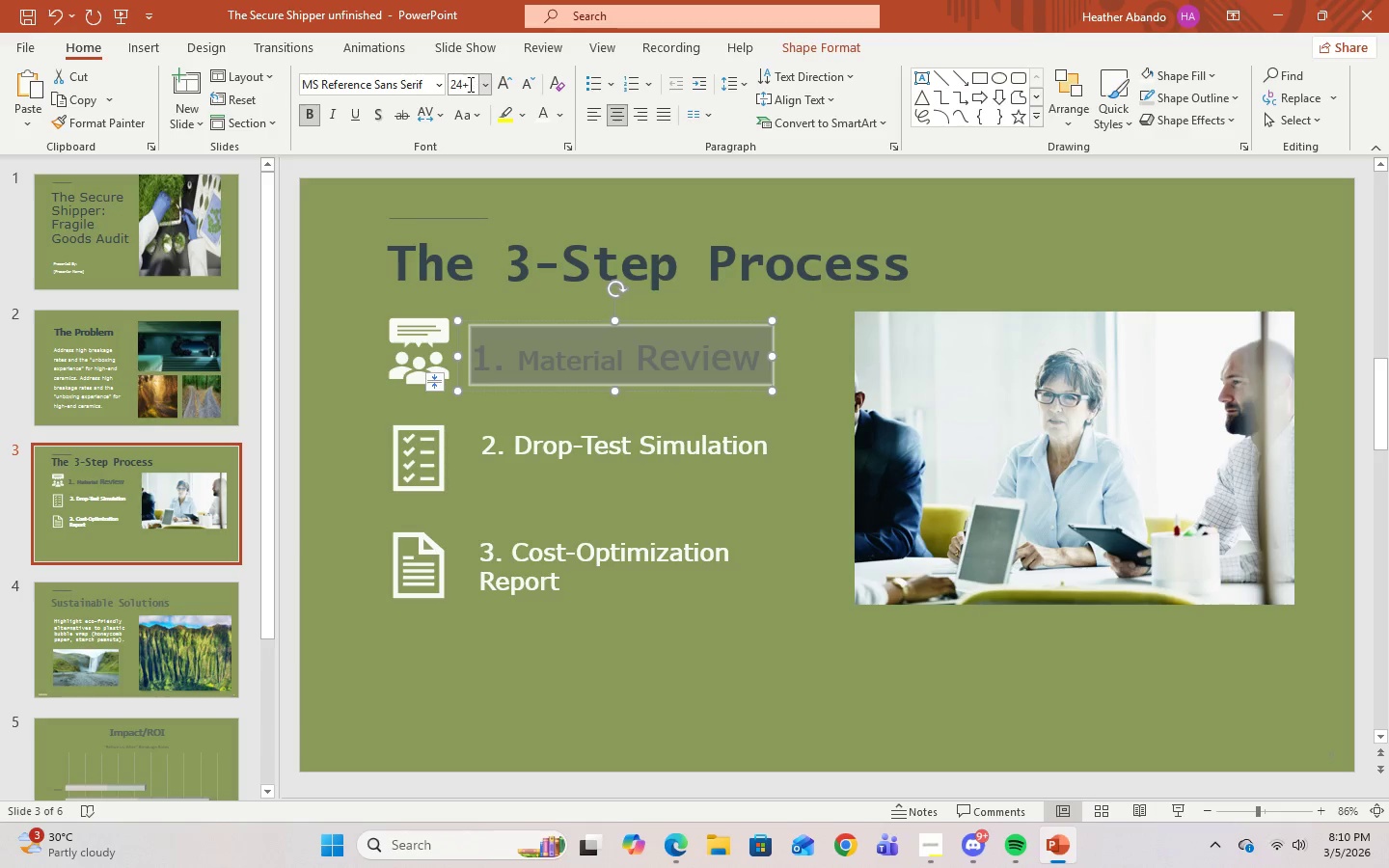 
left_click([471, 81])
 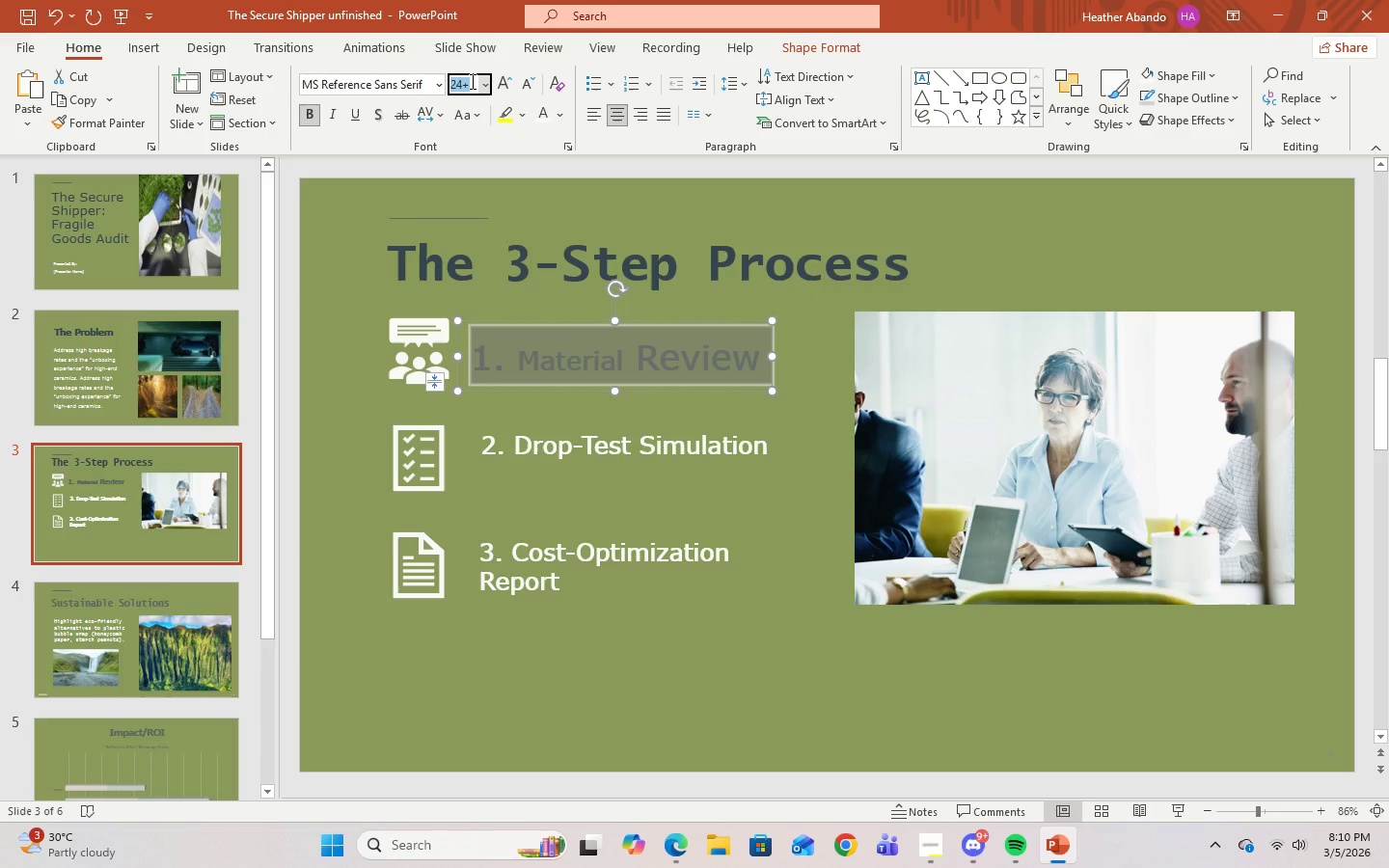 
key(Numpad2)
 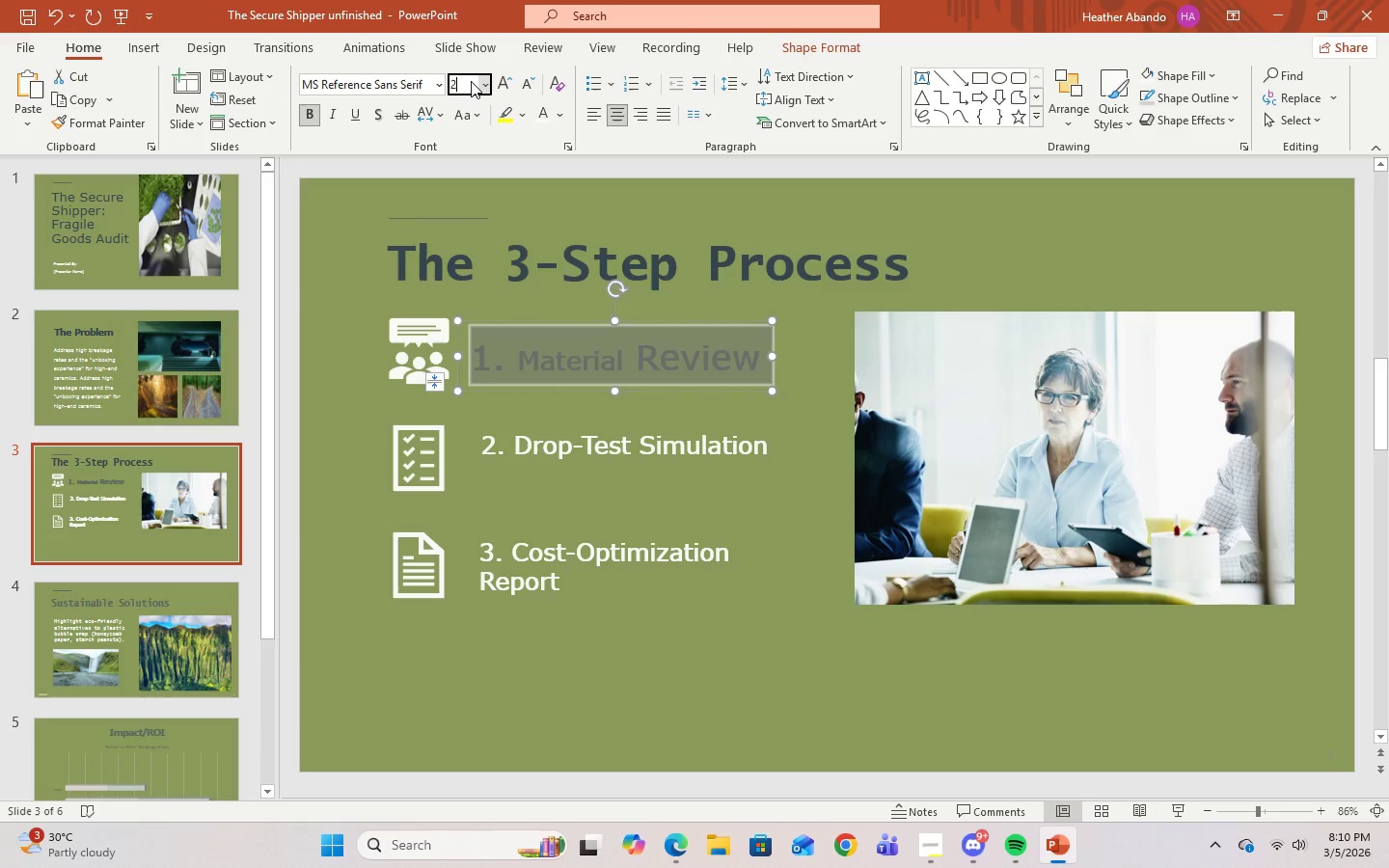 
key(Numpad2)
 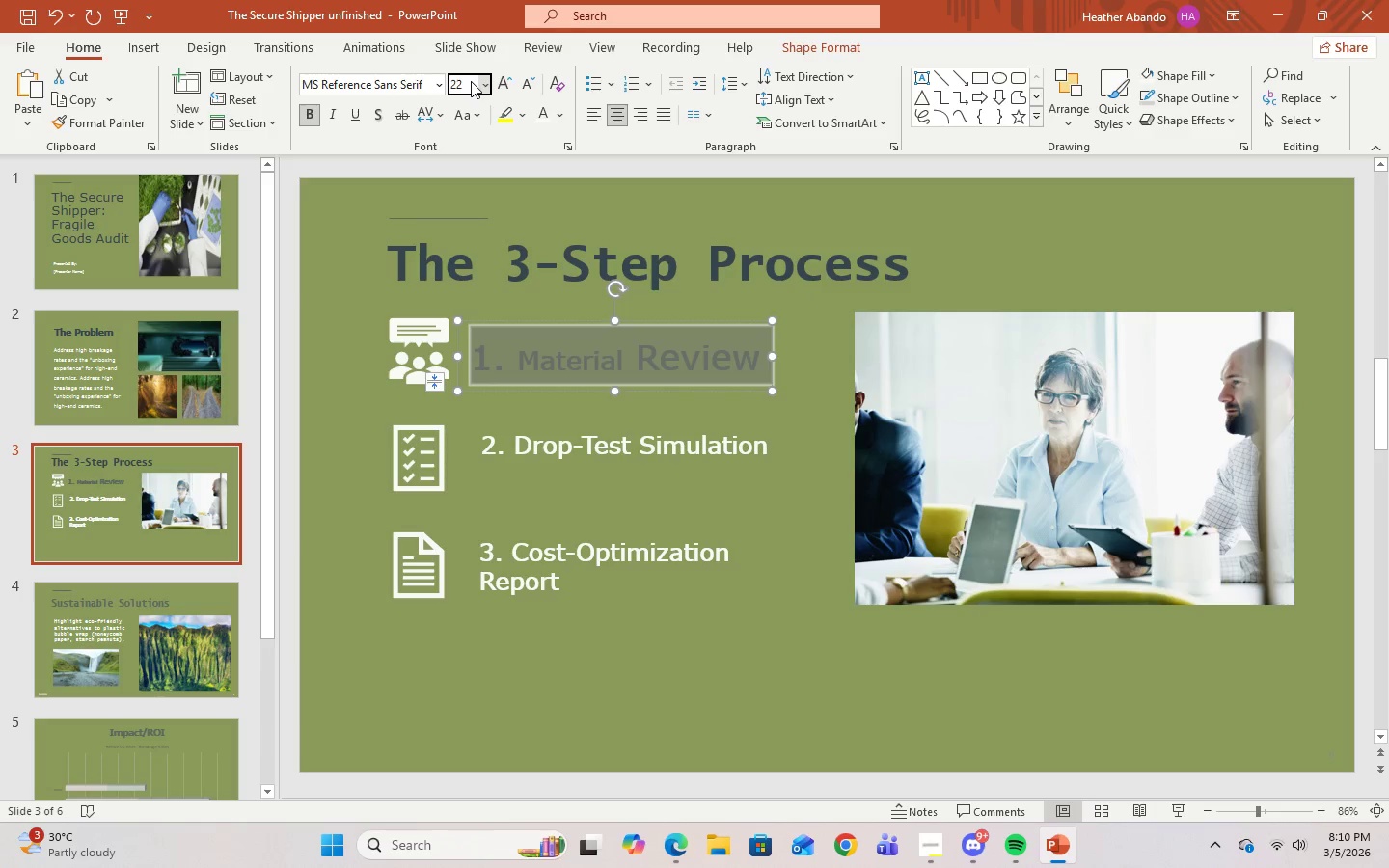 
key(Enter)
 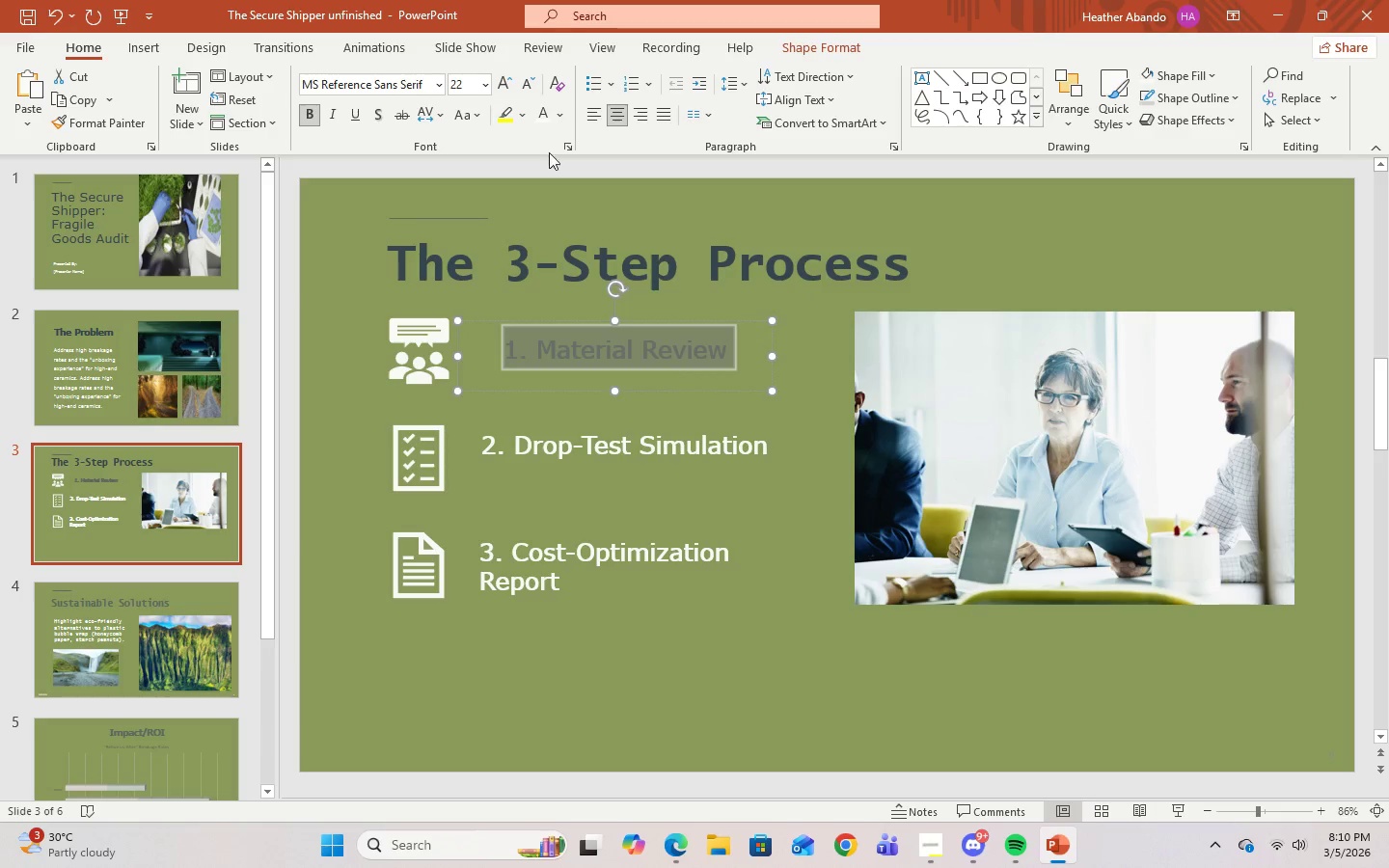 
left_click([543, 108])
 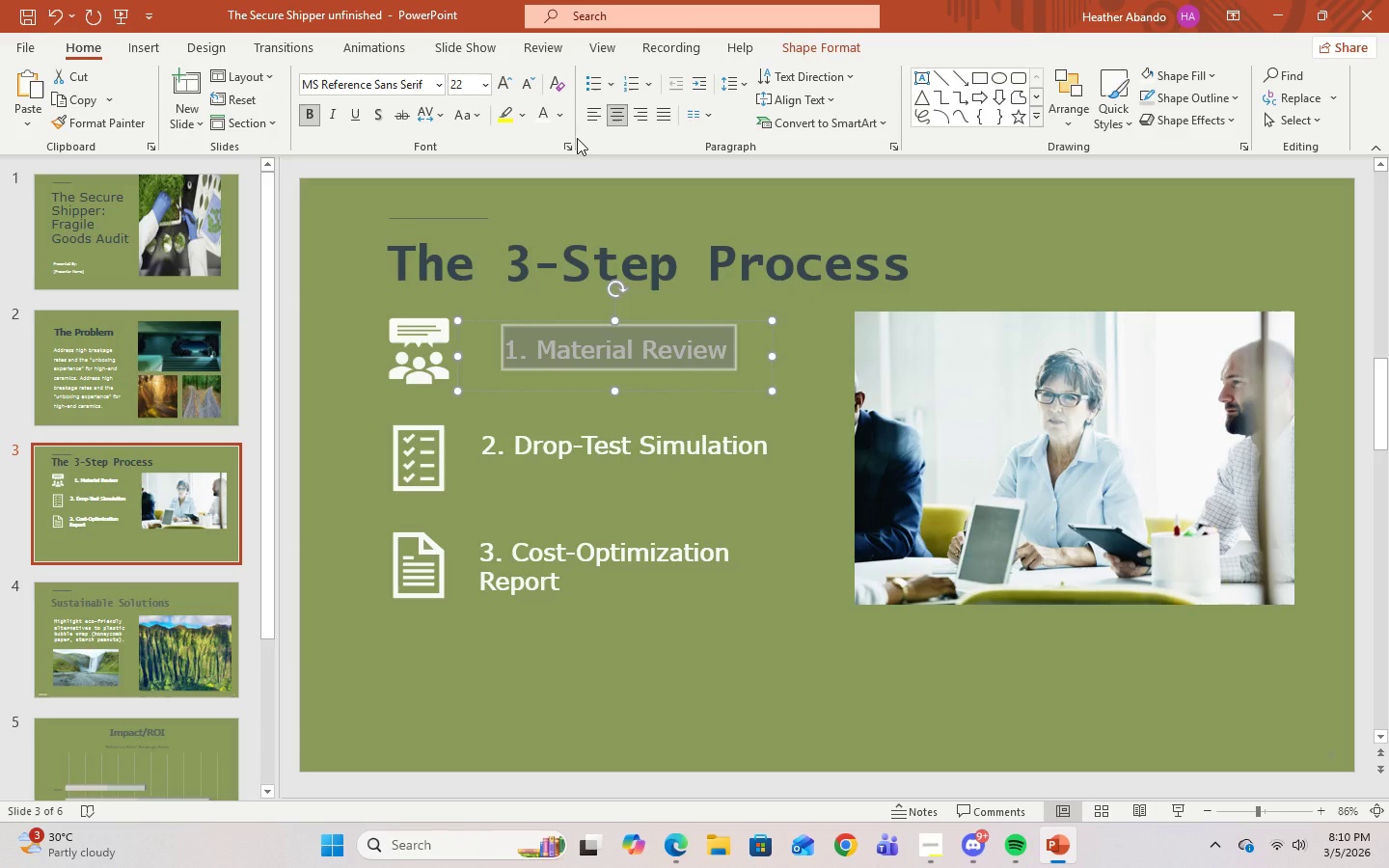 
left_click([599, 113])
 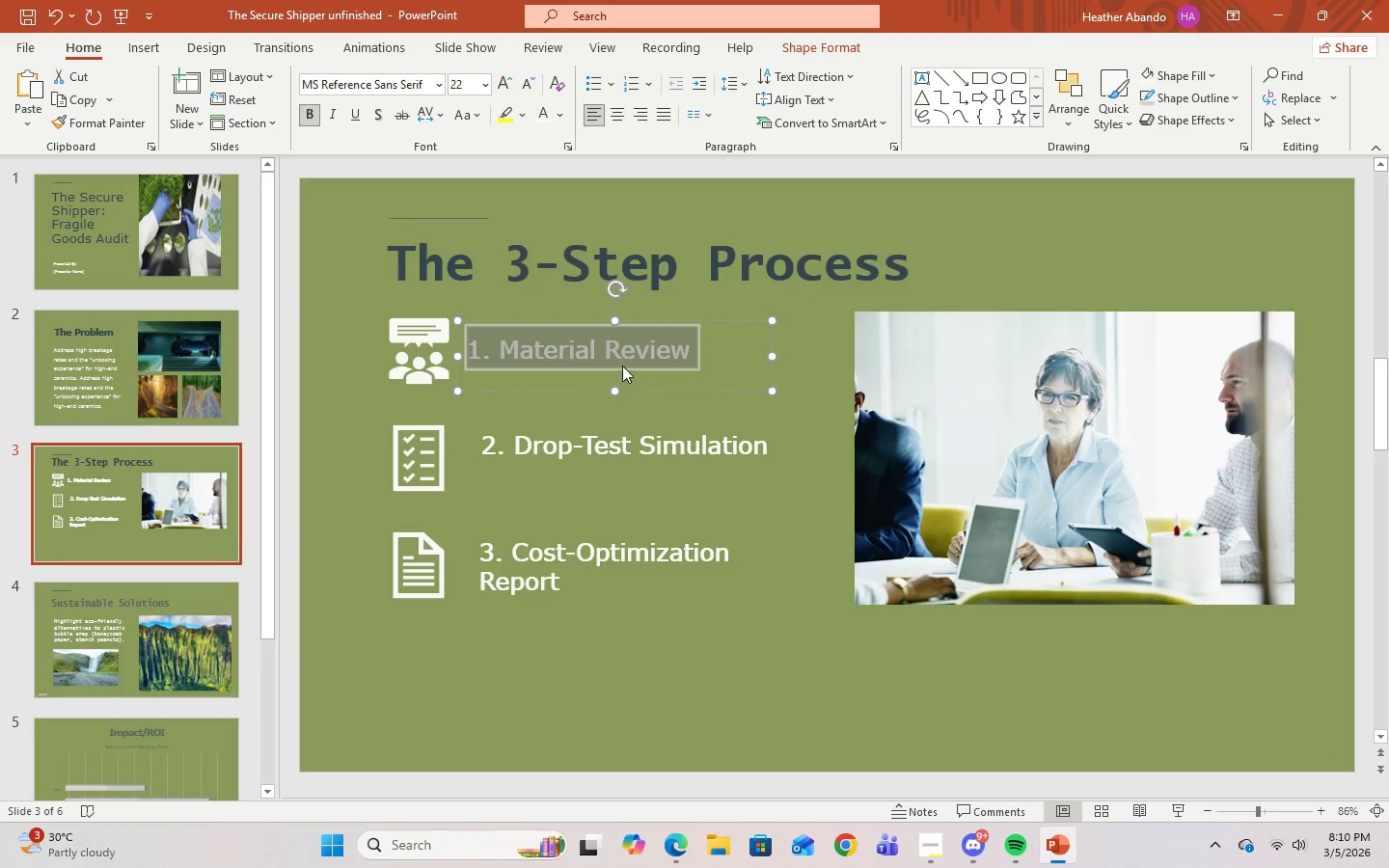 
left_click([622, 455])
 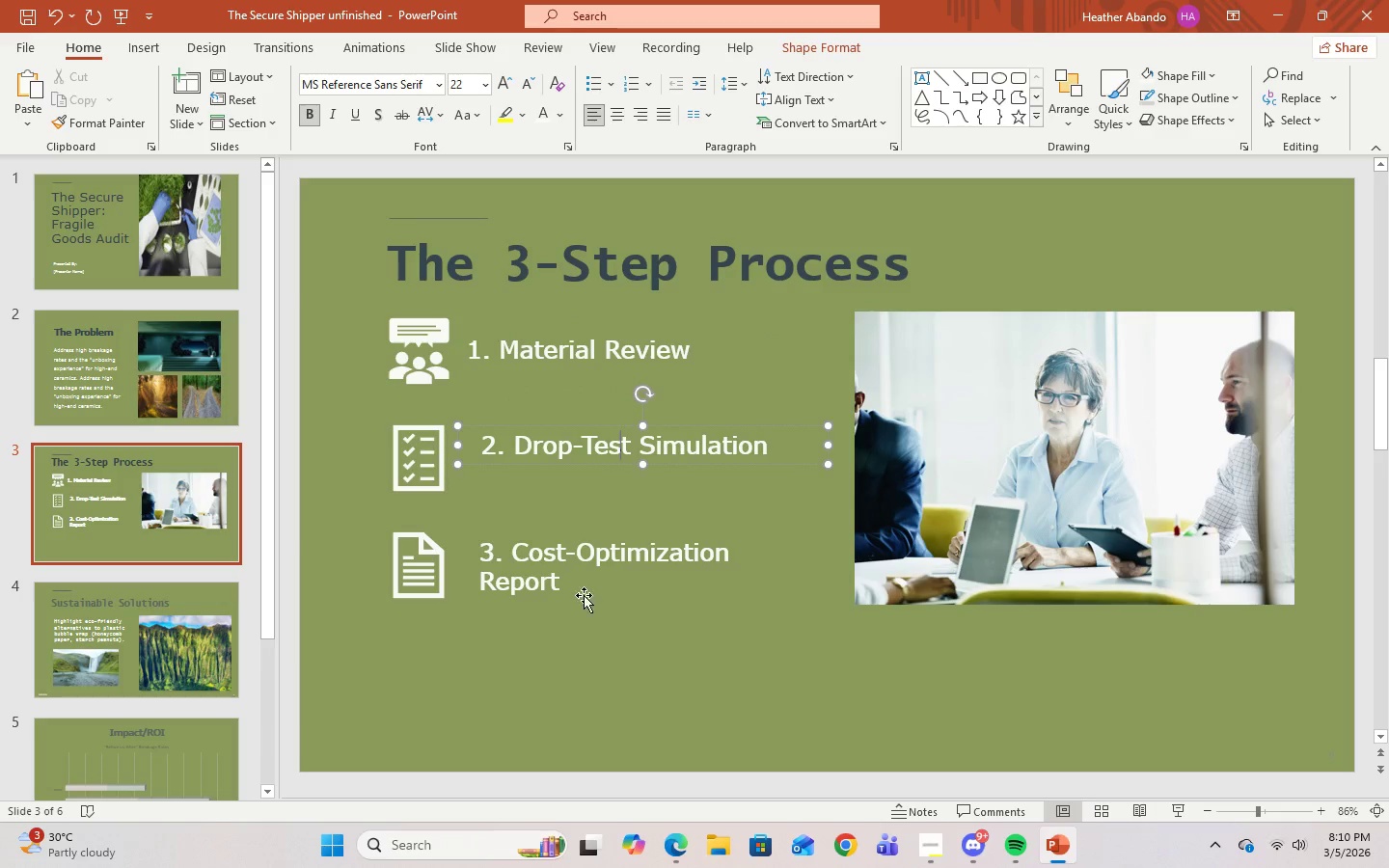 
left_click([583, 598])
 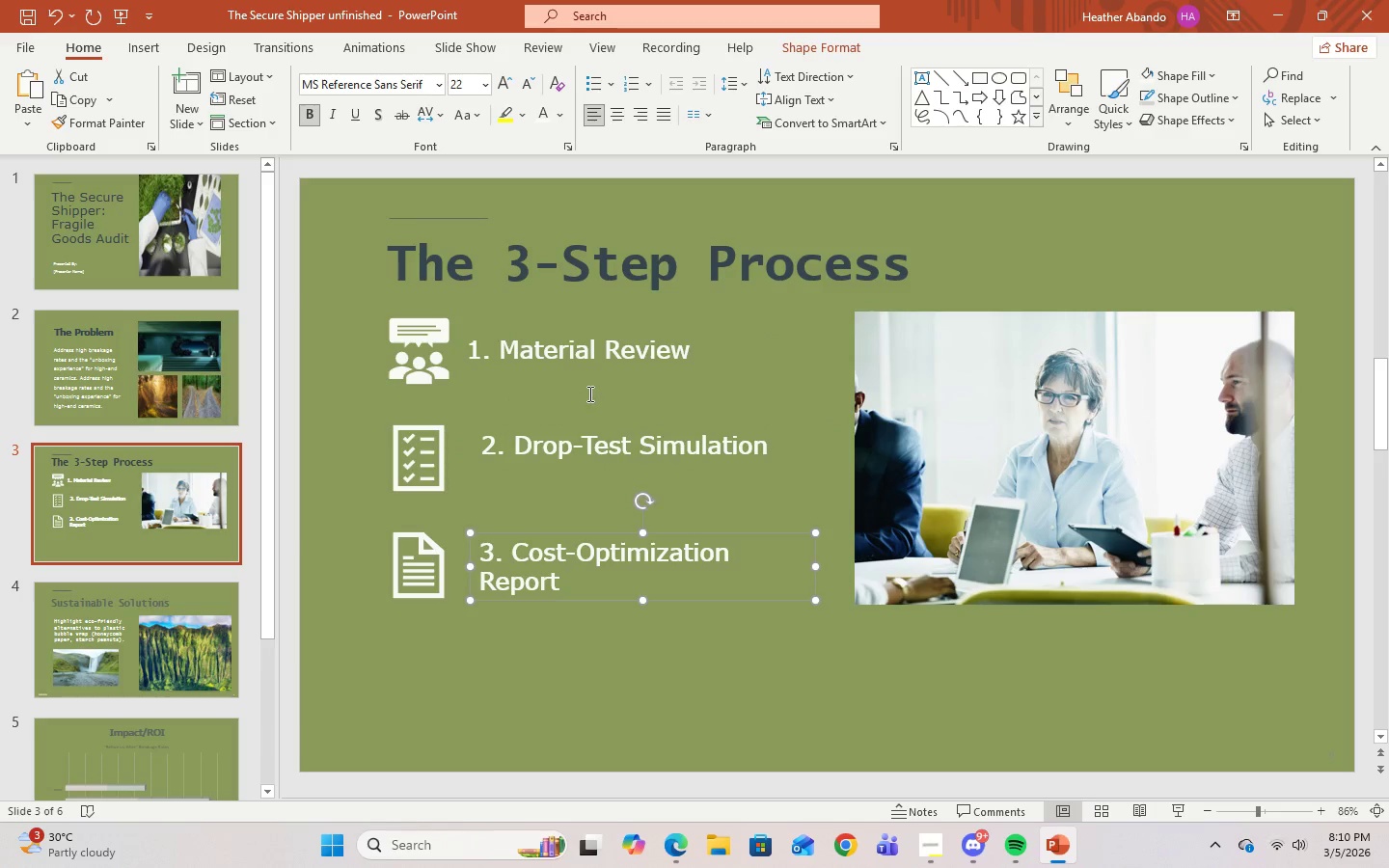 
left_click([587, 391])
 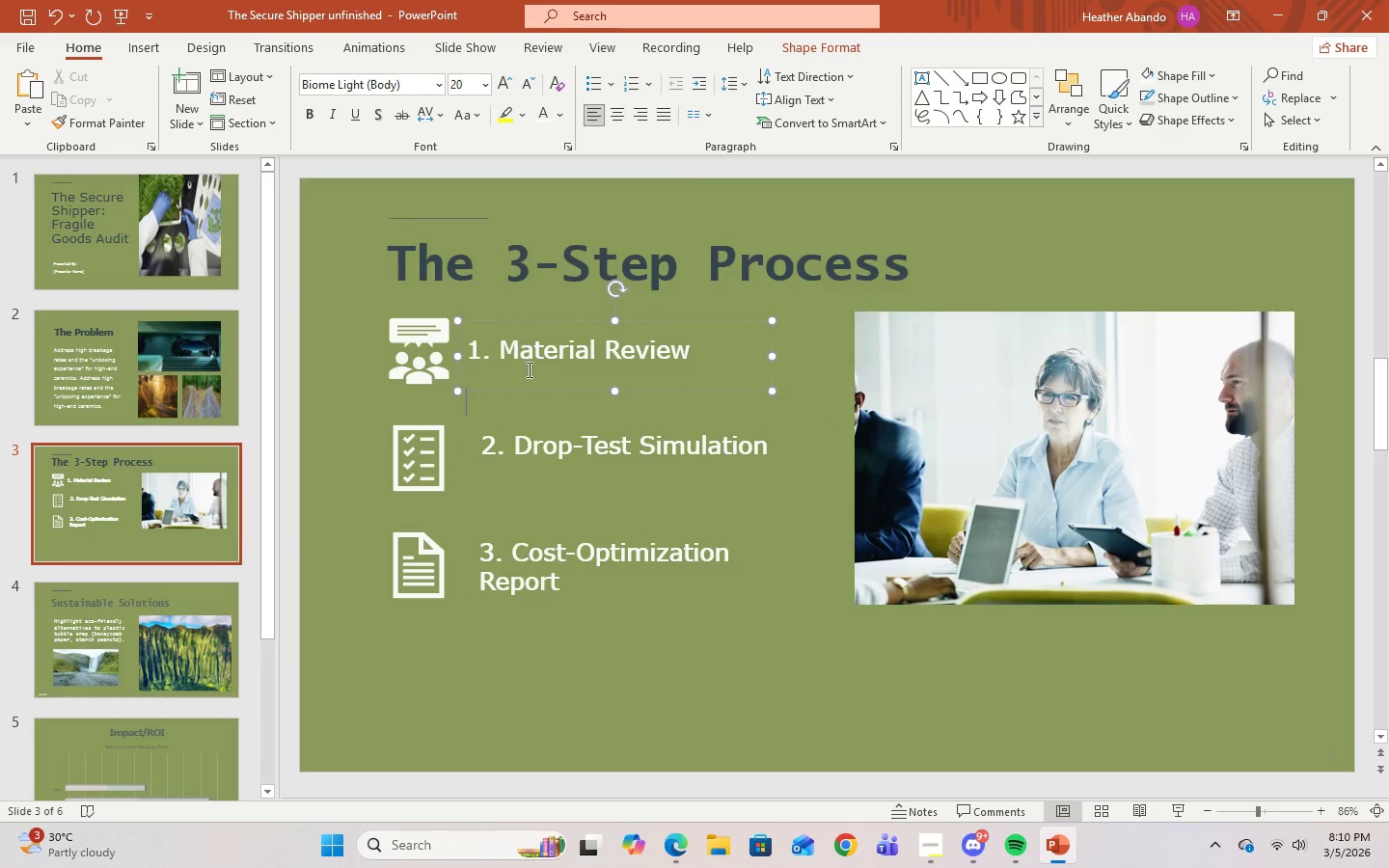 
left_click([539, 412])
 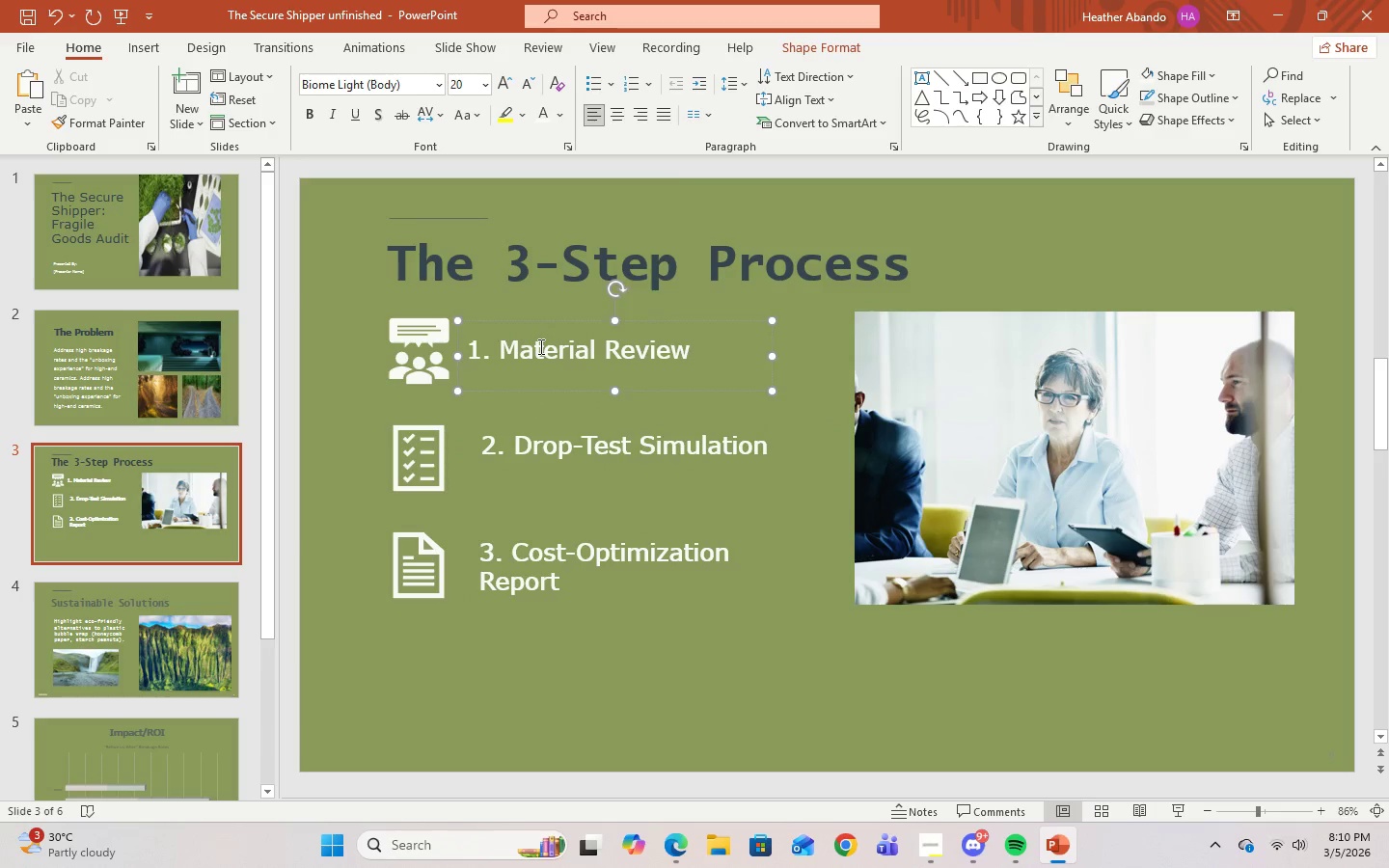 
left_click([539, 346])
 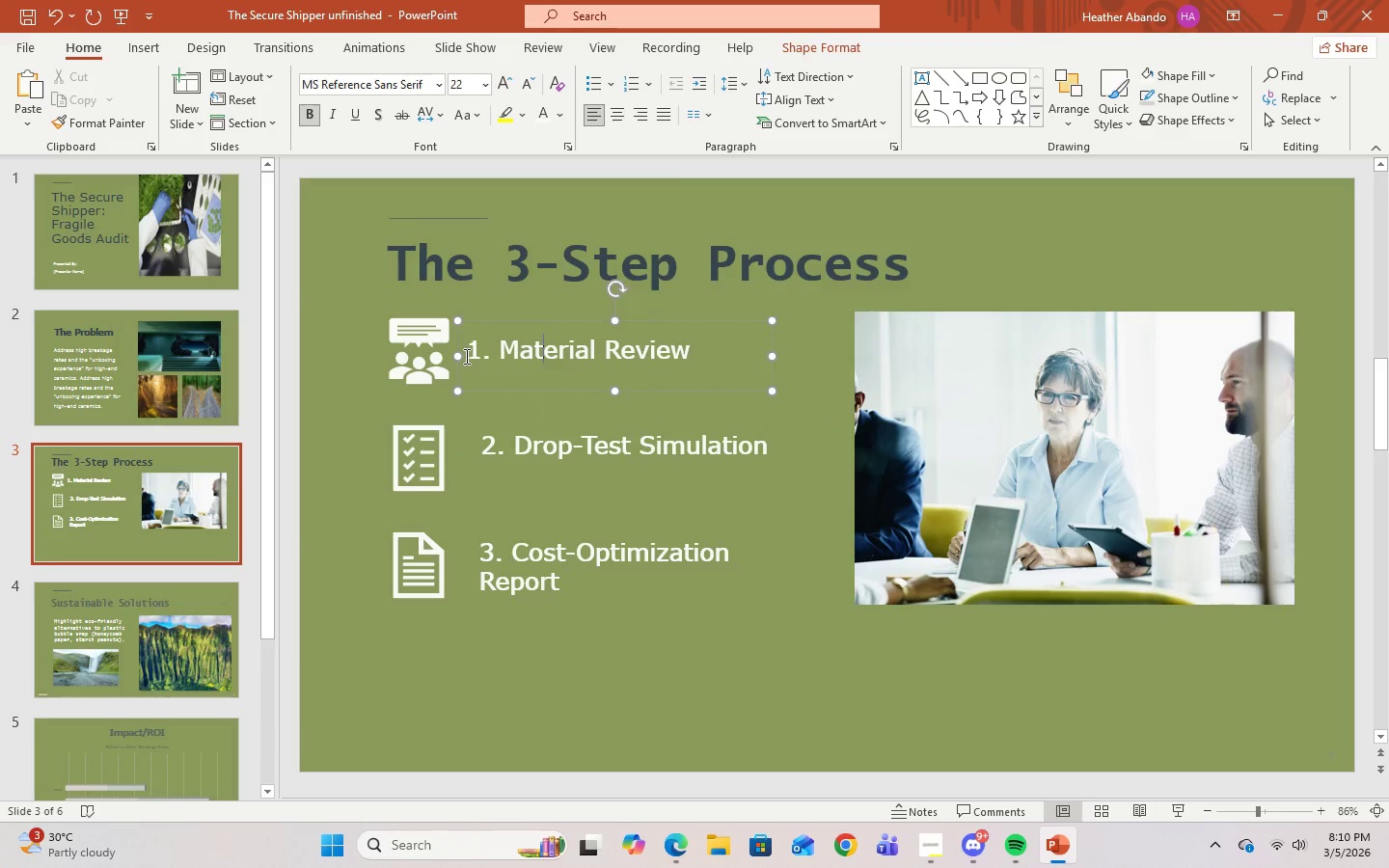 
left_click_drag(start_coordinate=[465, 356], to_coordinate=[744, 356])
 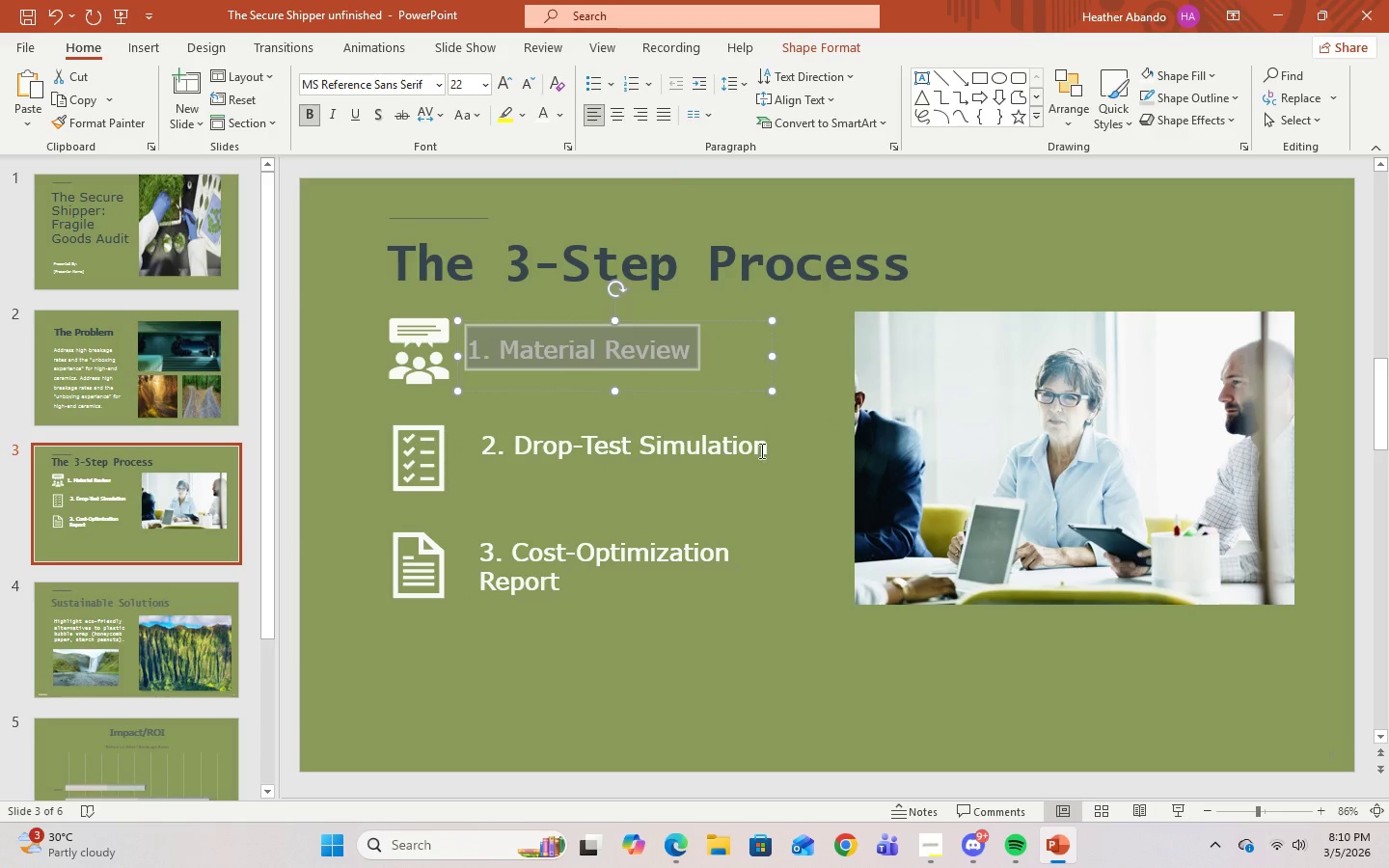 
left_click([772, 476])
 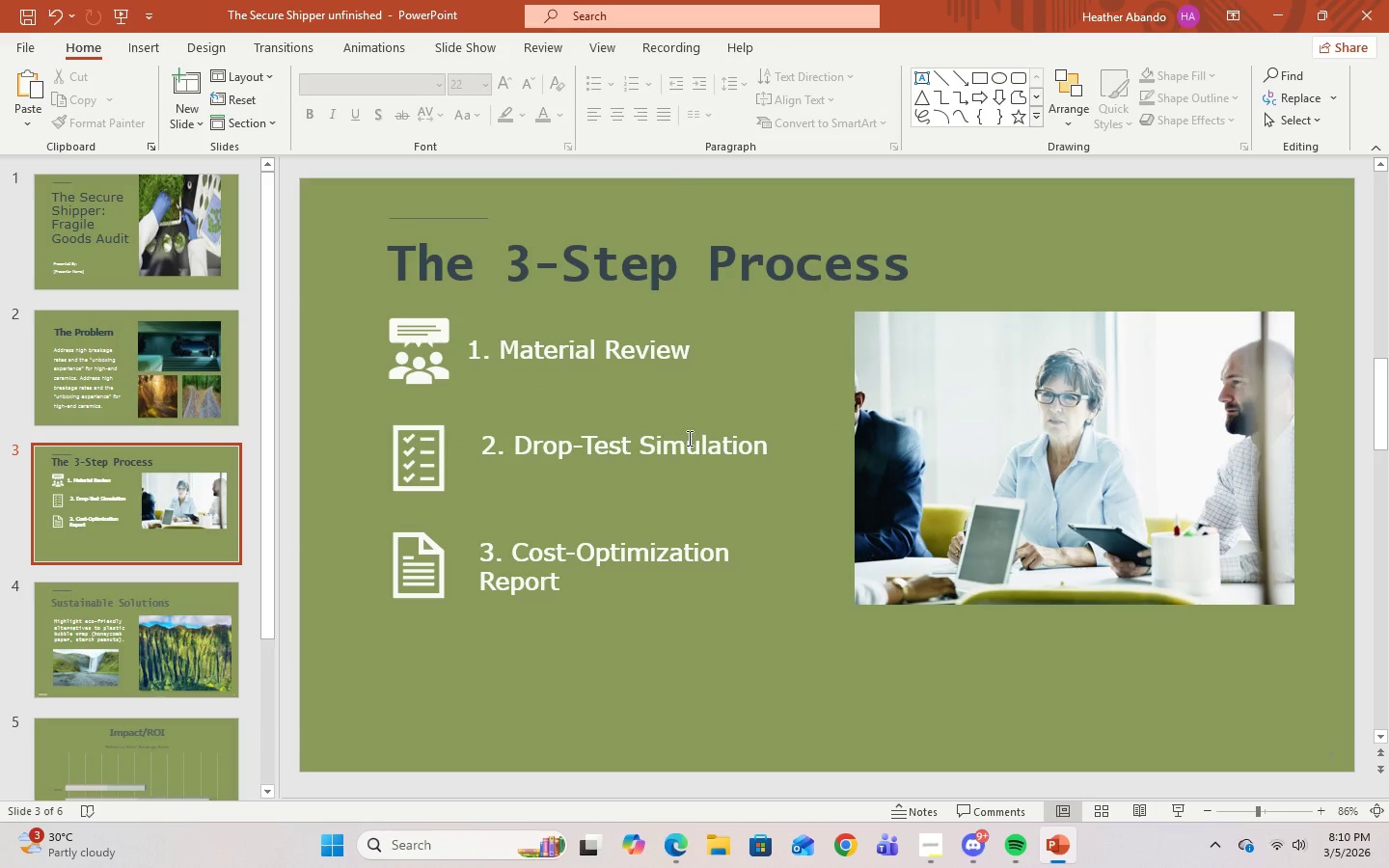 
left_click([688, 438])
 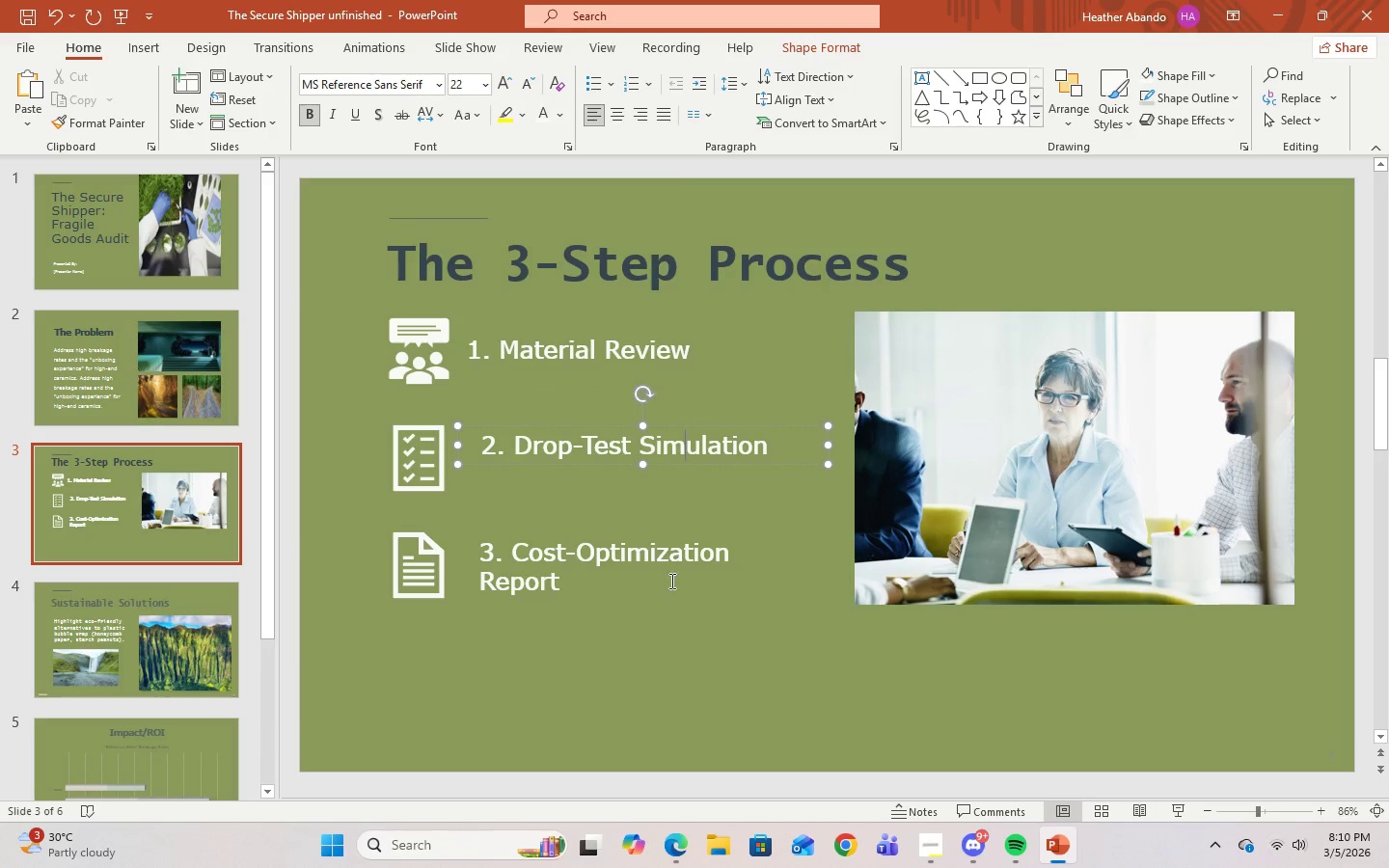 
left_click([670, 583])
 